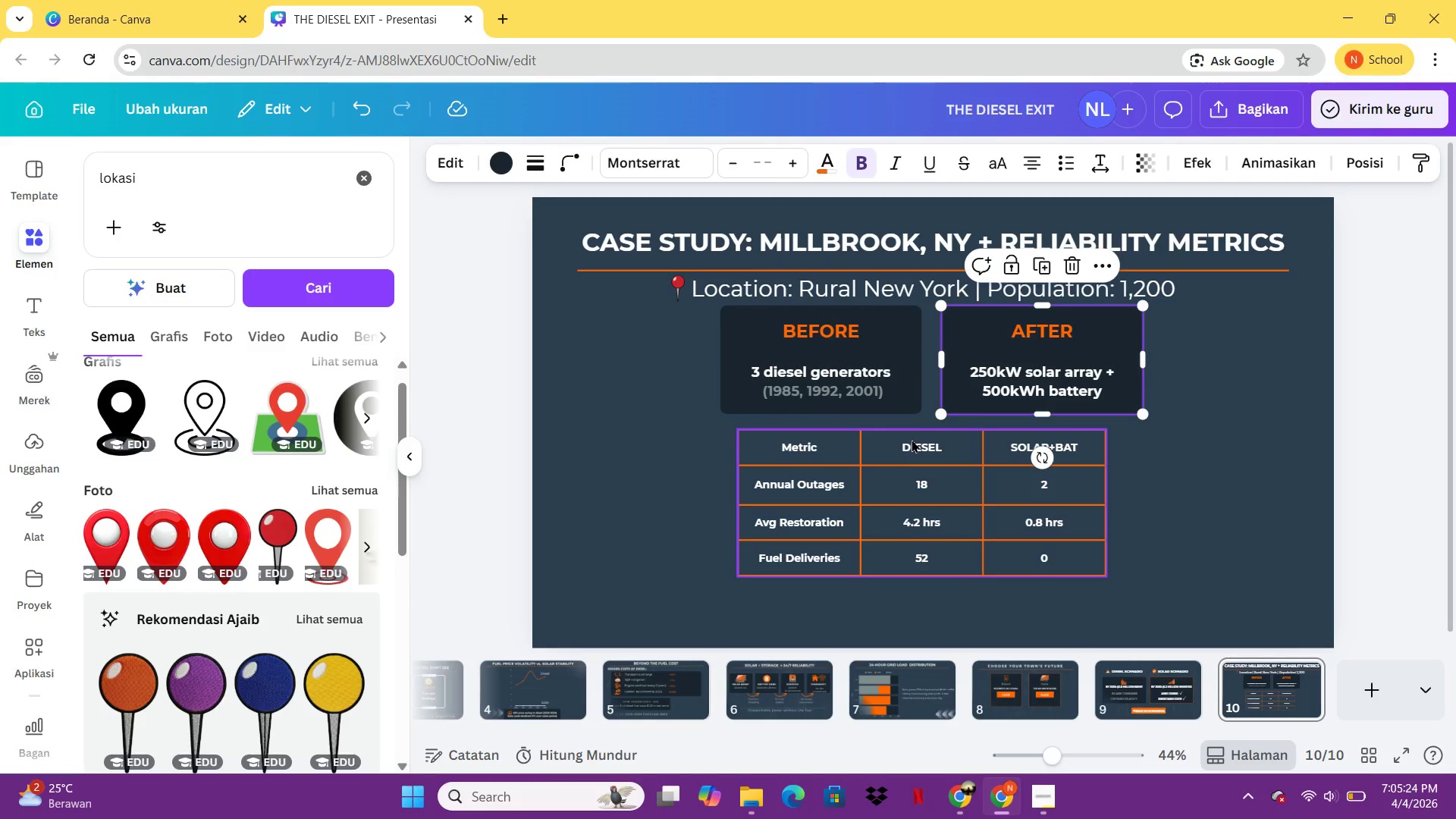 
left_click_drag(start_coordinate=[912, 438], to_coordinate=[926, 428])
 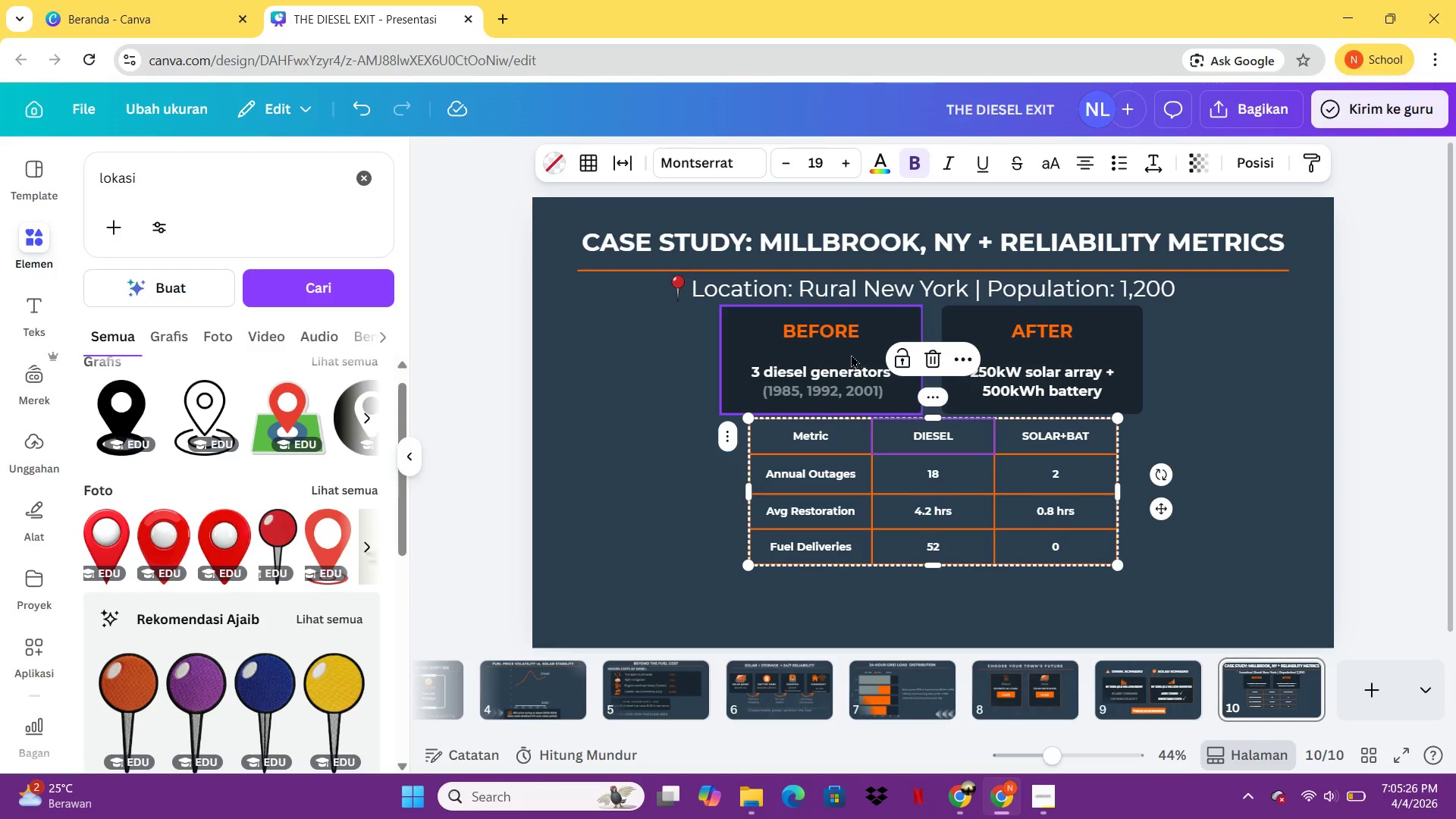 
left_click([851, 354])
 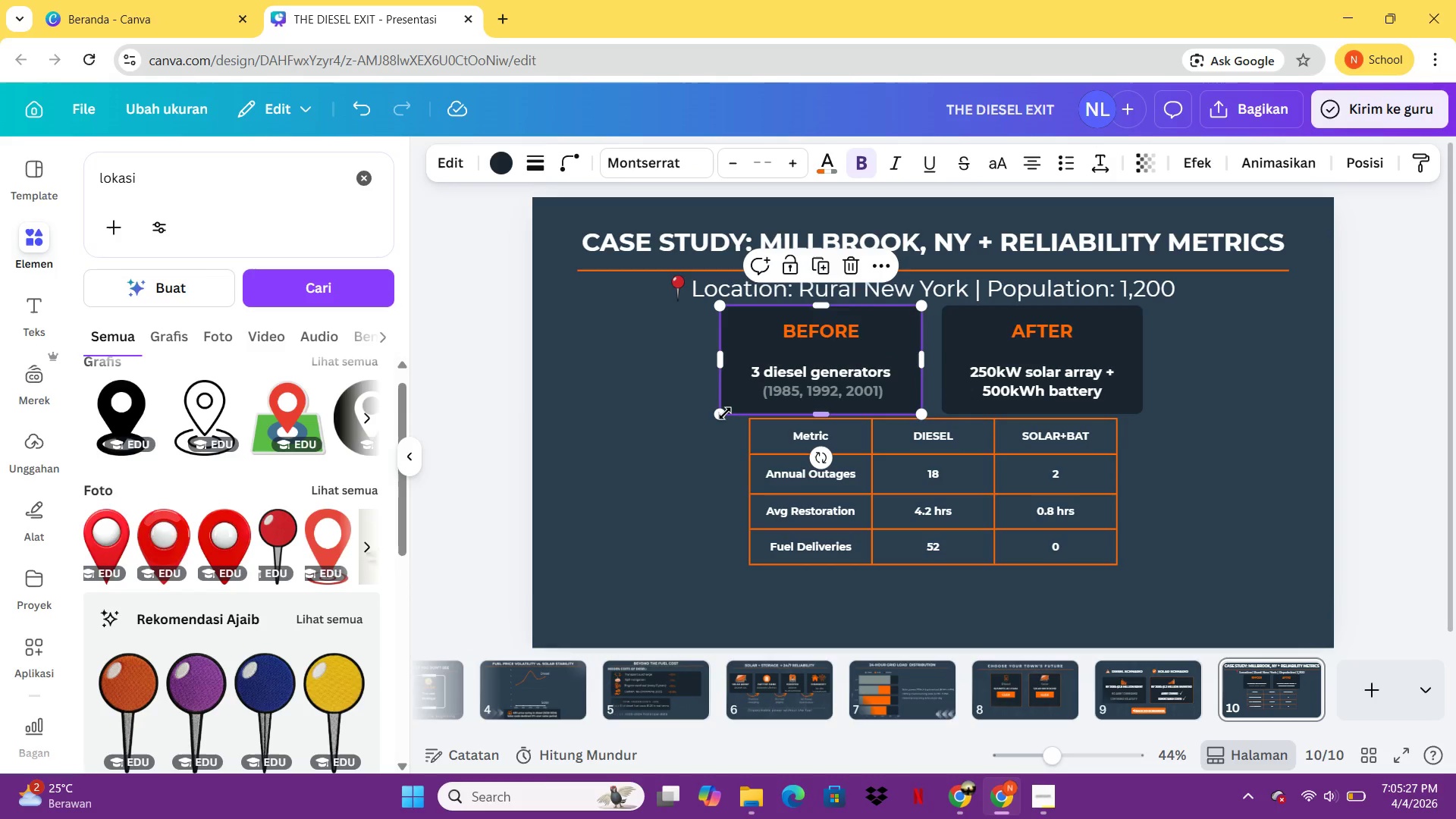 
left_click_drag(start_coordinate=[723, 413], to_coordinate=[742, 396])
 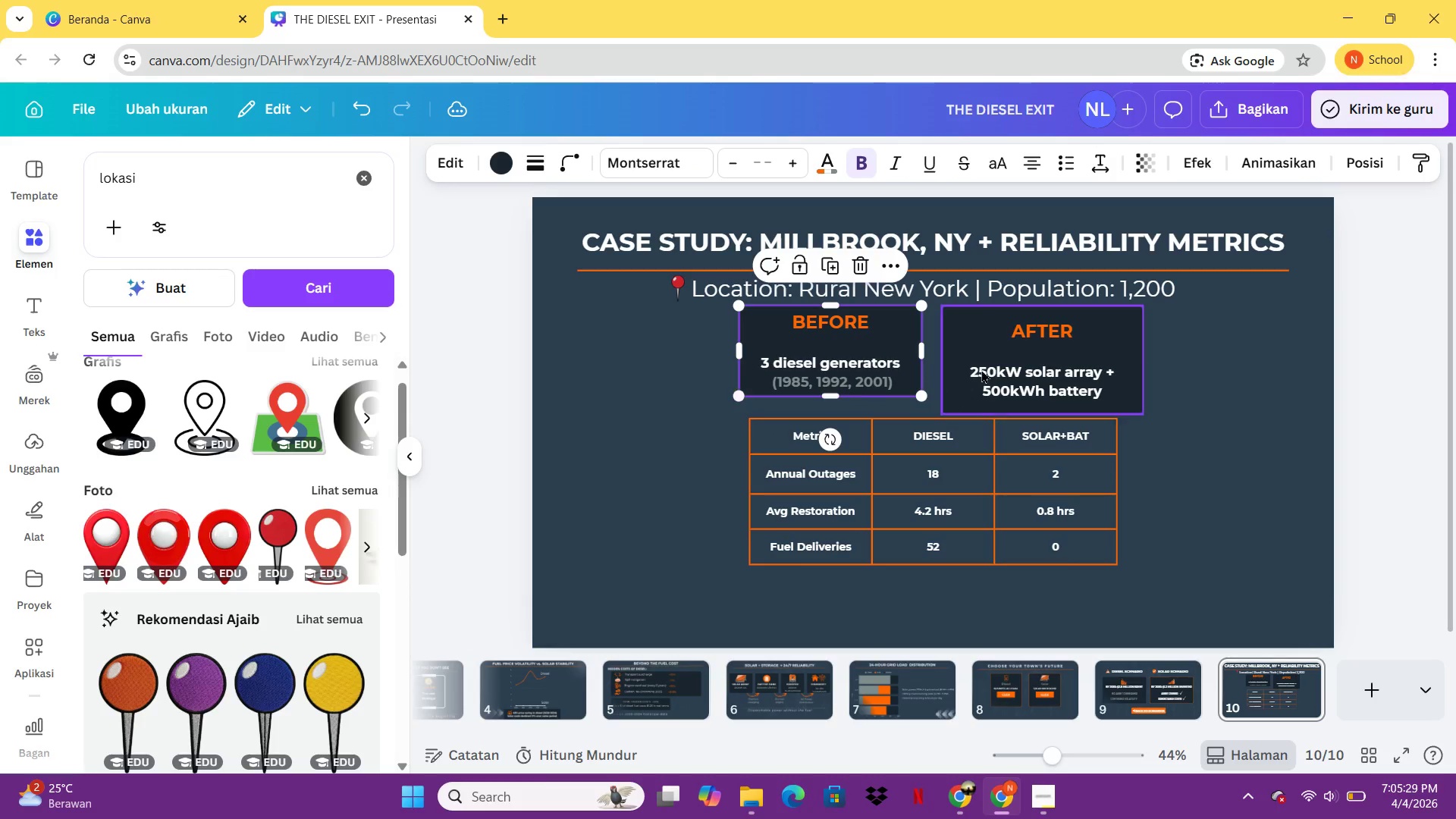 
left_click([982, 369])
 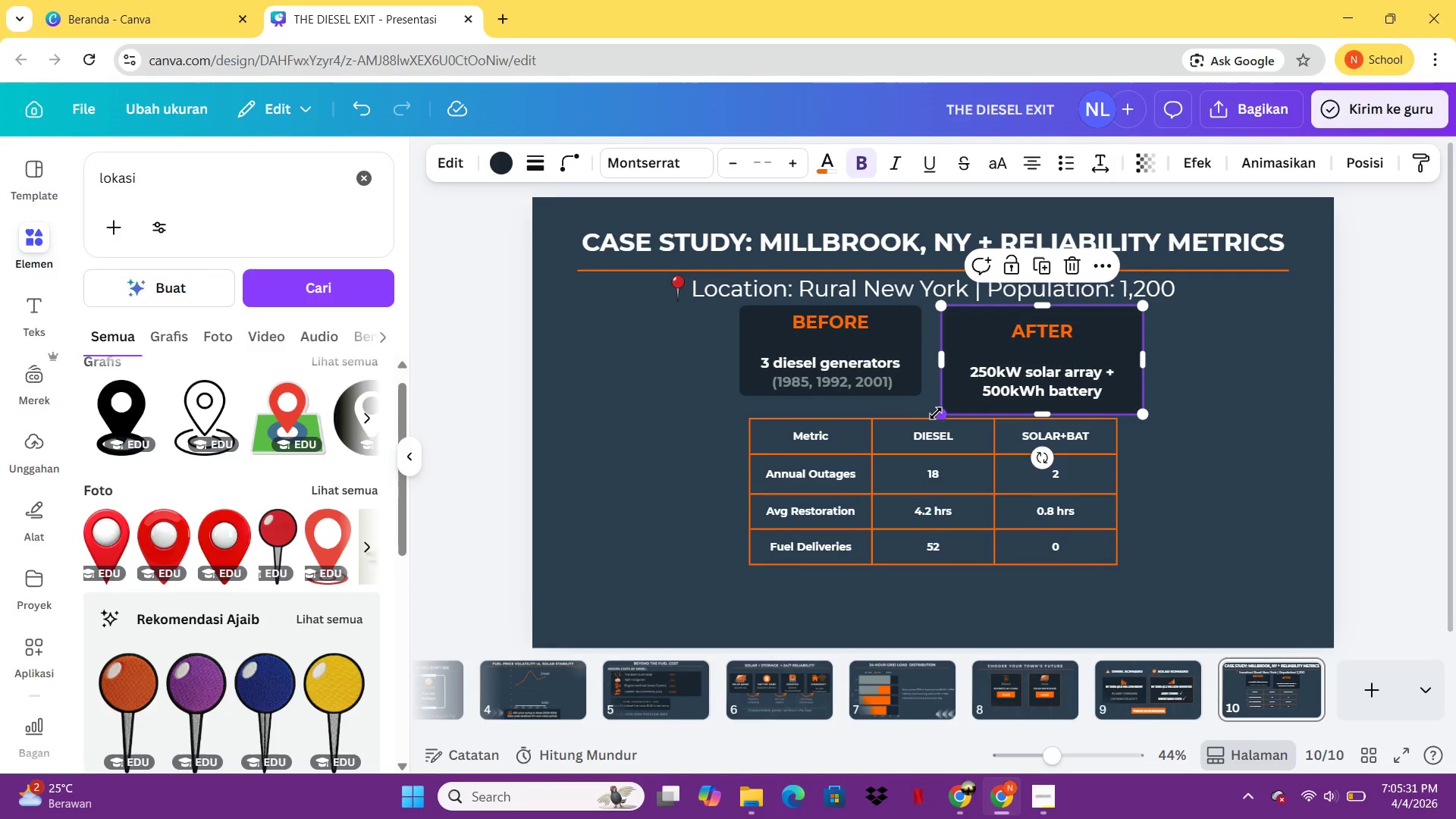 
left_click_drag(start_coordinate=[940, 411], to_coordinate=[957, 394])
 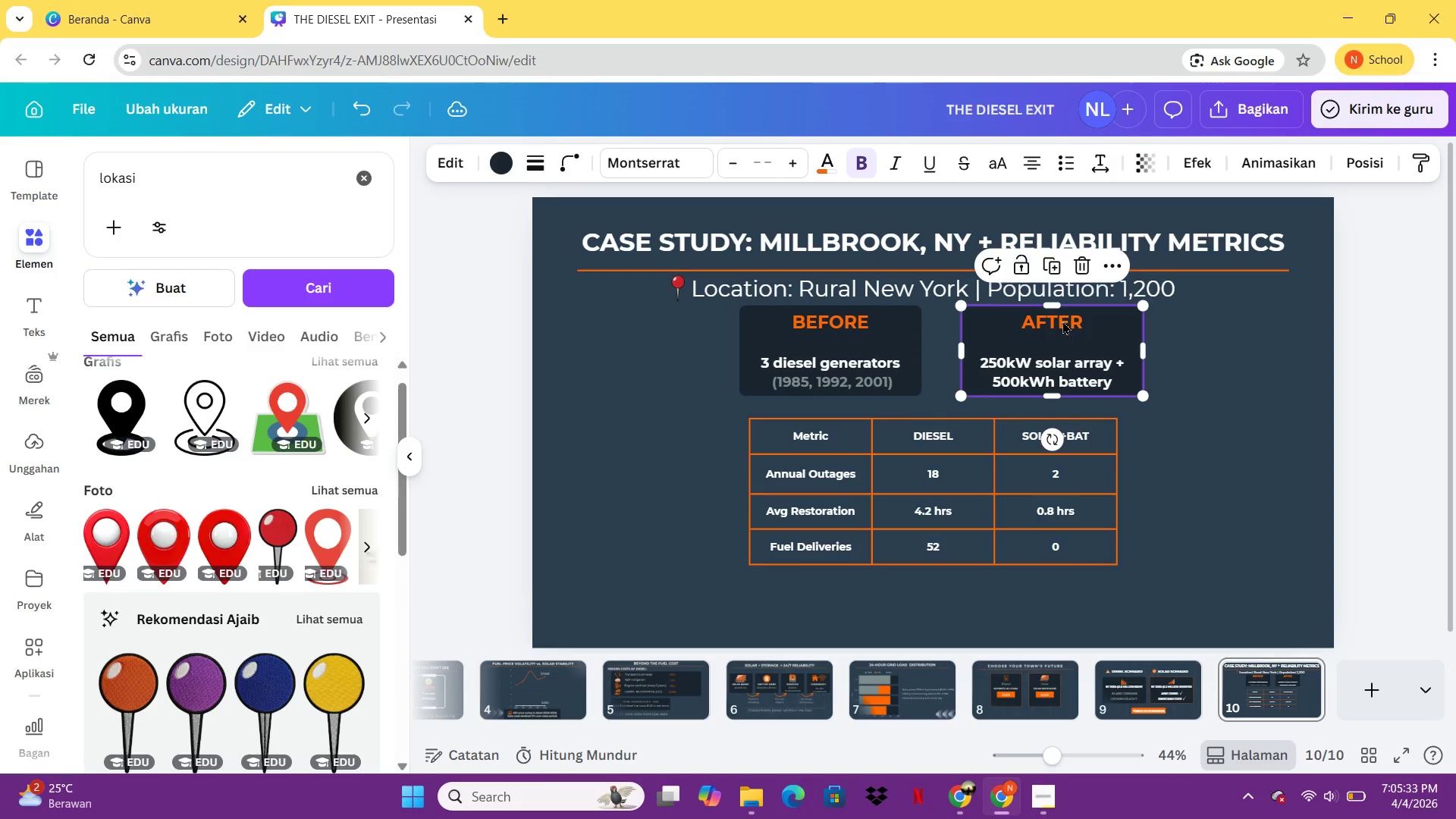 
left_click_drag(start_coordinate=[1059, 325], to_coordinate=[1029, 328])
 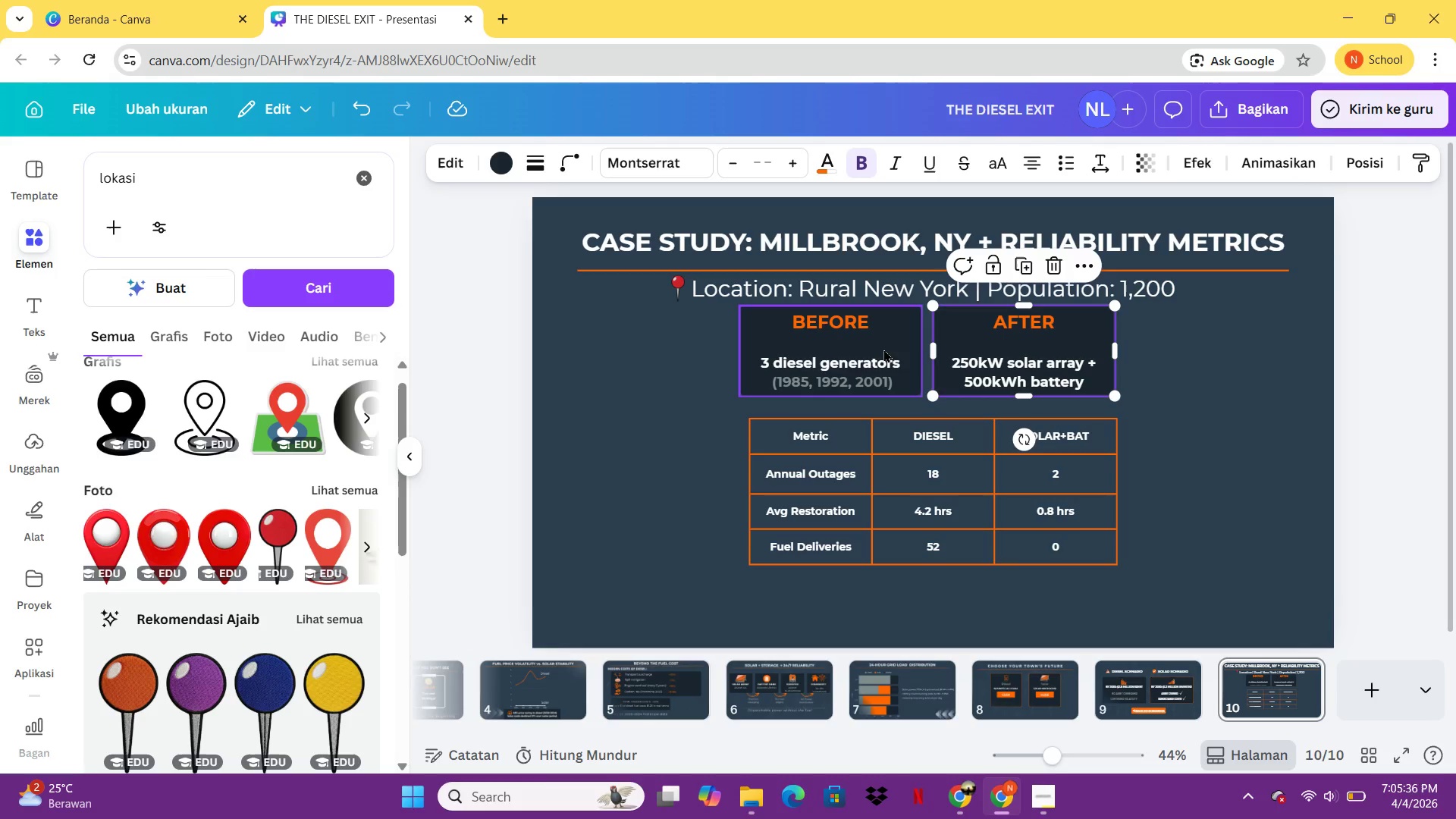 
left_click([883, 349])
 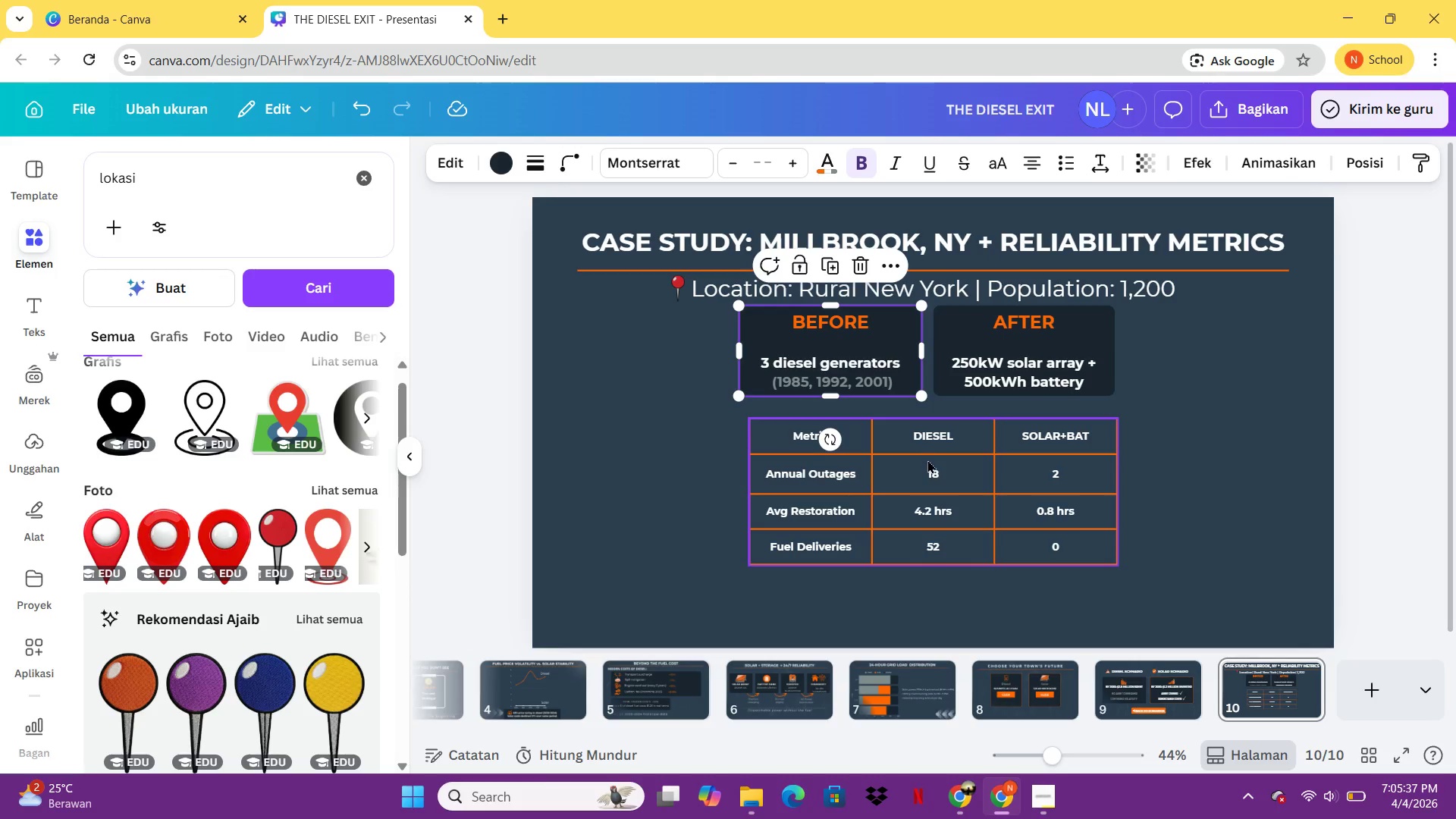 
left_click_drag(start_coordinate=[927, 460], to_coordinate=[923, 445])
 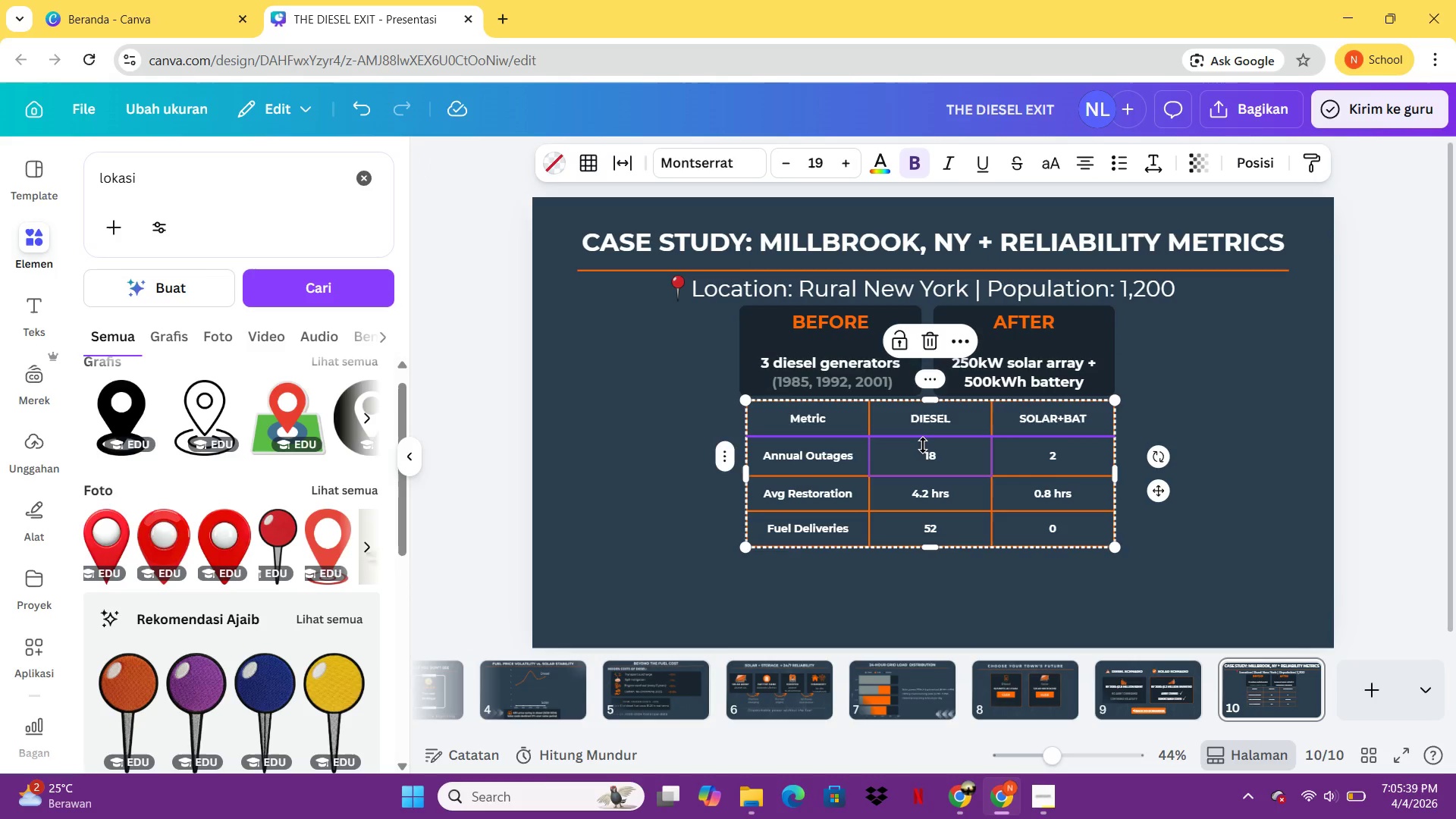 
key(ArrowDown)
 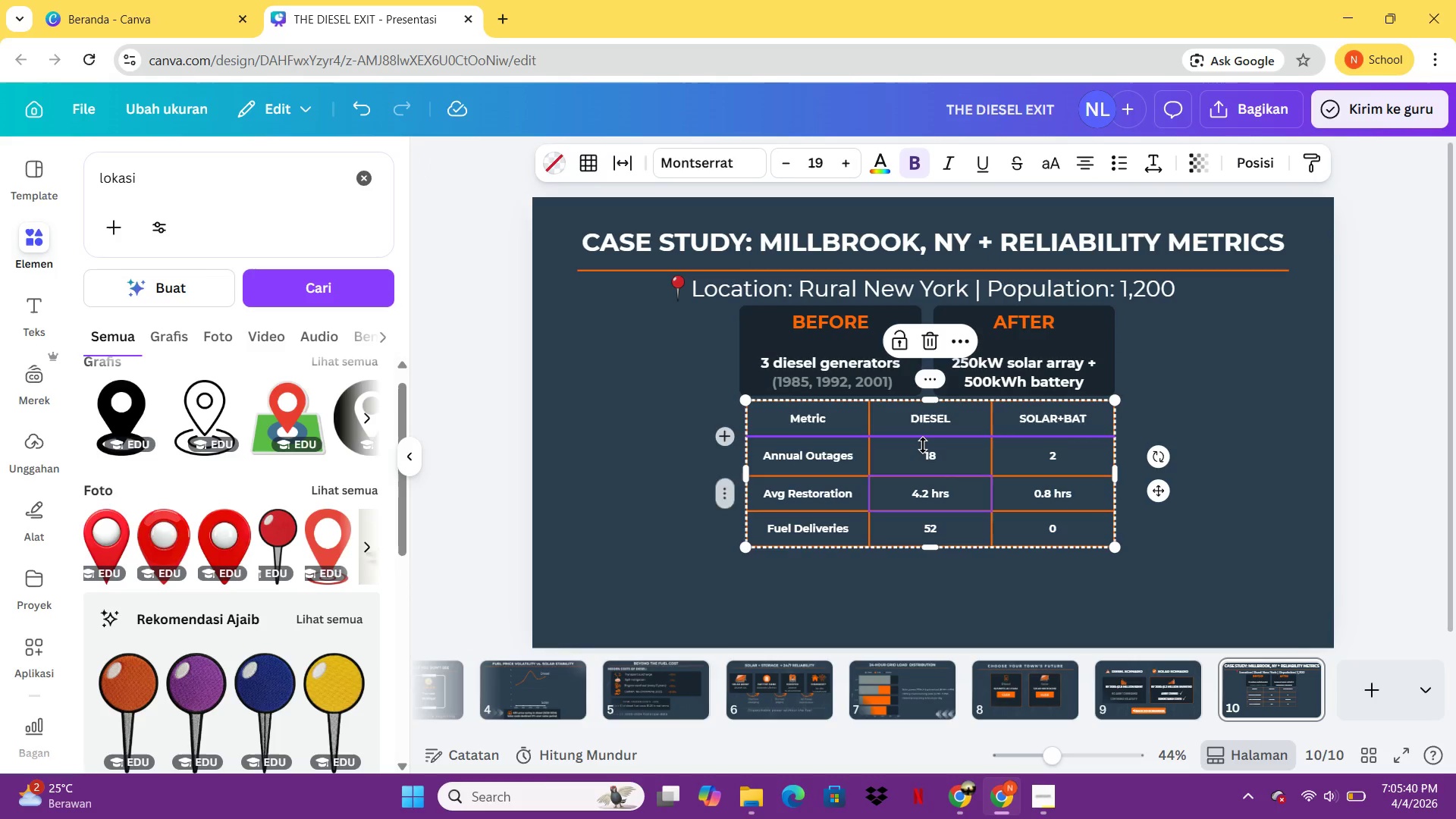 
key(ArrowDown)
 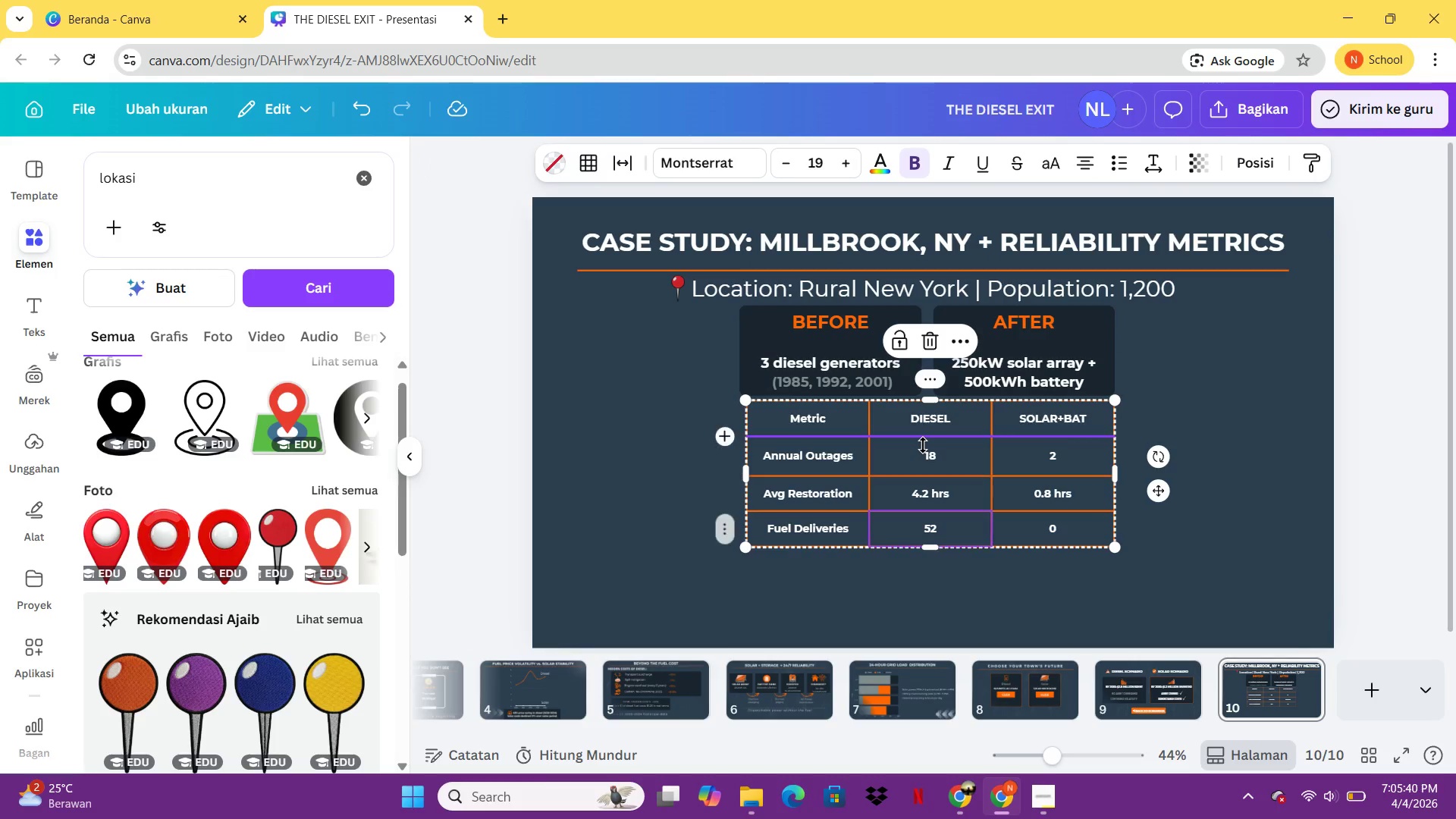 
key(ArrowDown)
 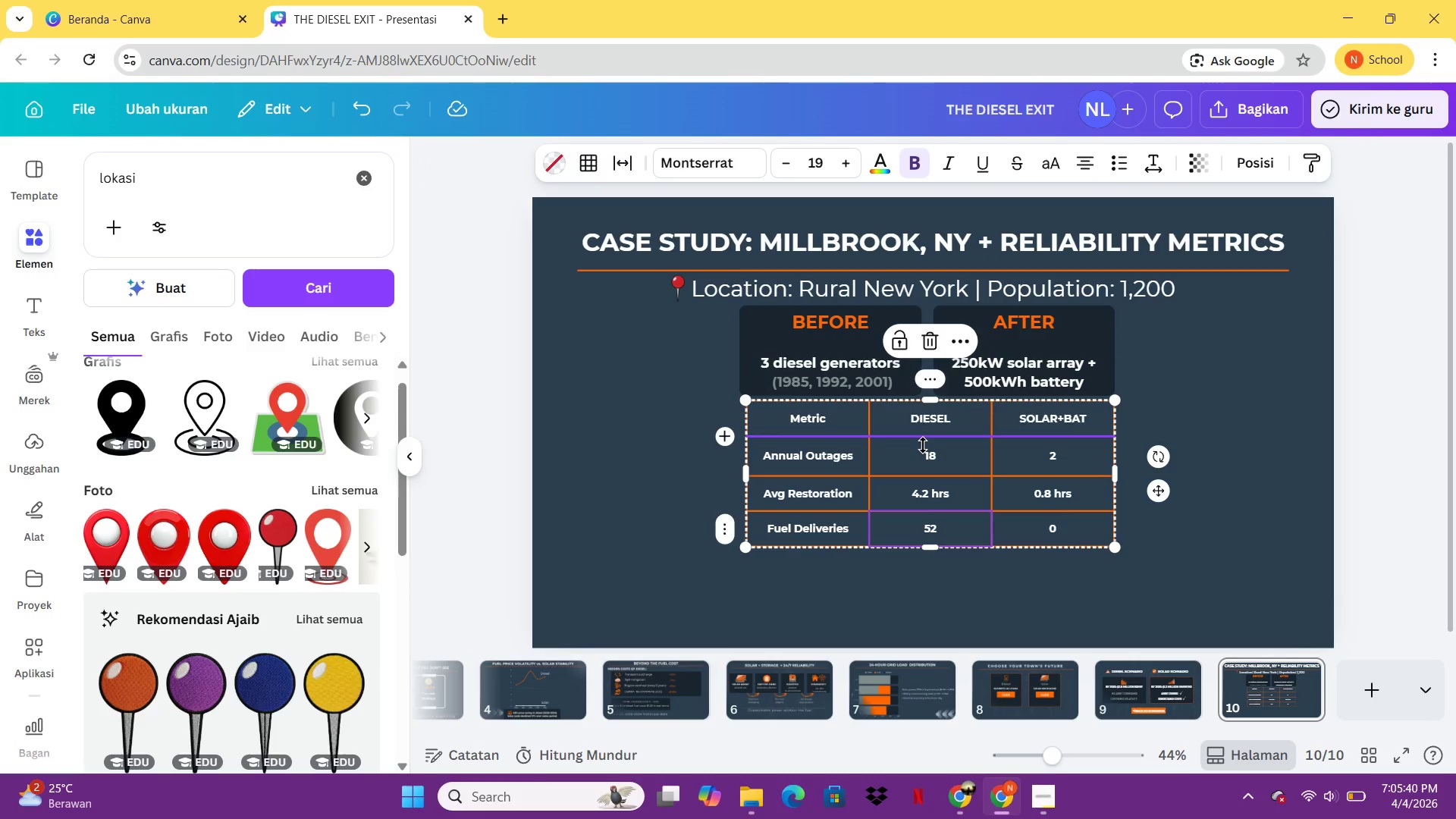 
key(ArrowDown)
 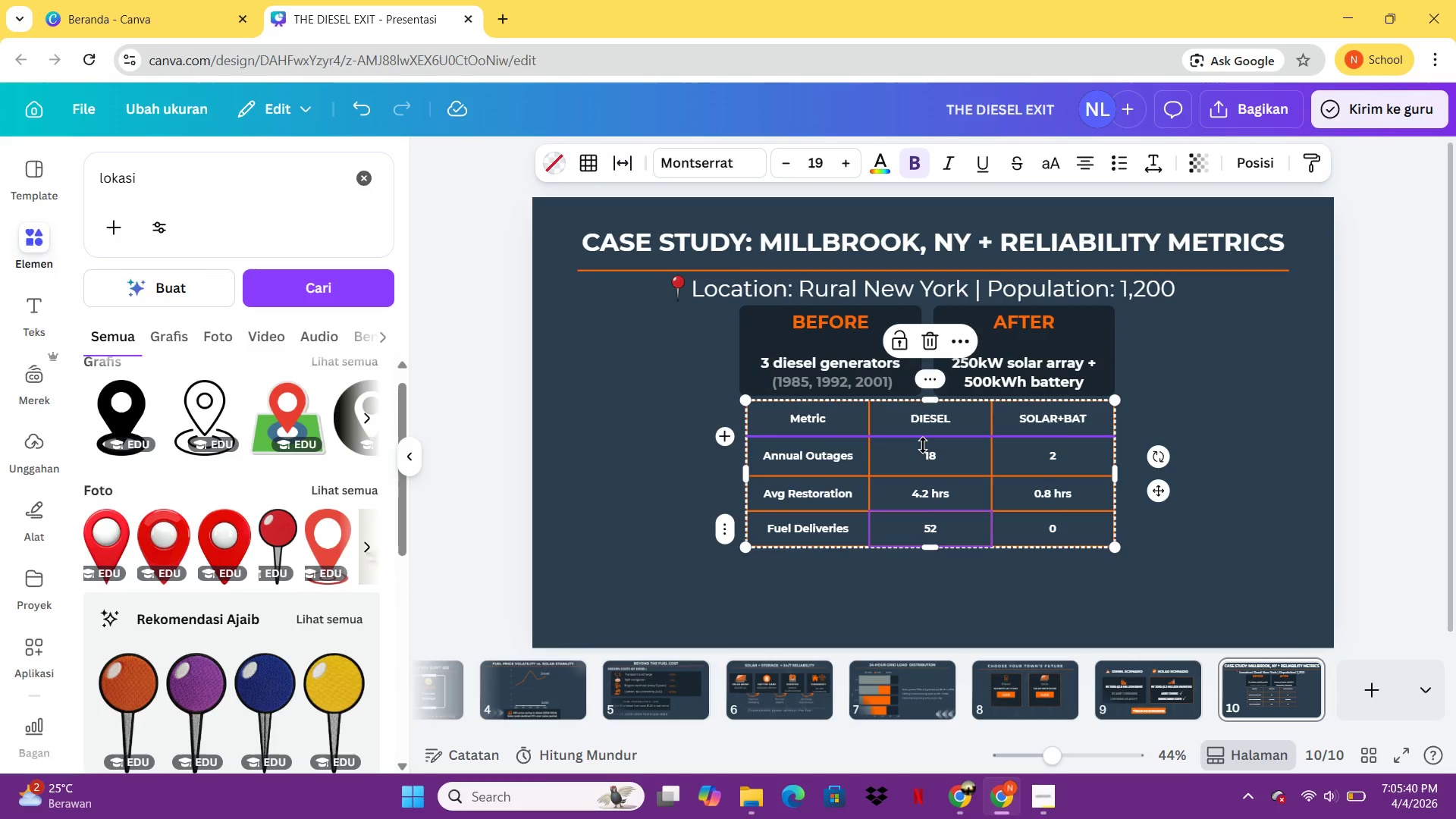 
key(ArrowDown)
 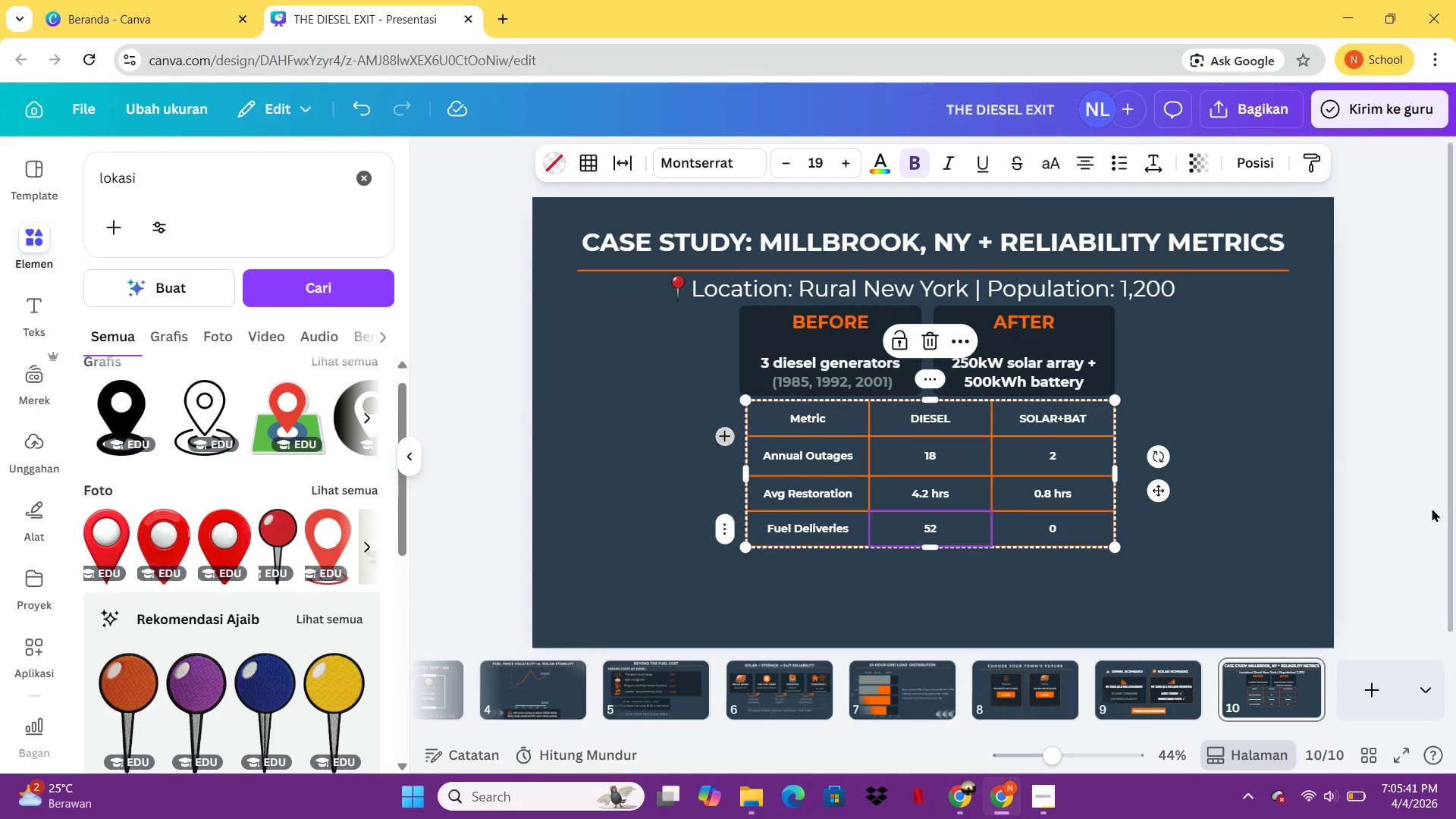 
left_click([1443, 501])
 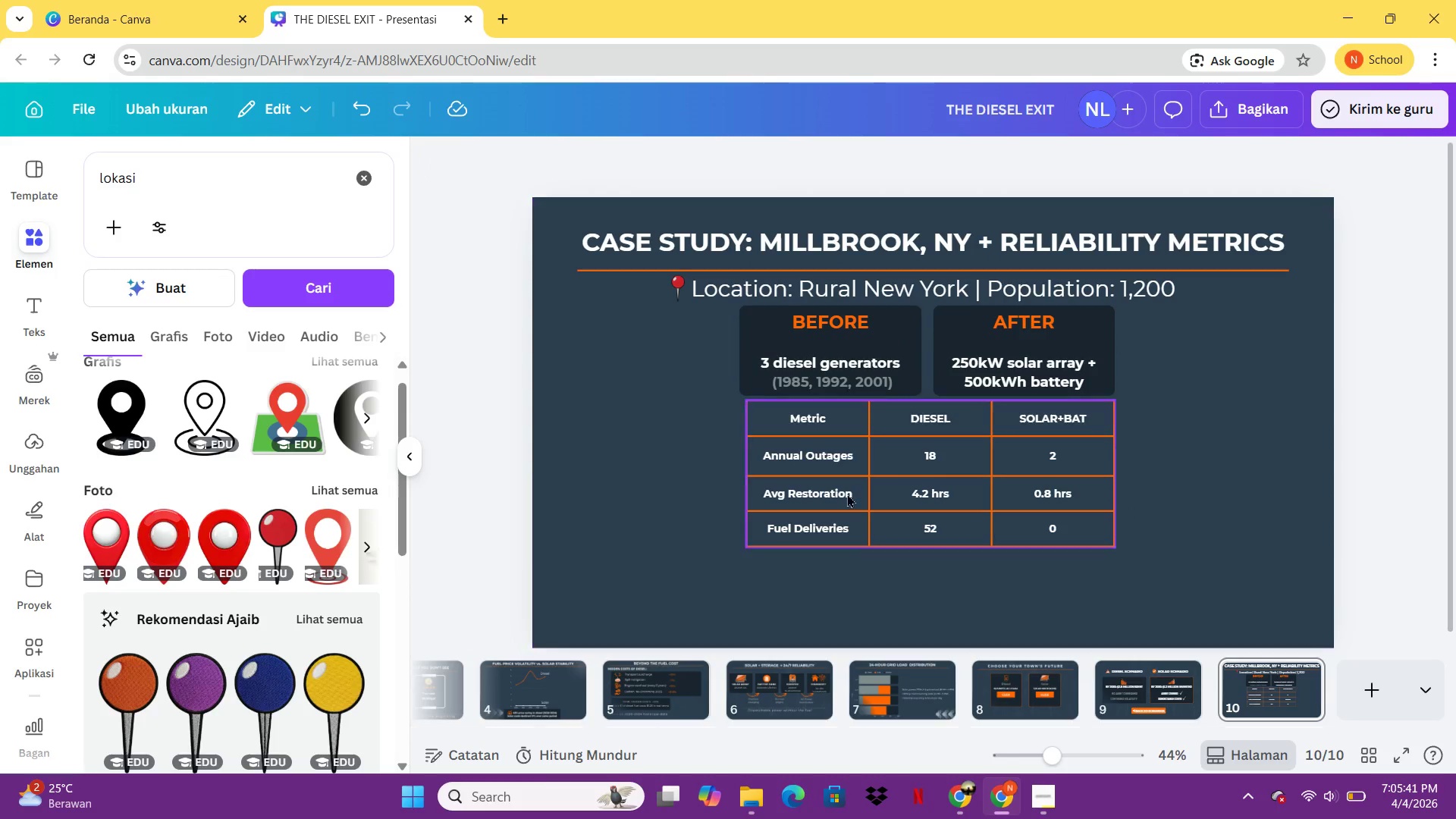 
left_click_drag(start_coordinate=[885, 448], to_coordinate=[885, 453])
 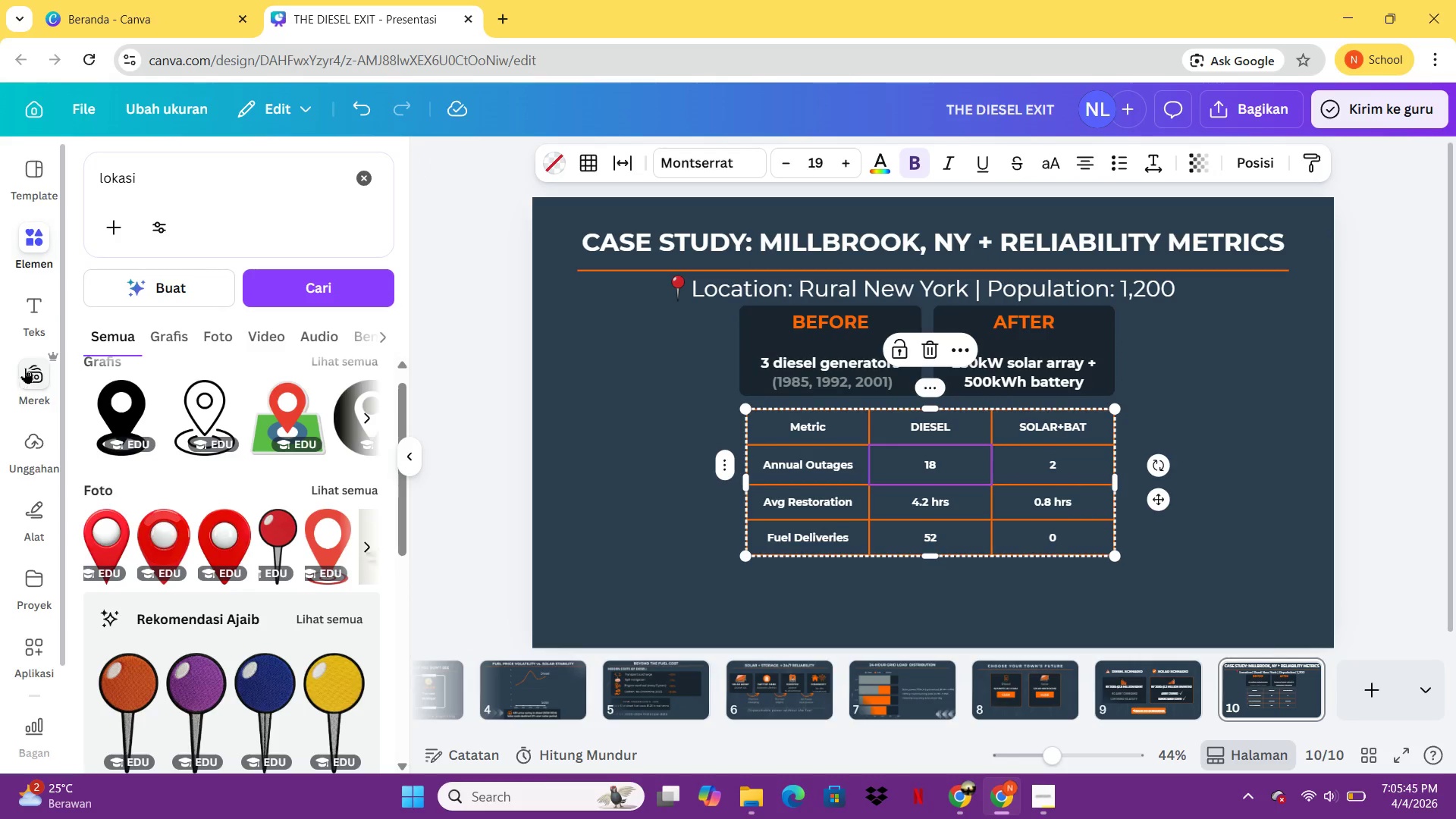 
left_click([28, 310])
 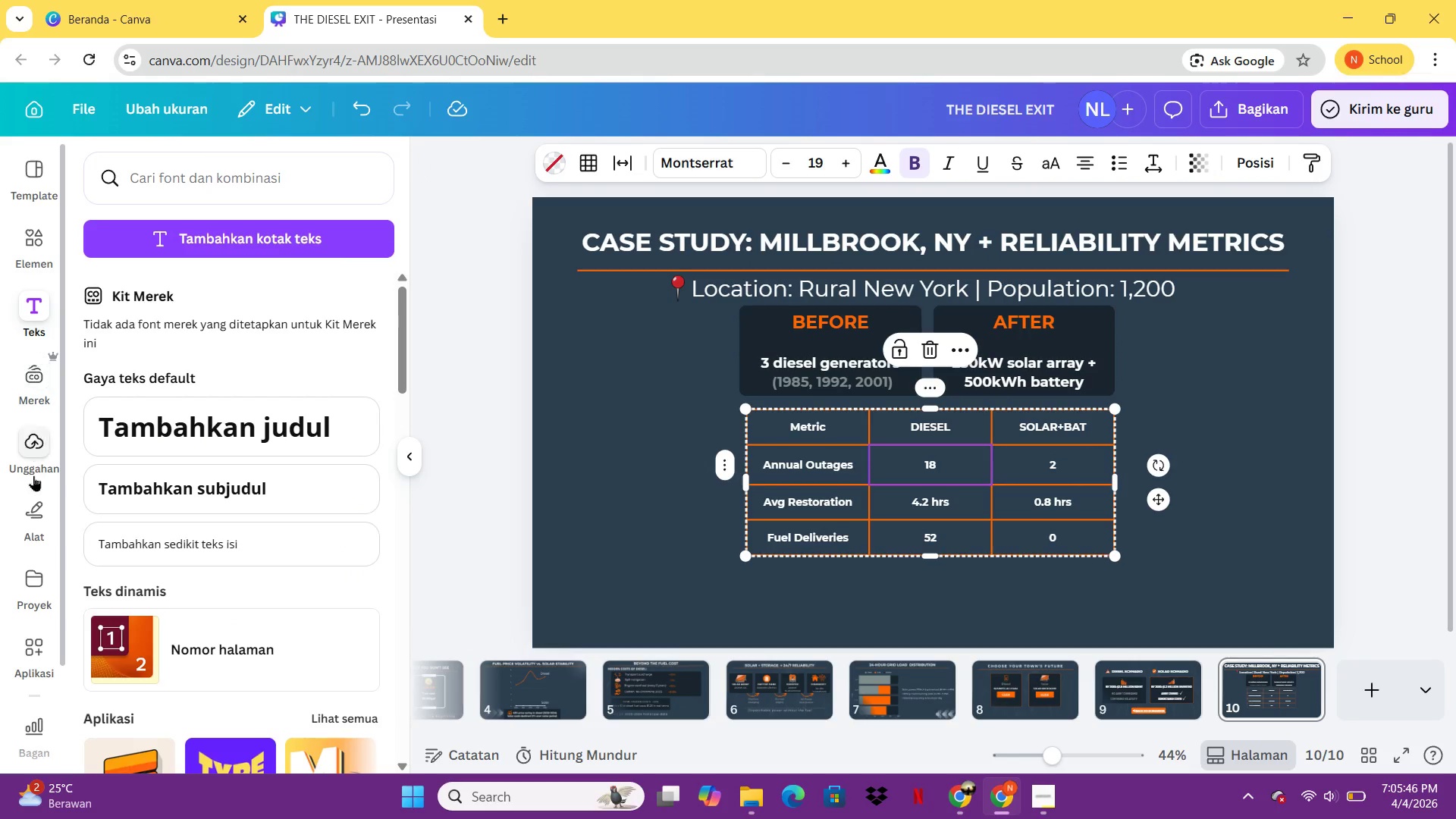 
left_click([41, 516])
 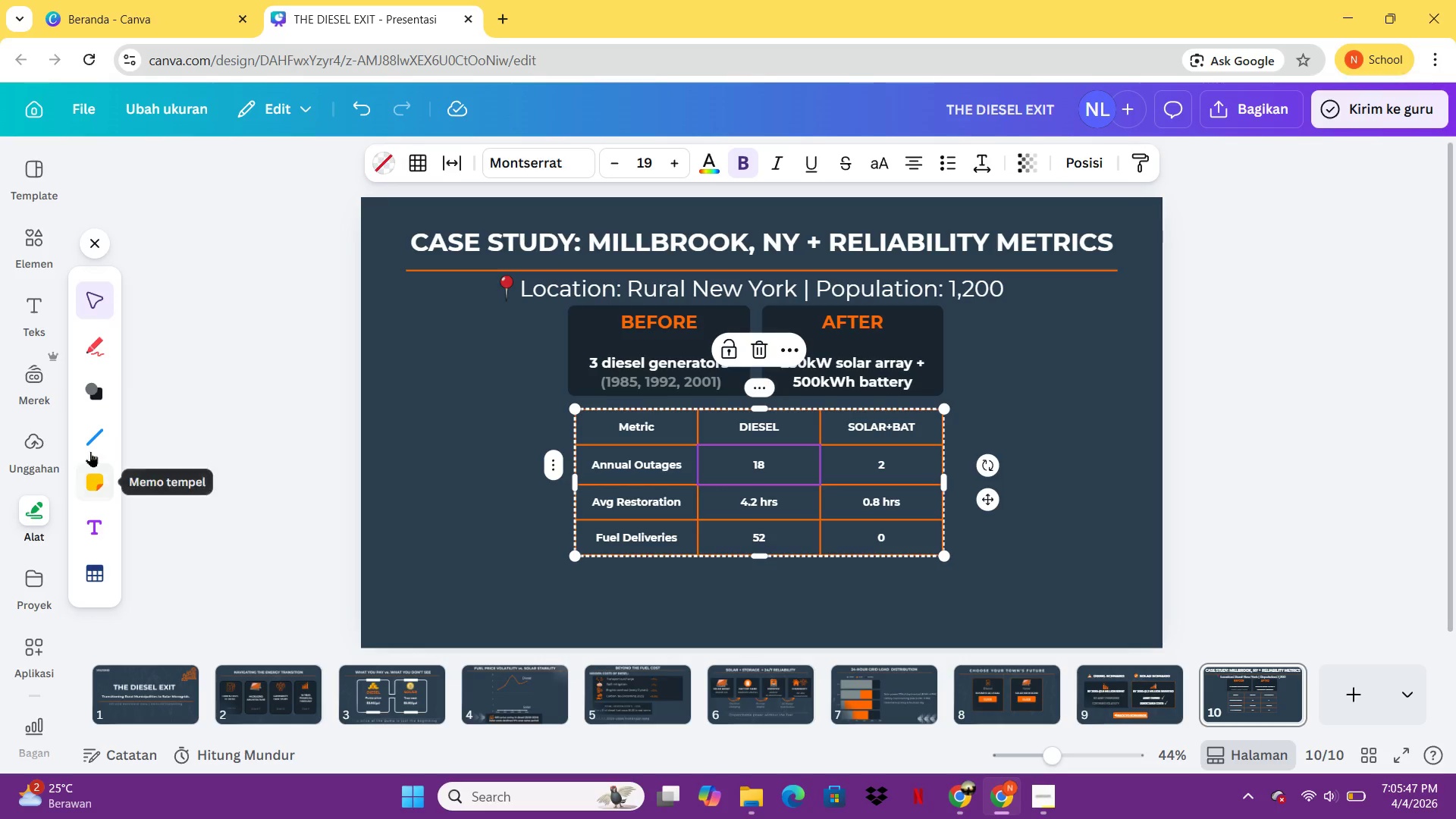 
left_click([84, 379])
 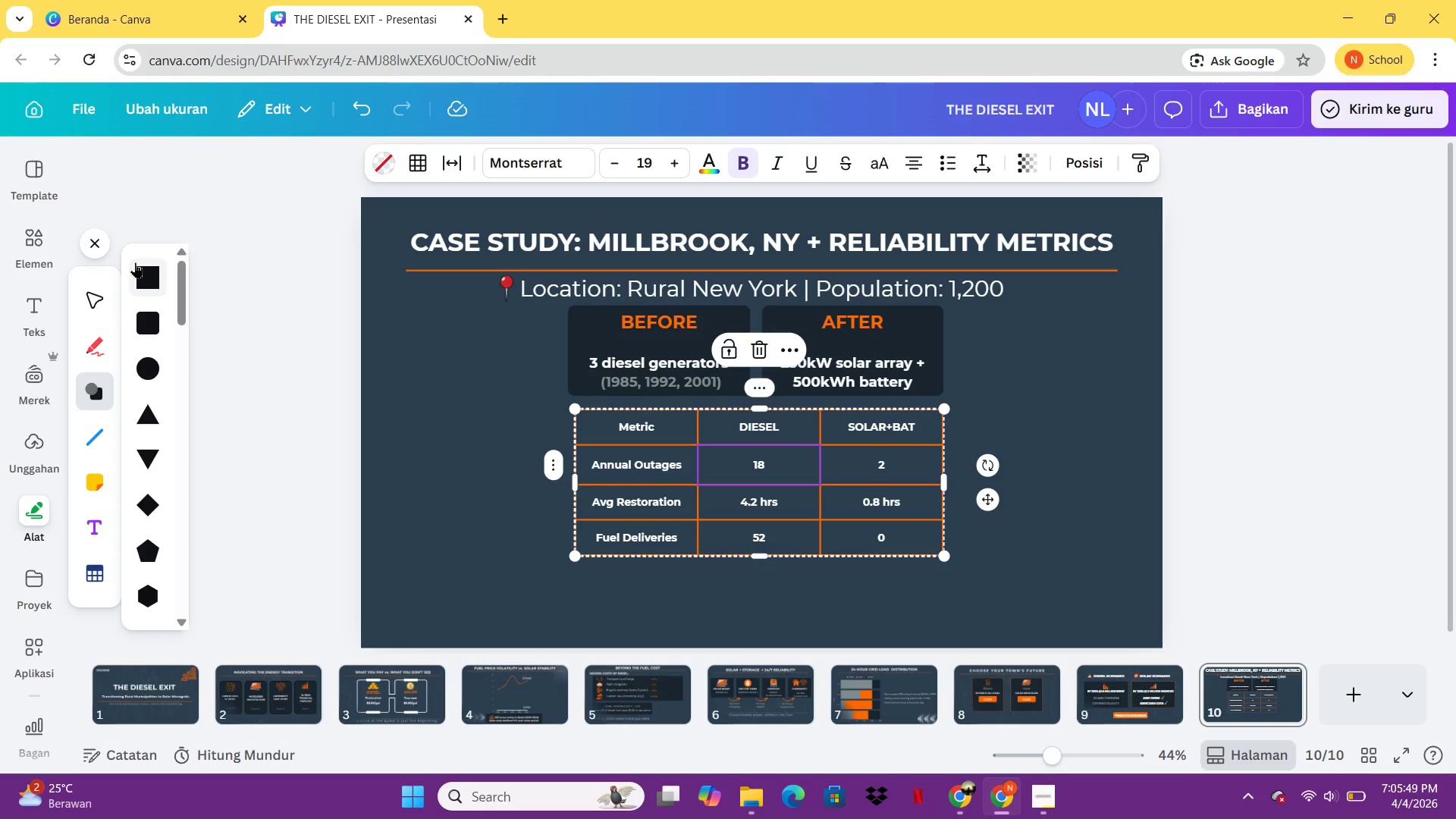 
left_click([137, 318])
 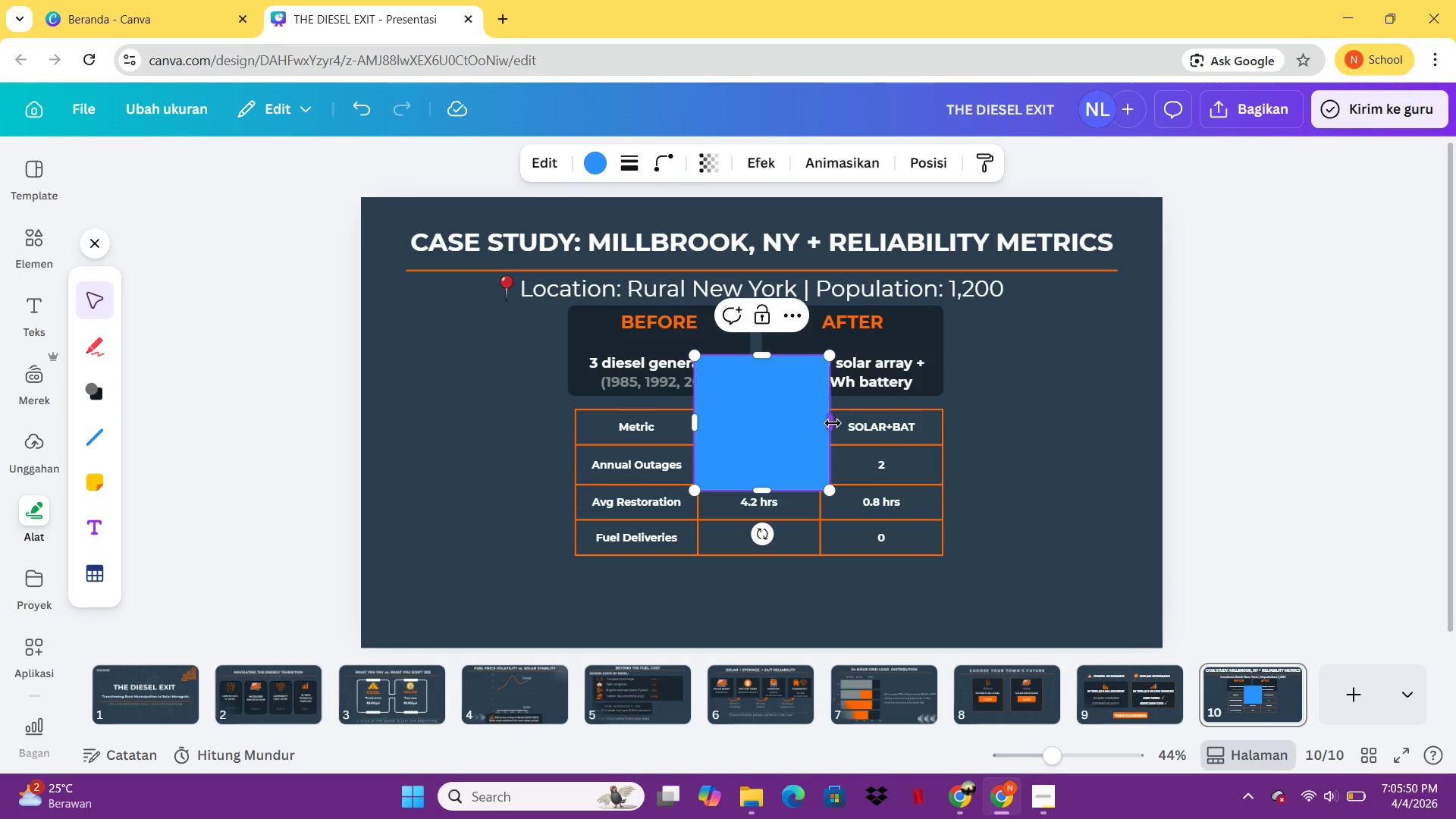 
left_click_drag(start_coordinate=[833, 422], to_coordinate=[1025, 448])
 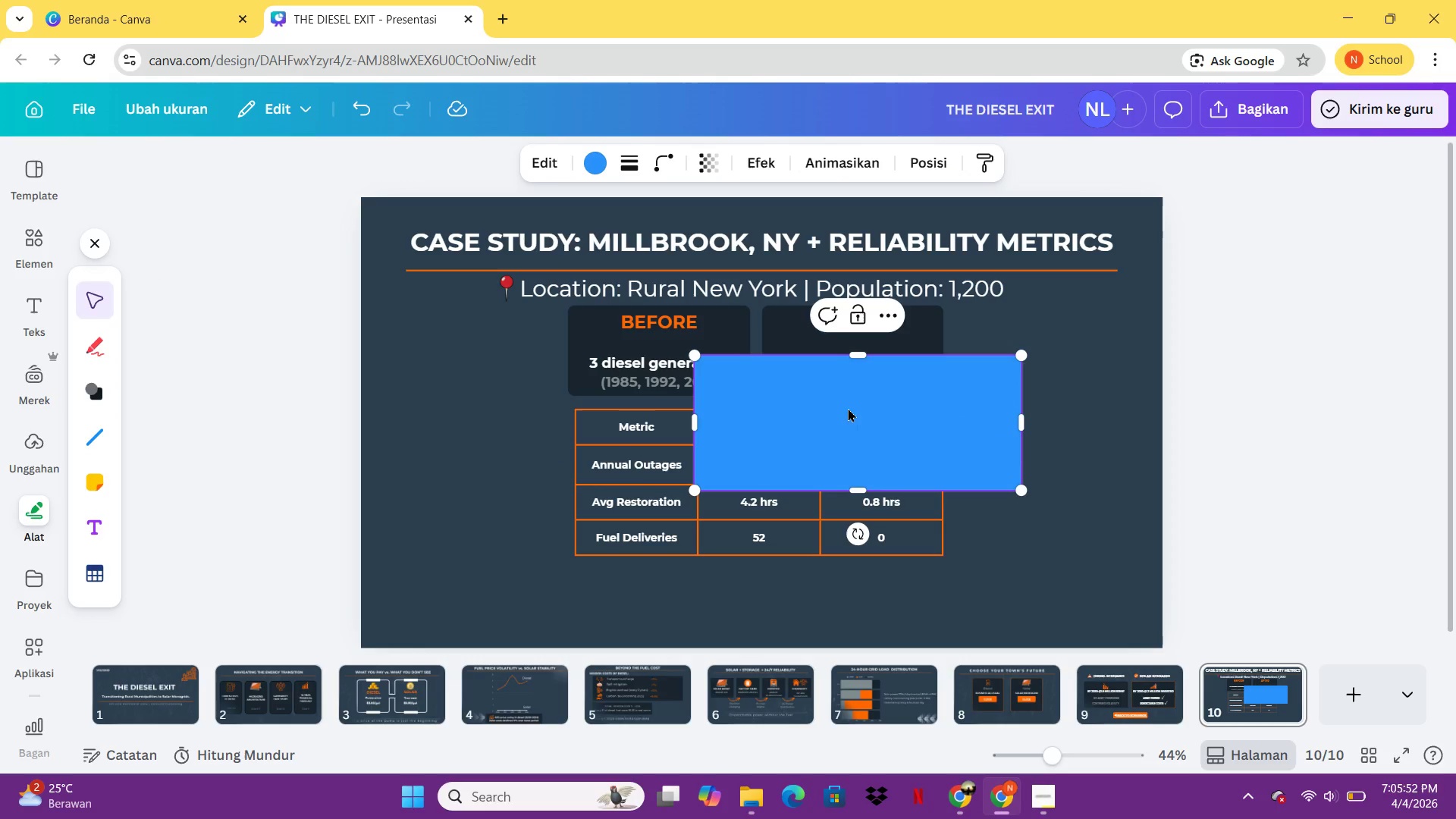 
left_click([848, 408])
 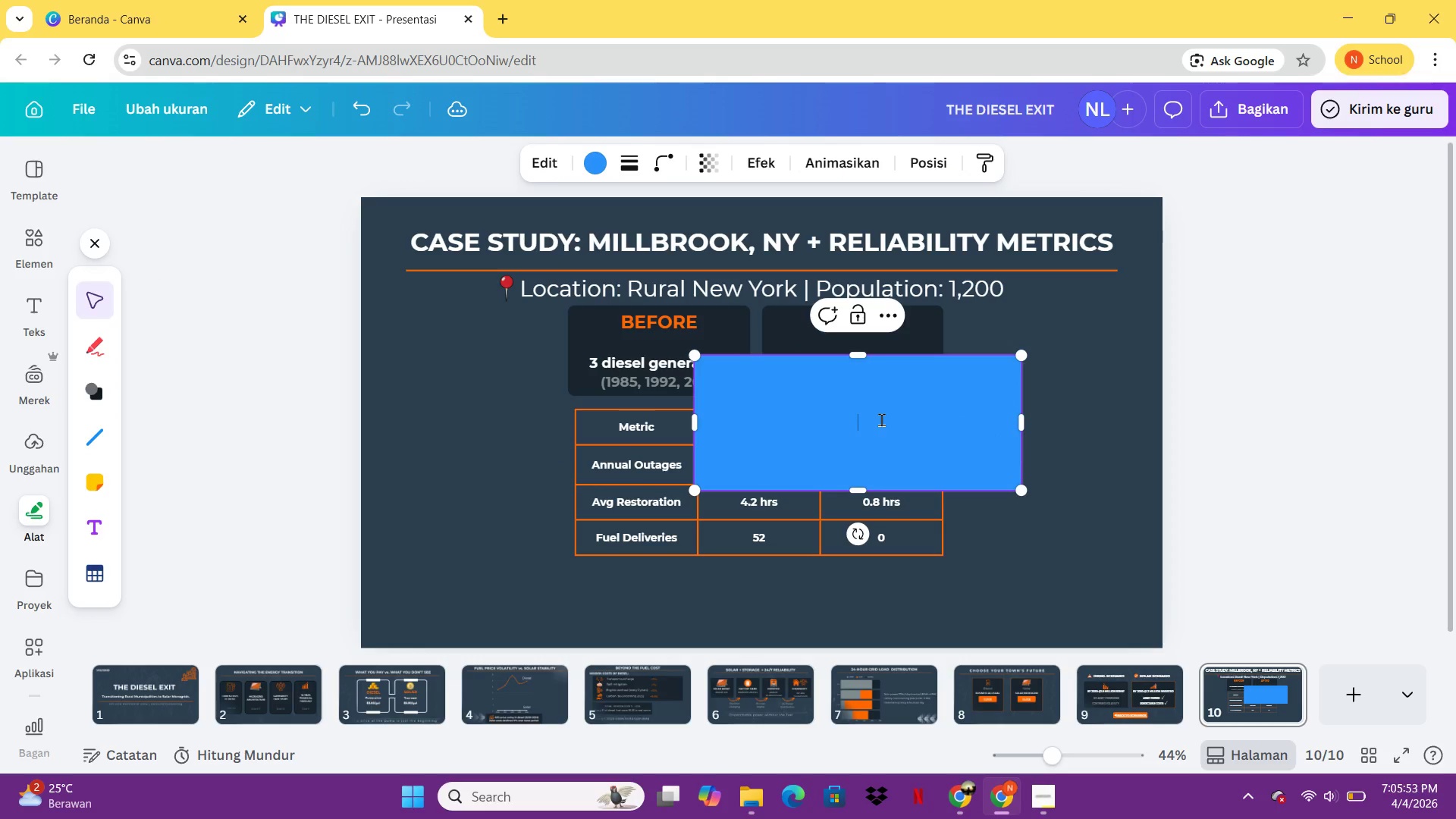 
type(We haven't )
 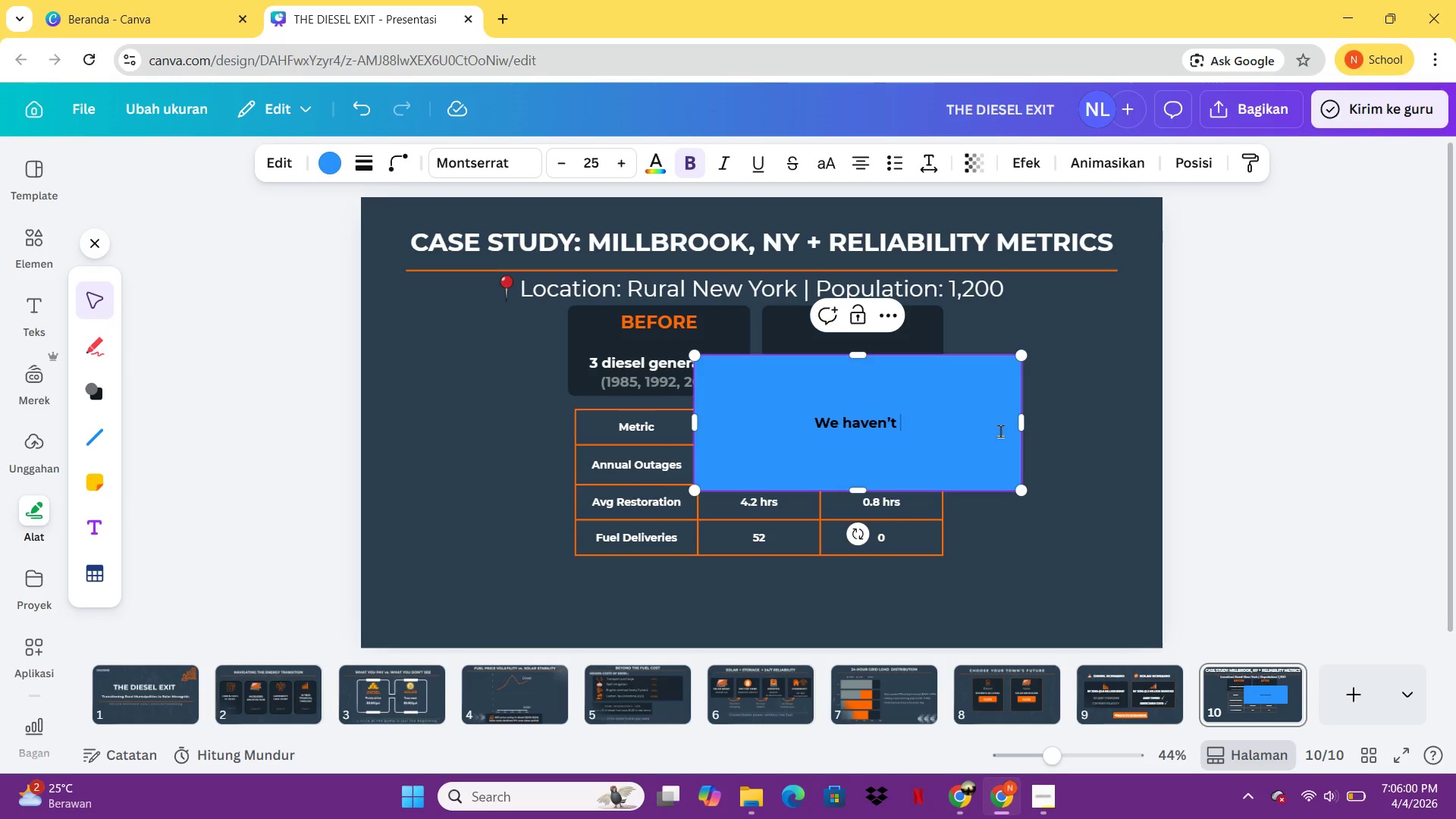 
type(bought diesel in 14 months)
 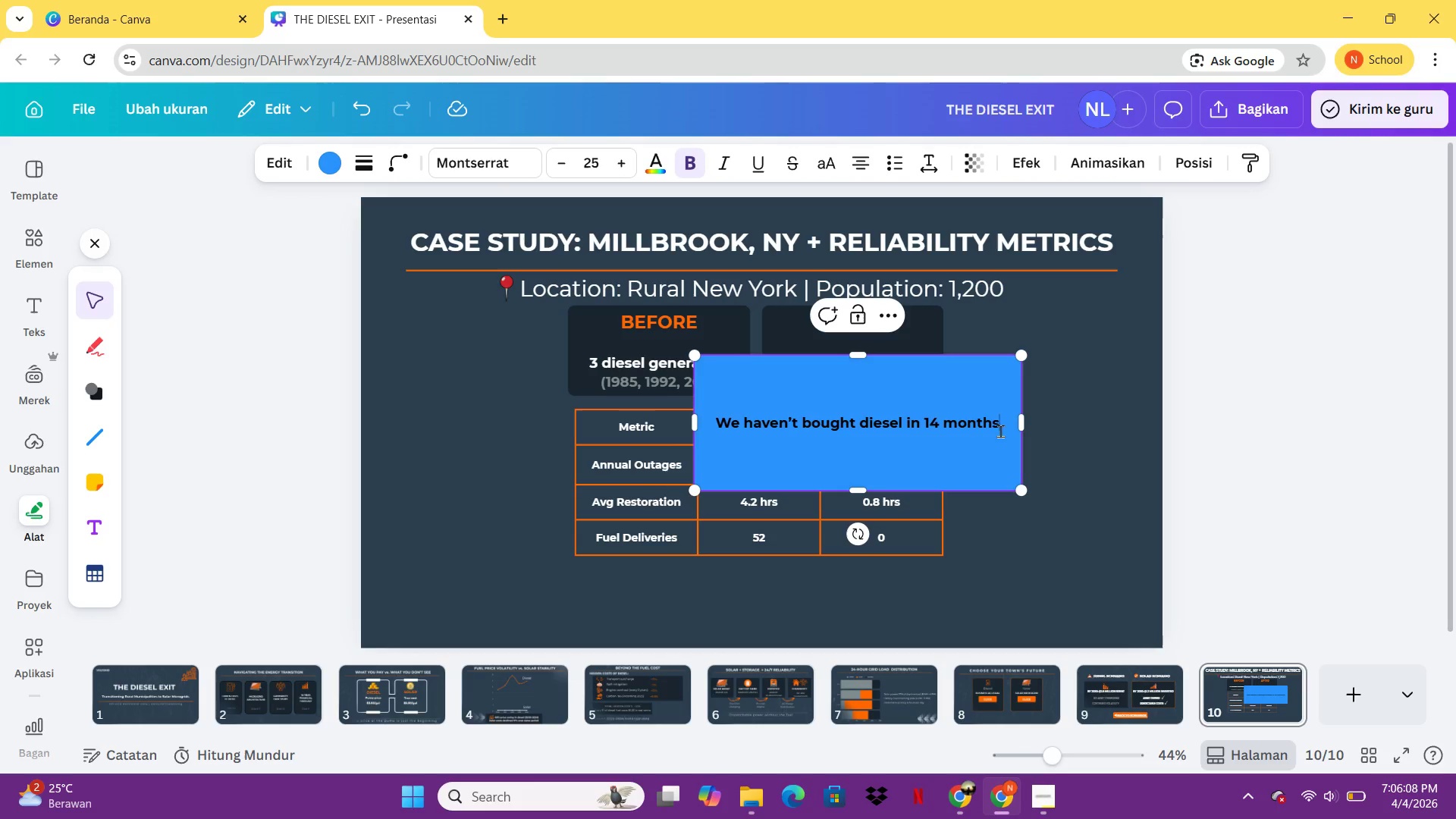 
key(Enter)
 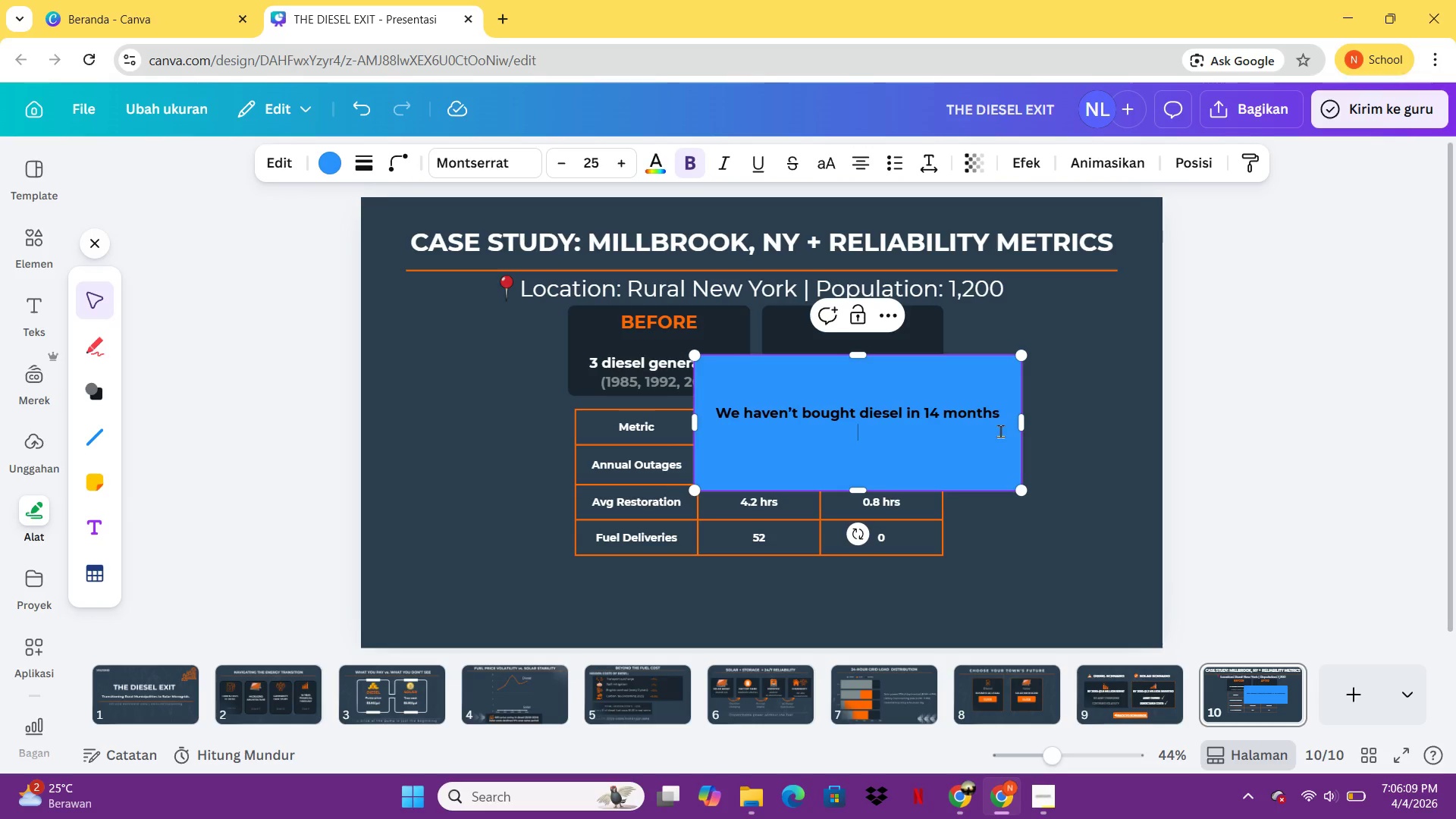 
key(Backspace)
 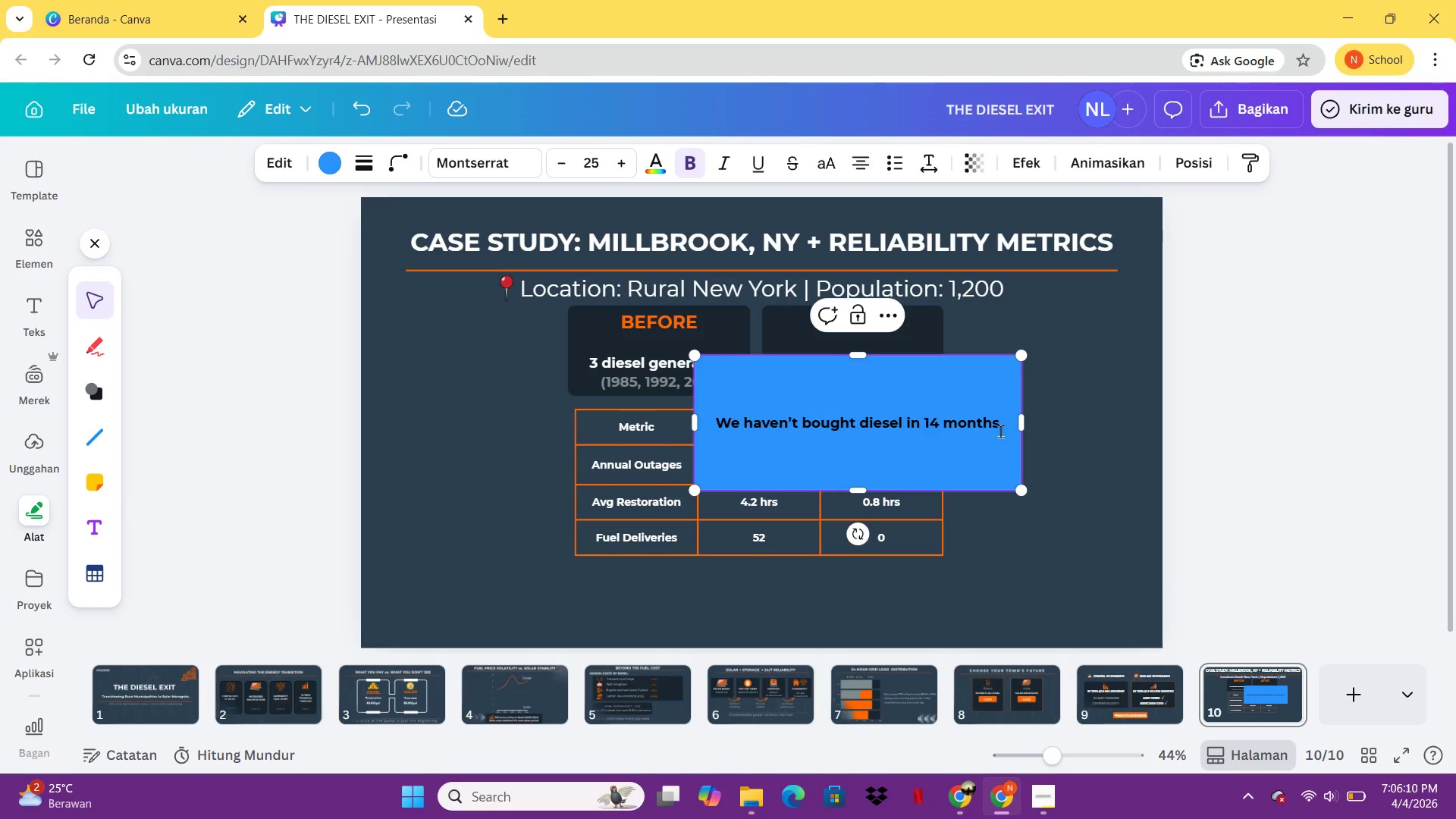 
key(Shift+ShiftLeft)
 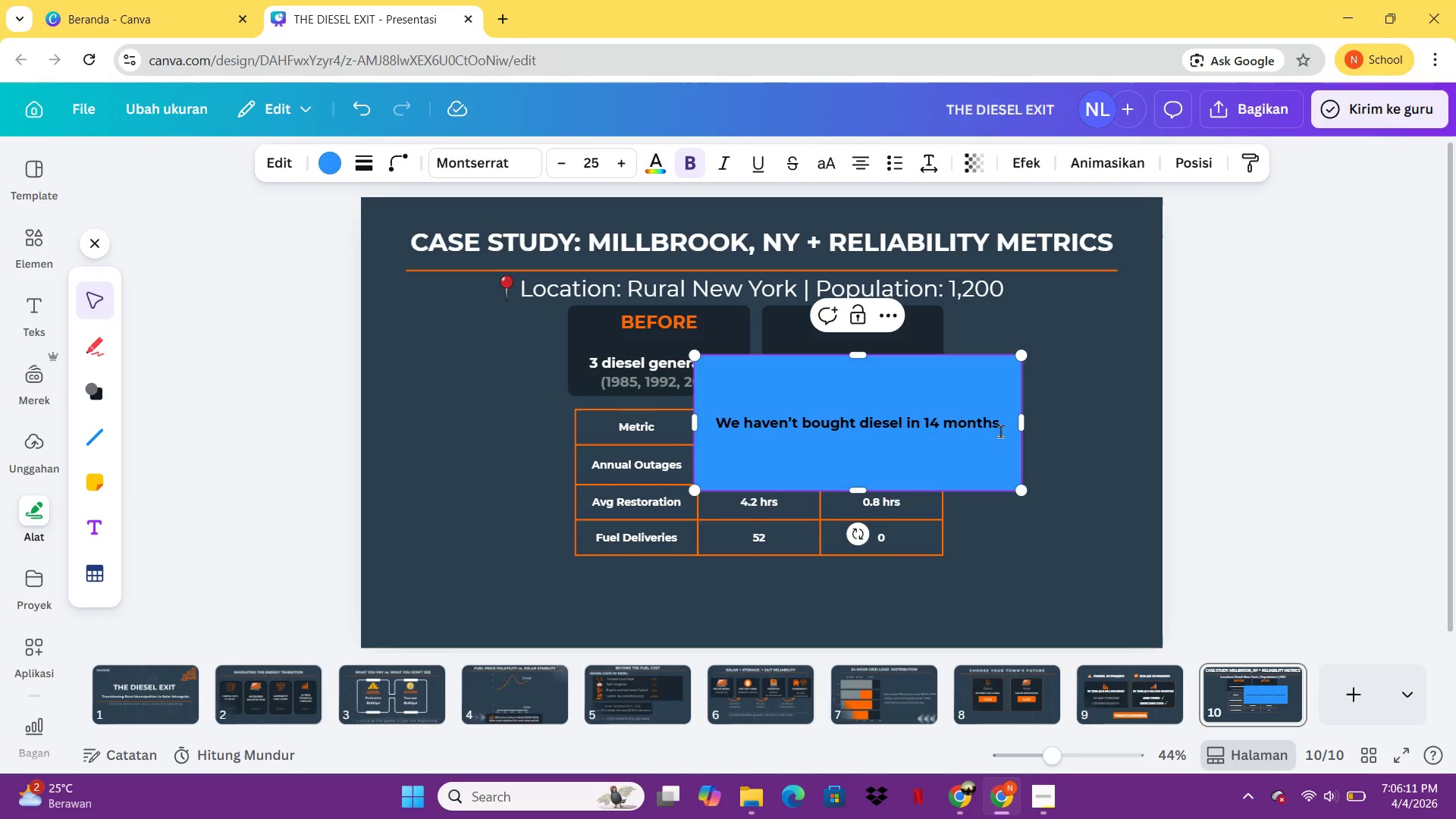 
key(Shift+Quote)
 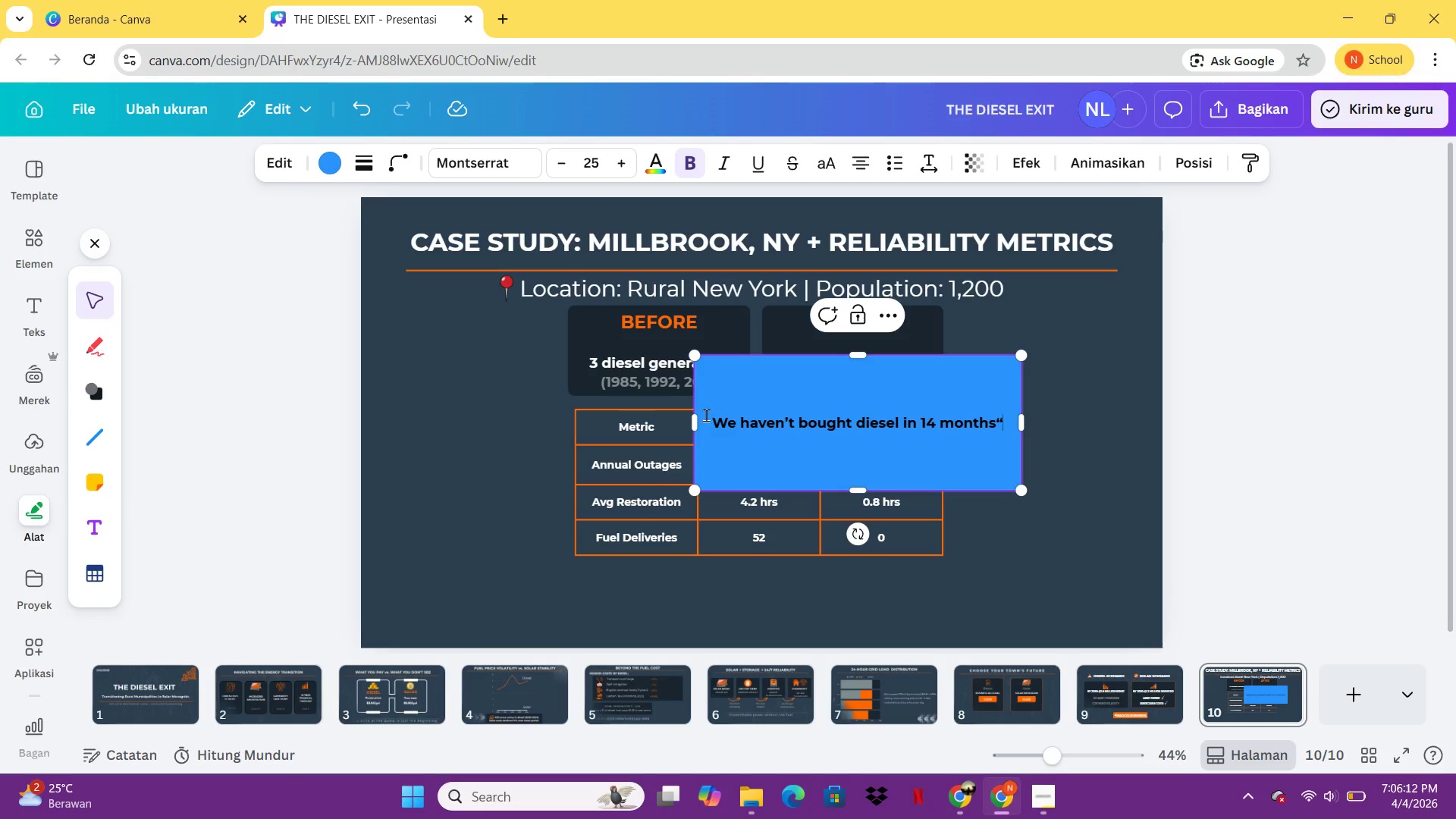 
left_click([715, 417])
 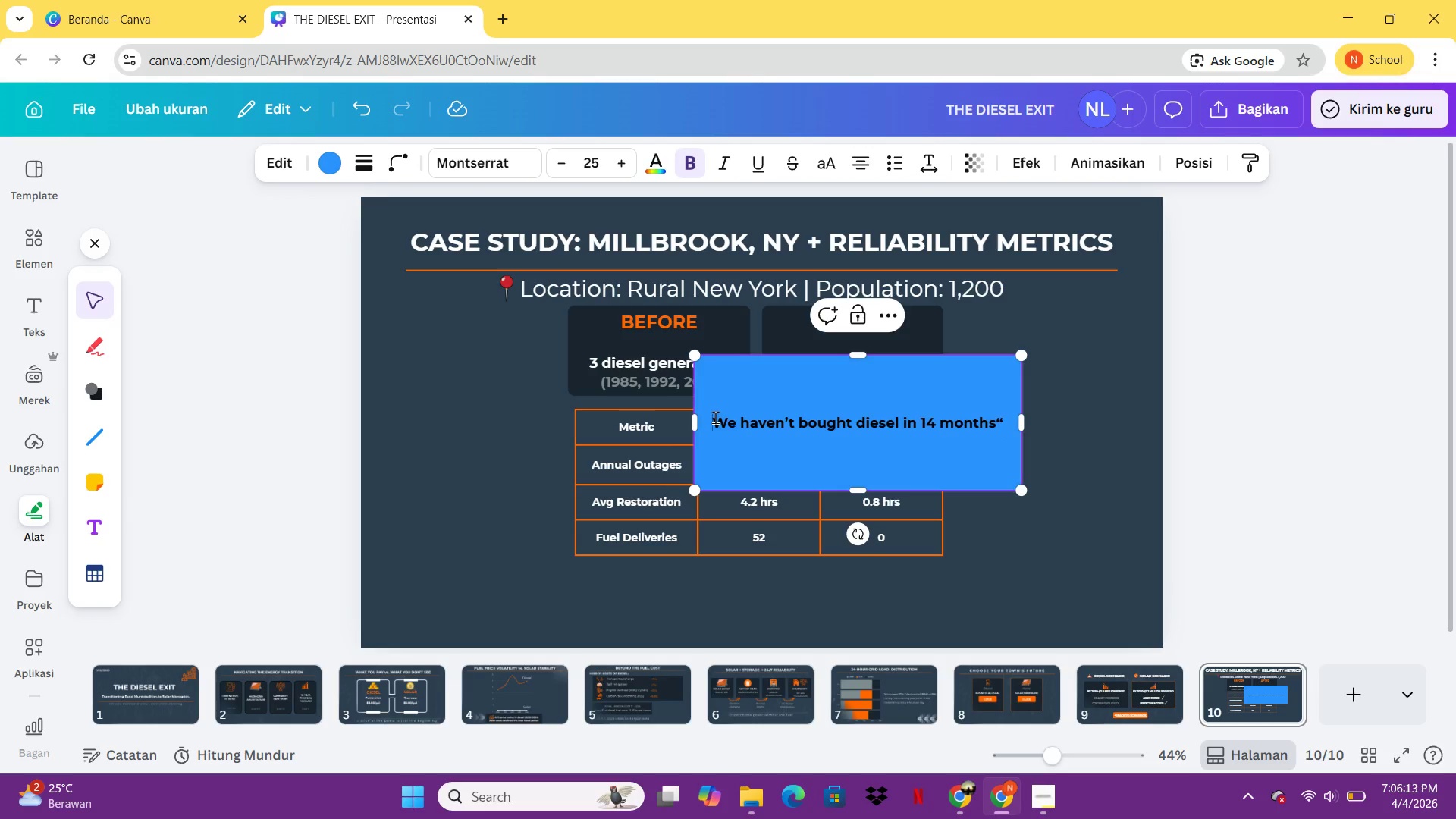 
key(Shift+ShiftLeft)
 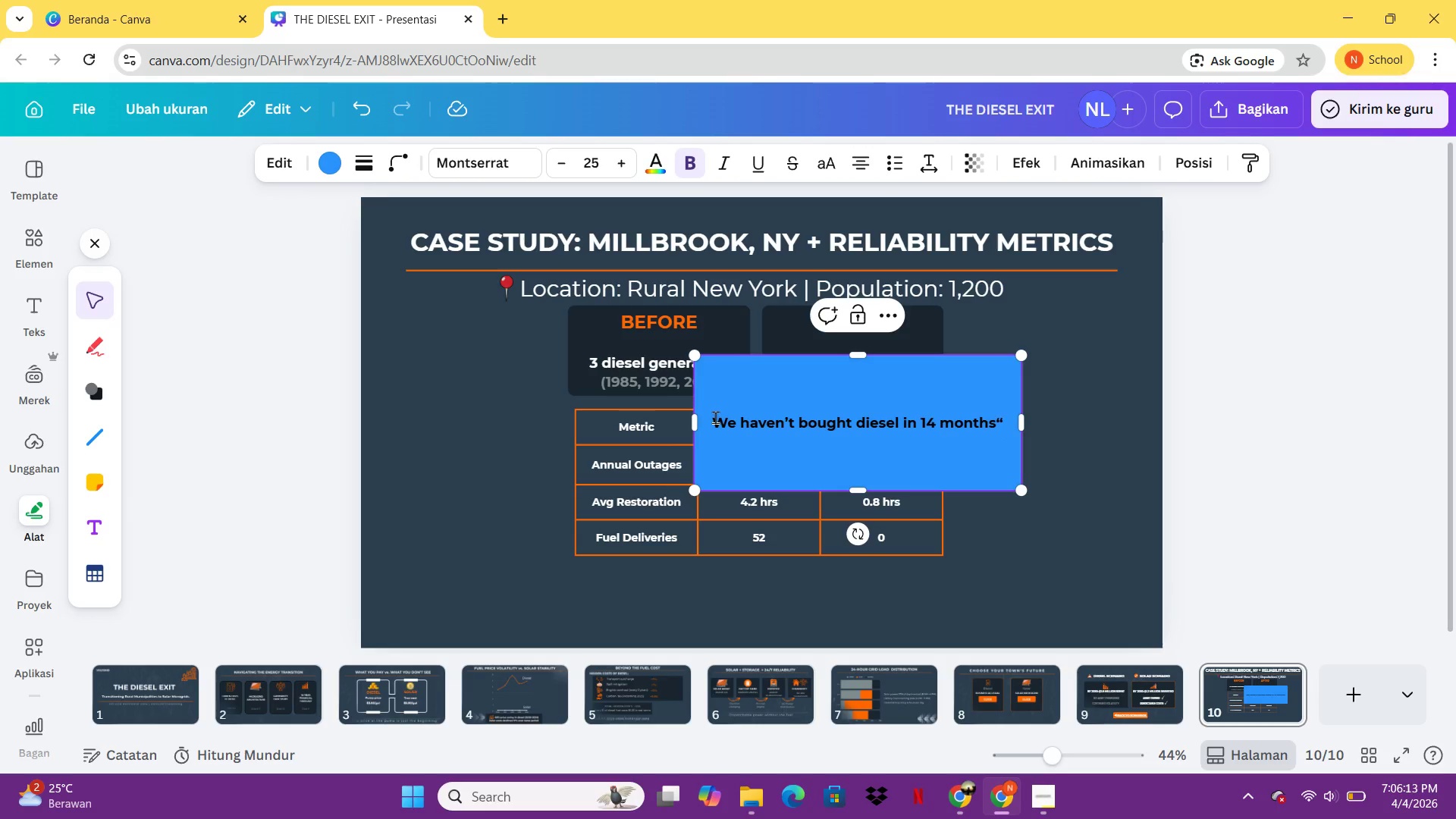 
key(Shift+Quote)
 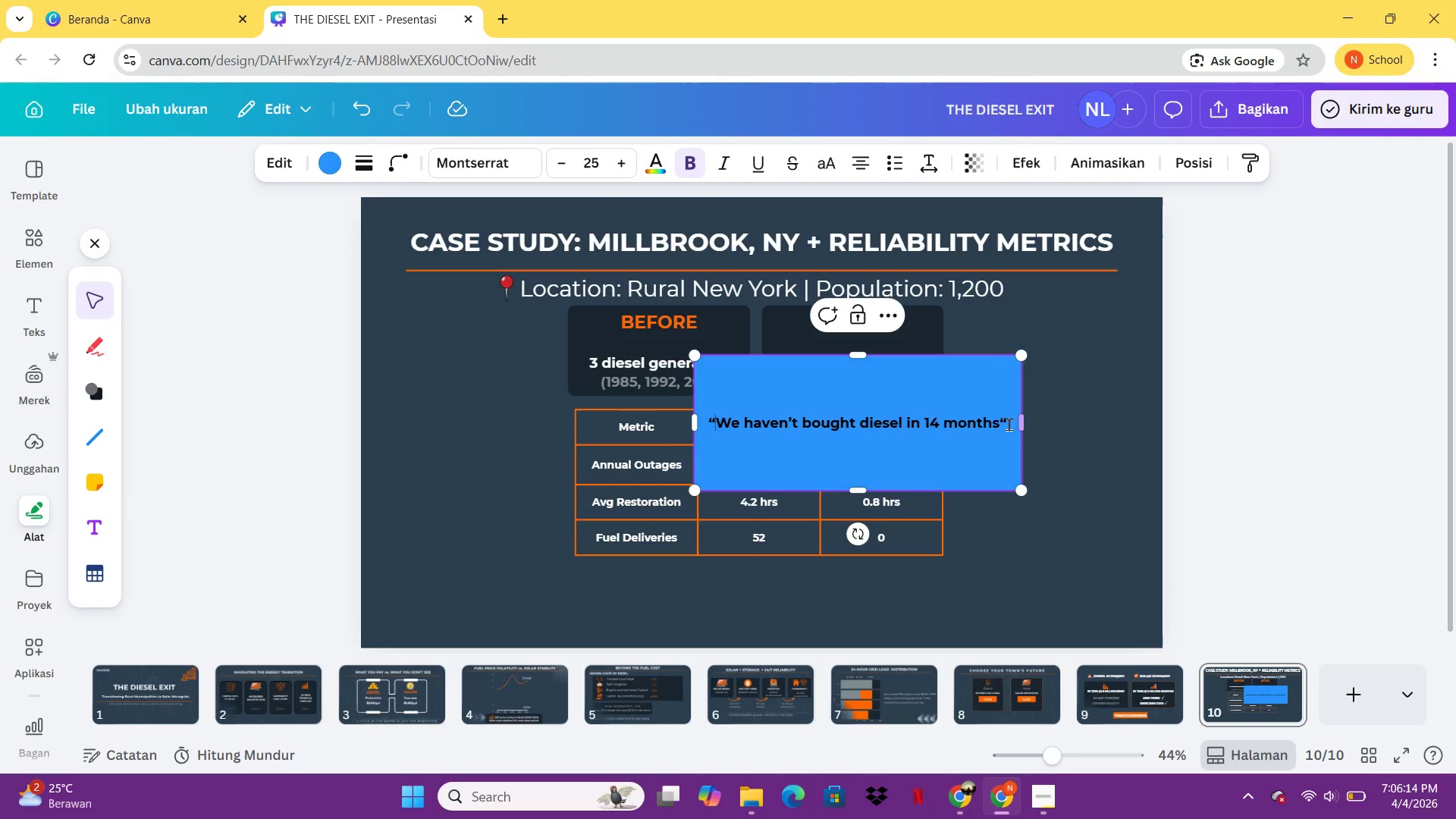 
left_click([1007, 423])
 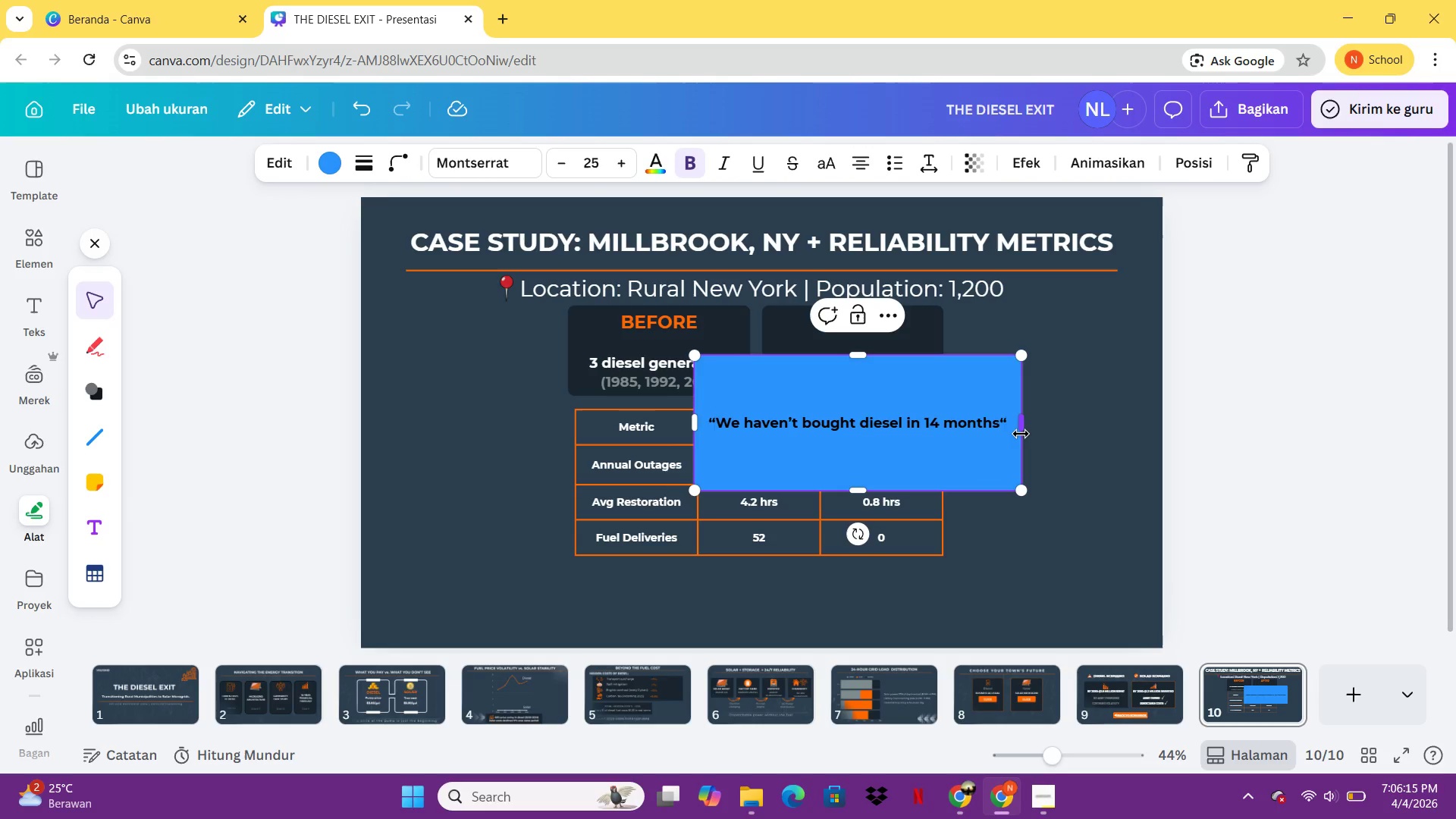 
key(Enter)
 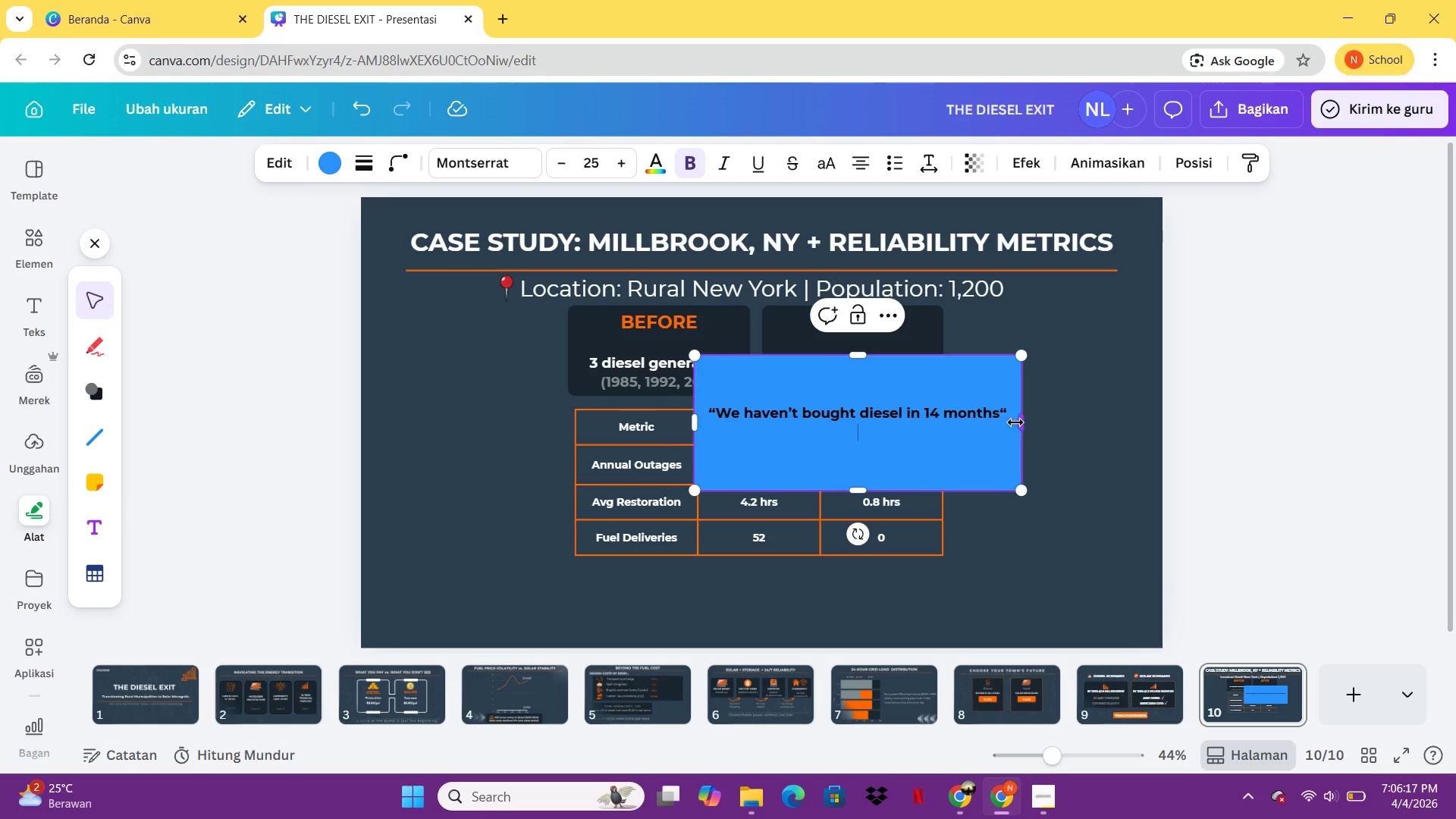 
left_click([1009, 416])
 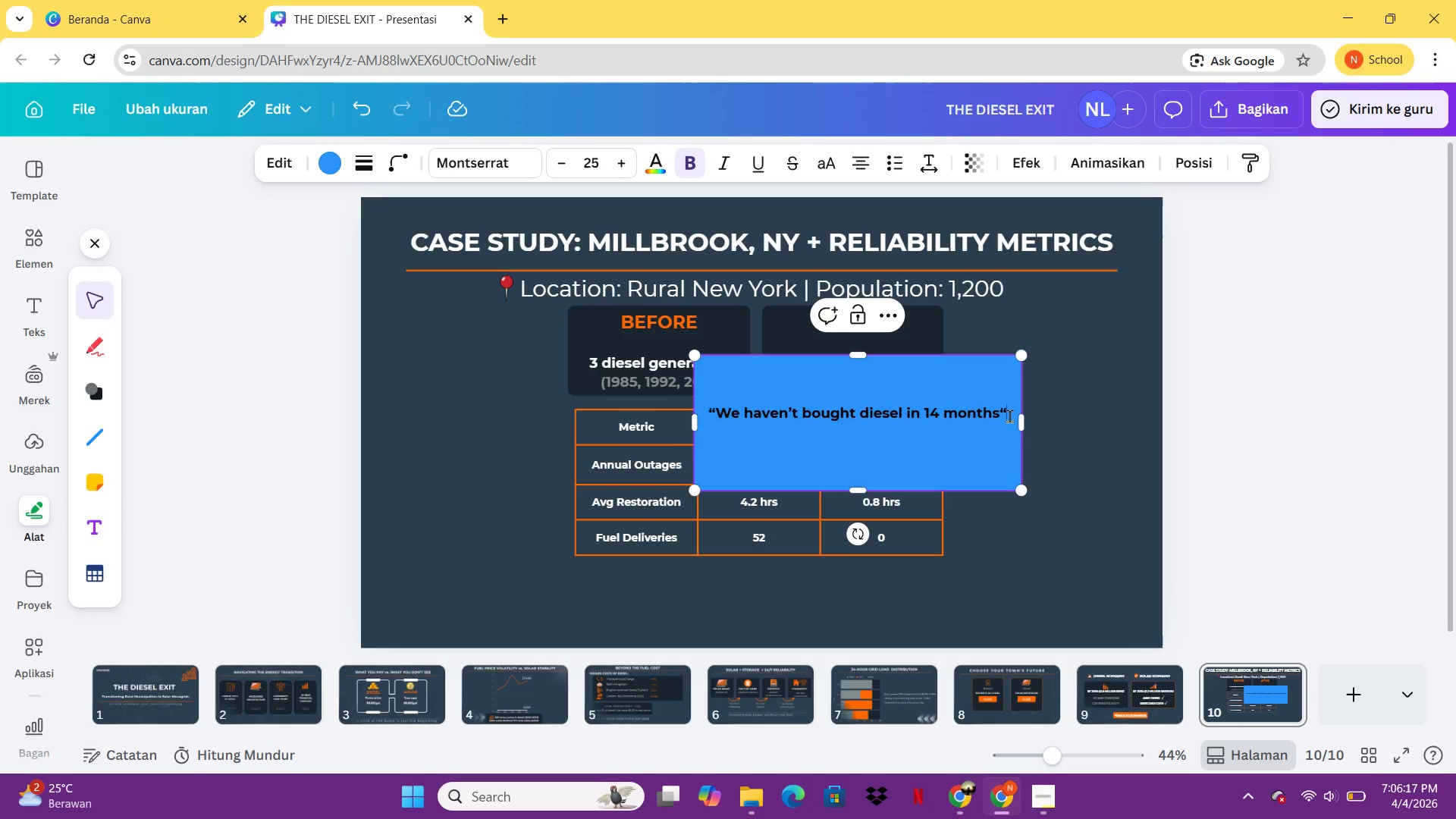 
key(Backspace)
 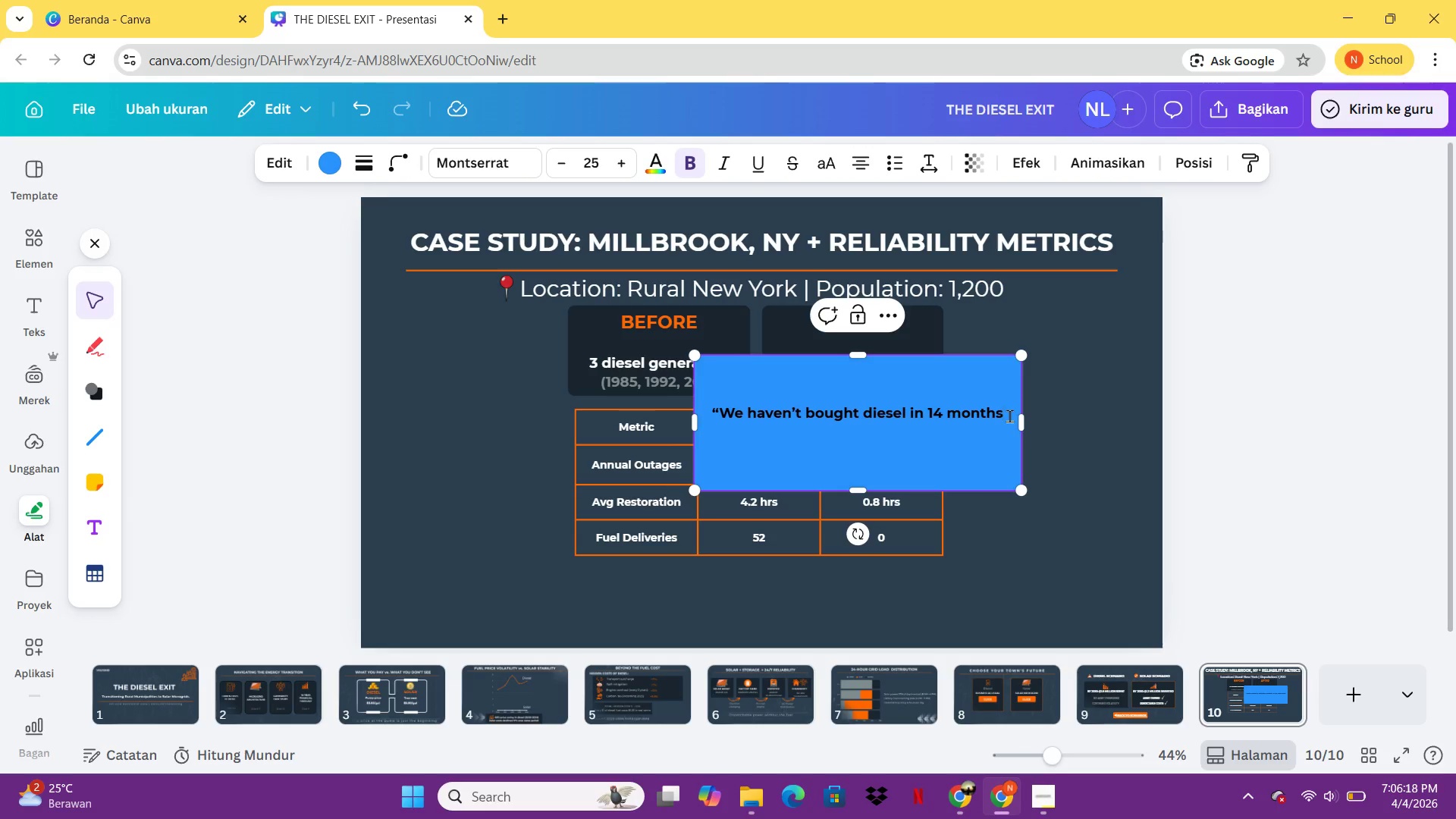 
key(Shift+Quote)
 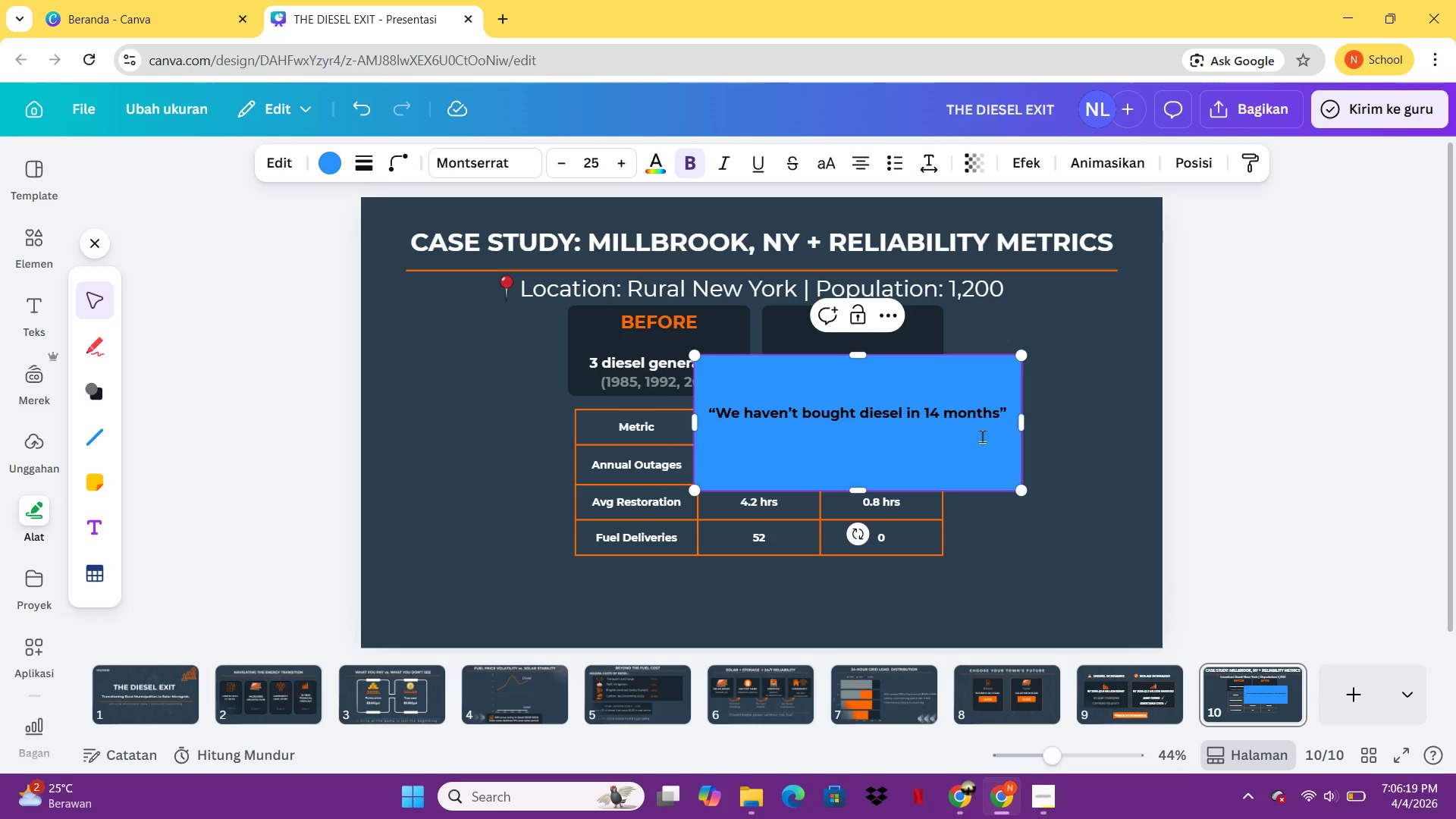 
key(Enter)
 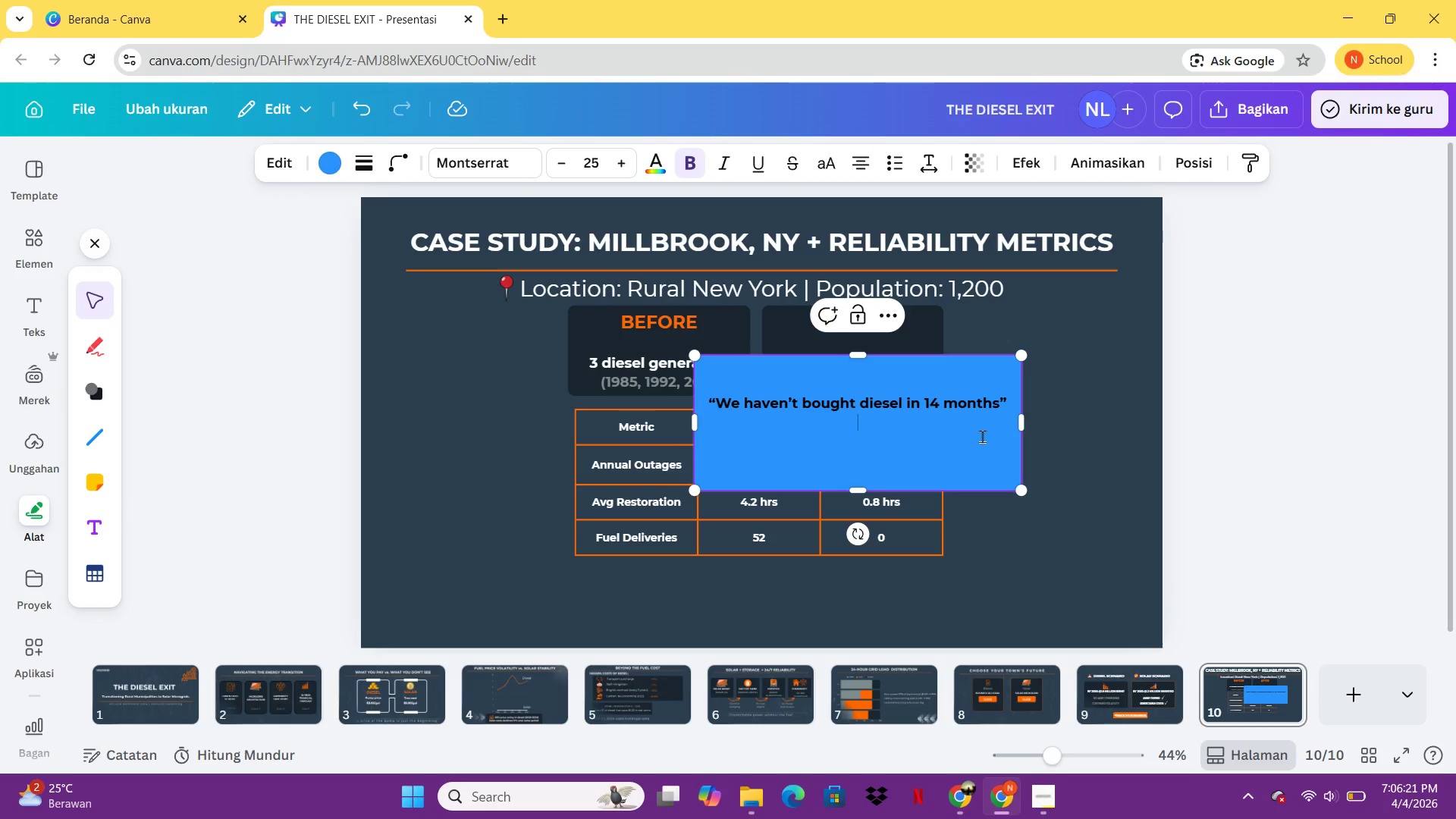 
key(Minus)
 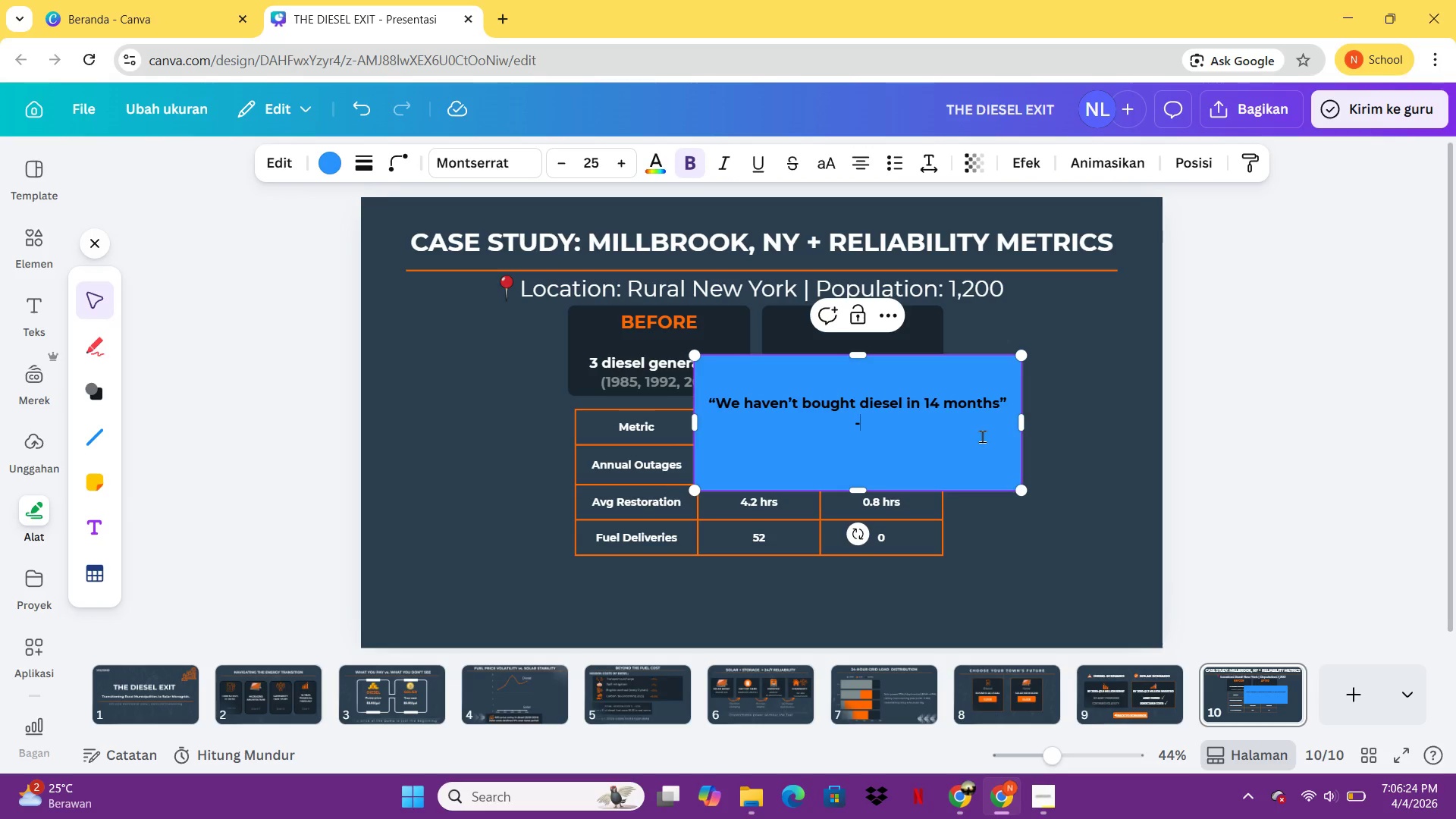 
type(Town )
key(Backspace)
key(Backspace)
key(Backspace)
key(Backspace)
key(Backspace)
type( )
key(Backspace)
type(-)
key(Backspace)
key(Backspace)
 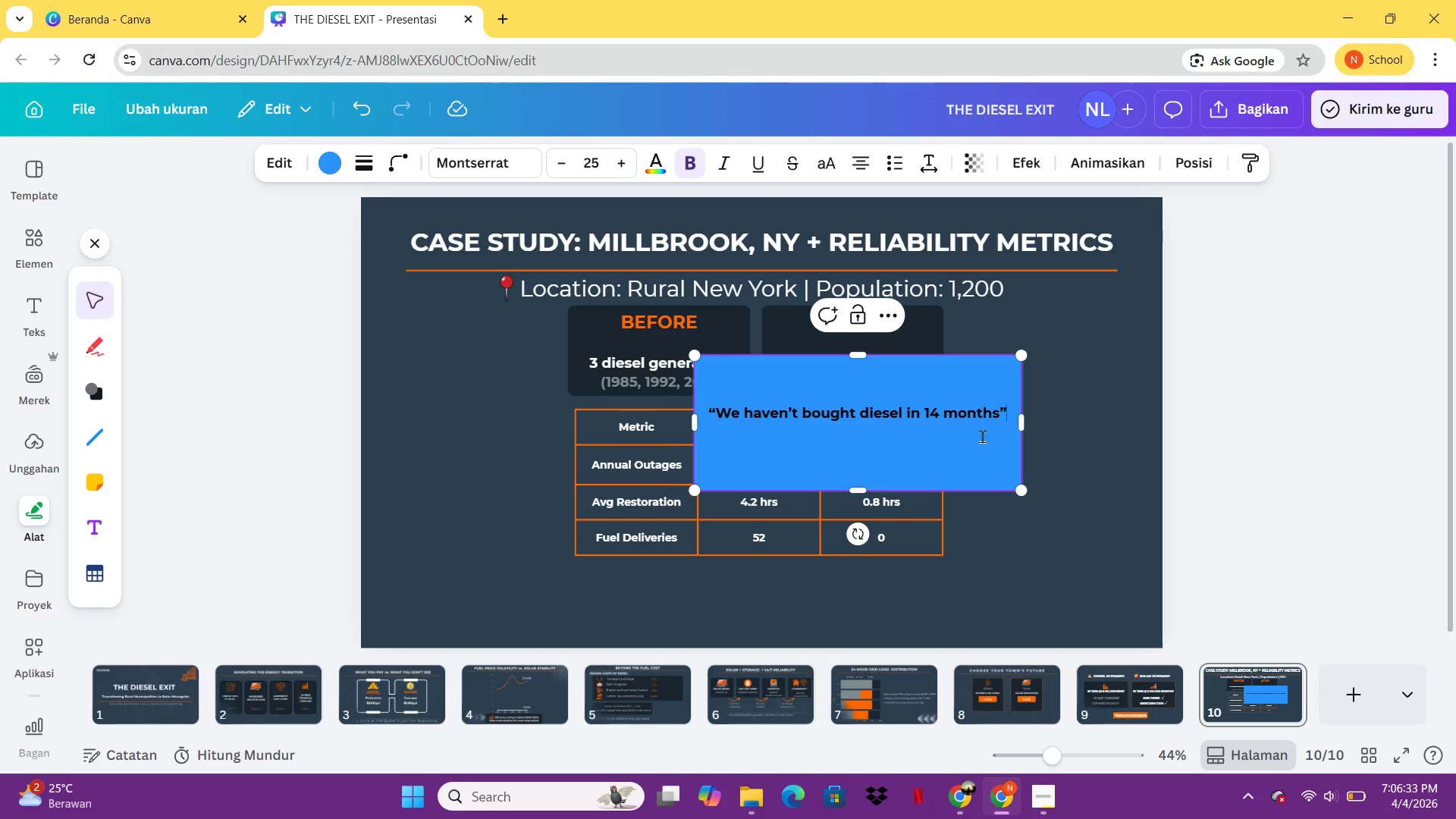 
key(Enter)
 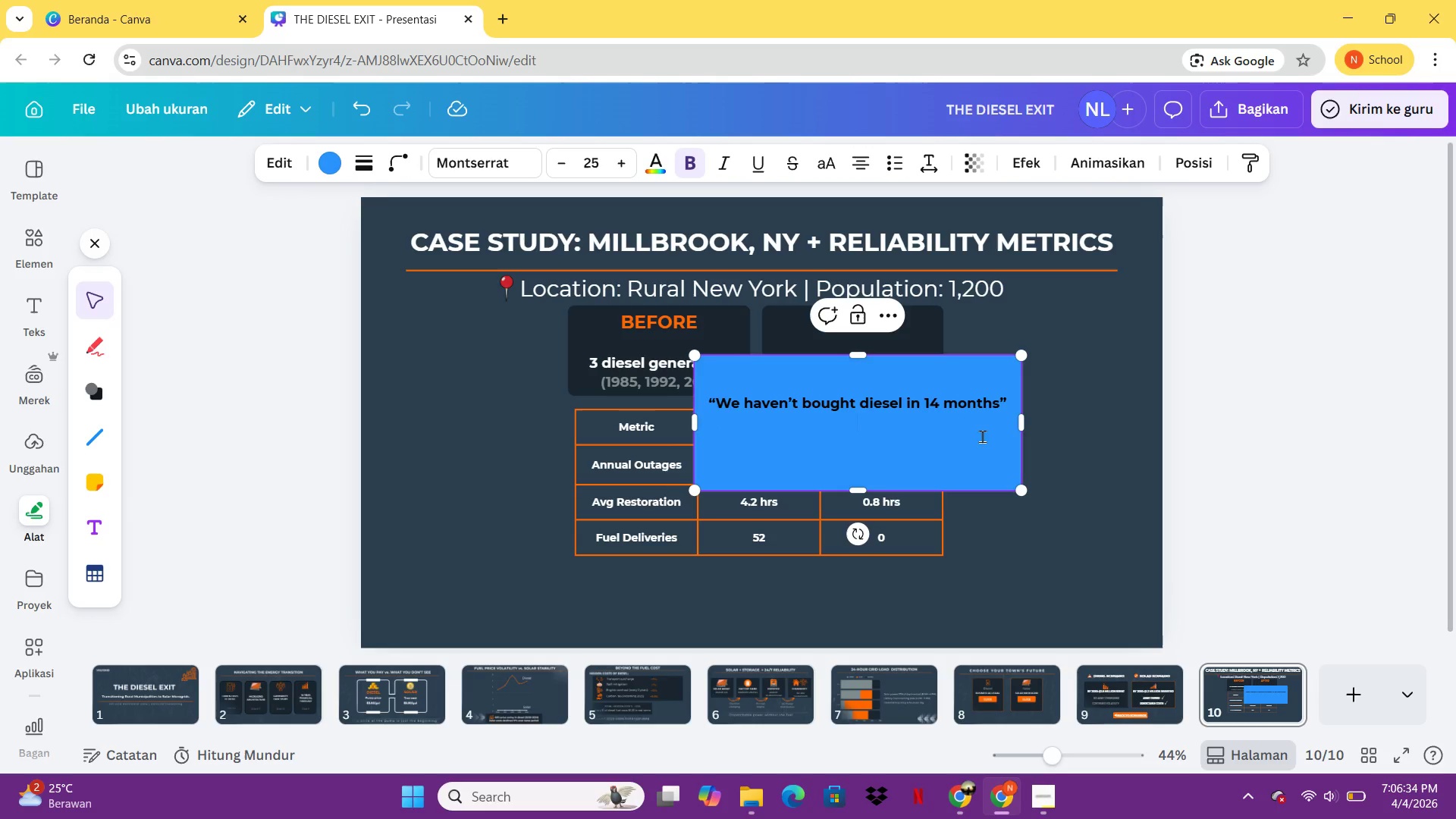 
key(Minus)
 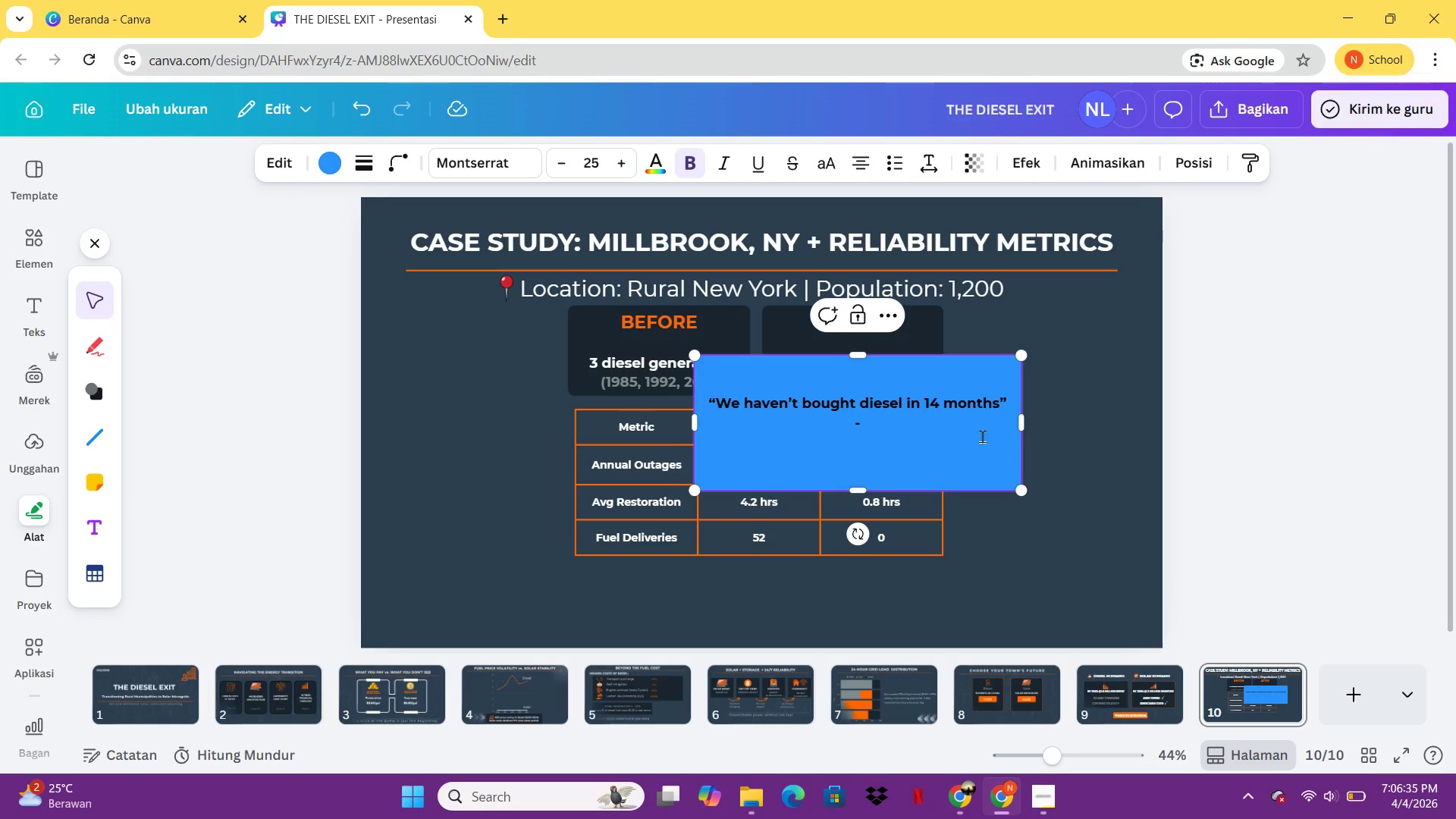 
key(Space)
 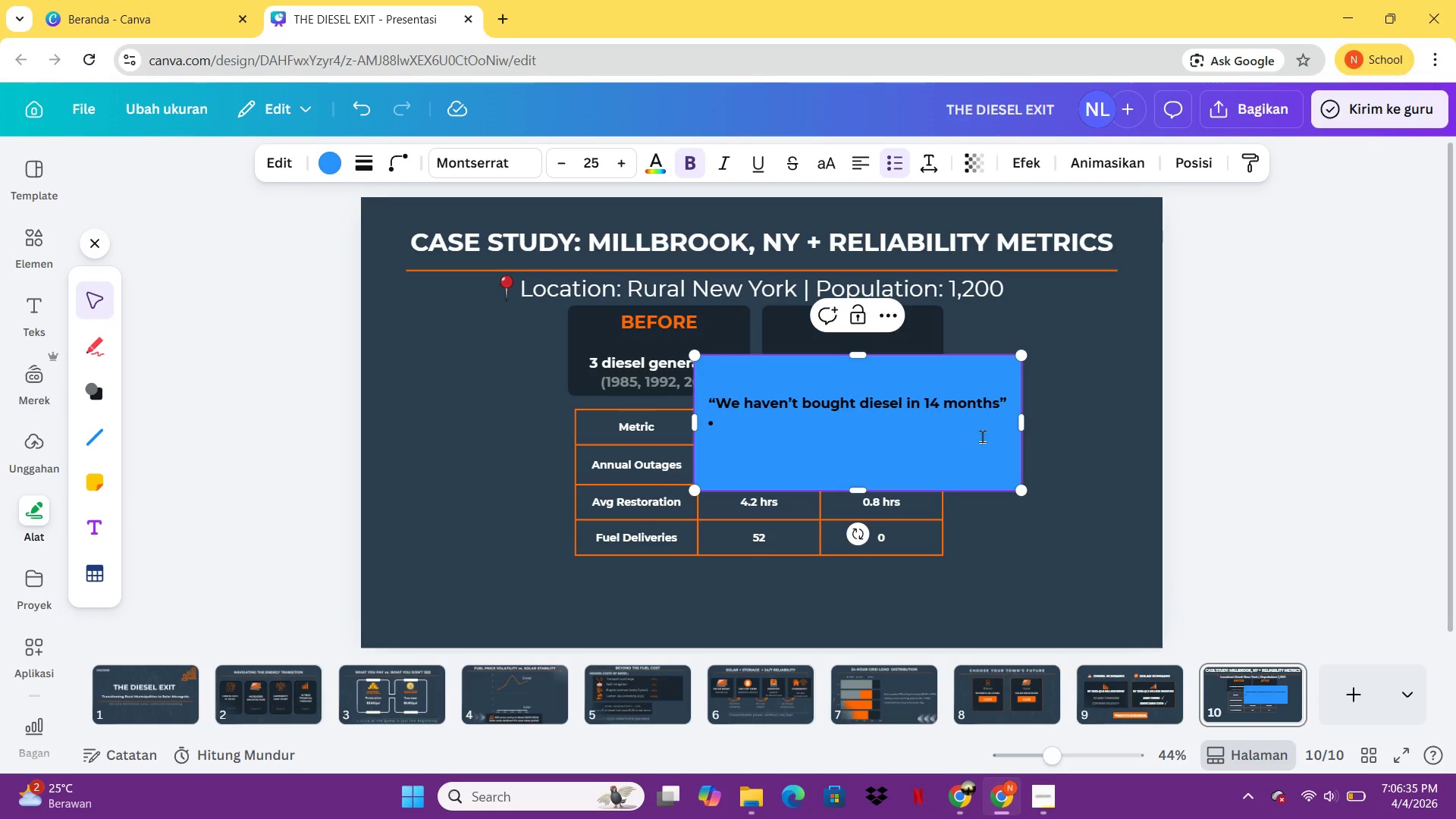 
key(Backspace)
 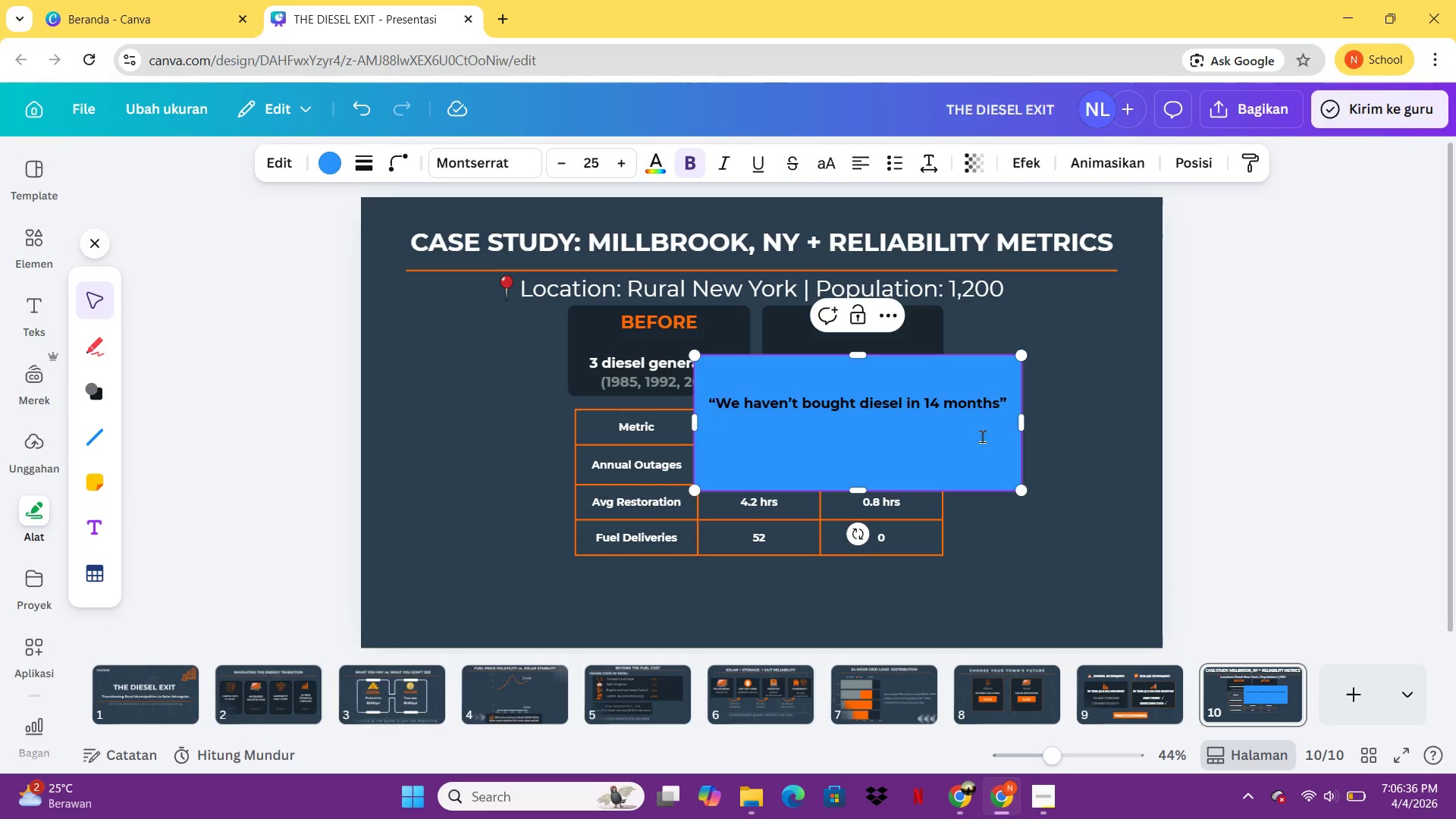 
key(Backspace)
 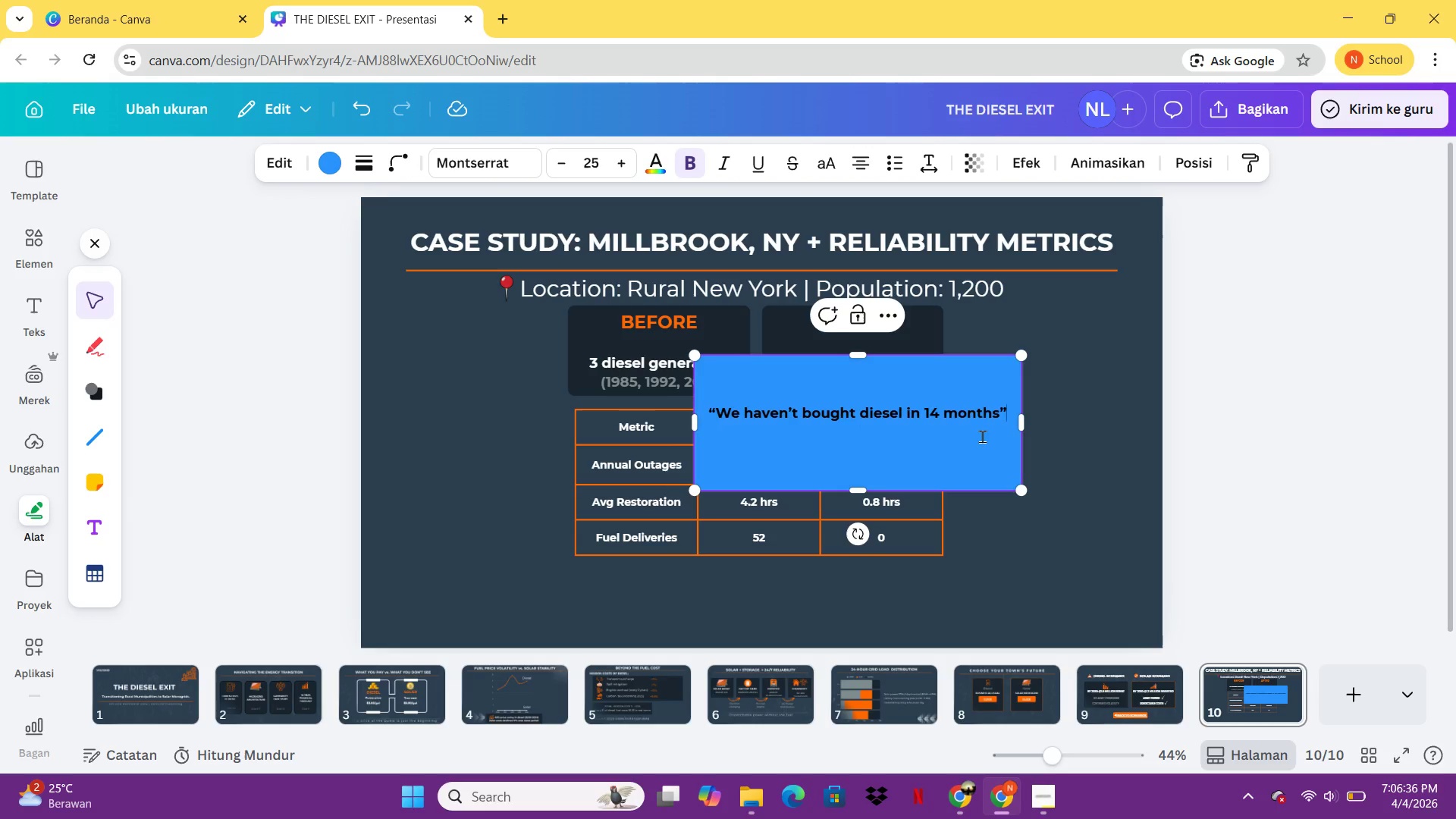 
key(Enter)
 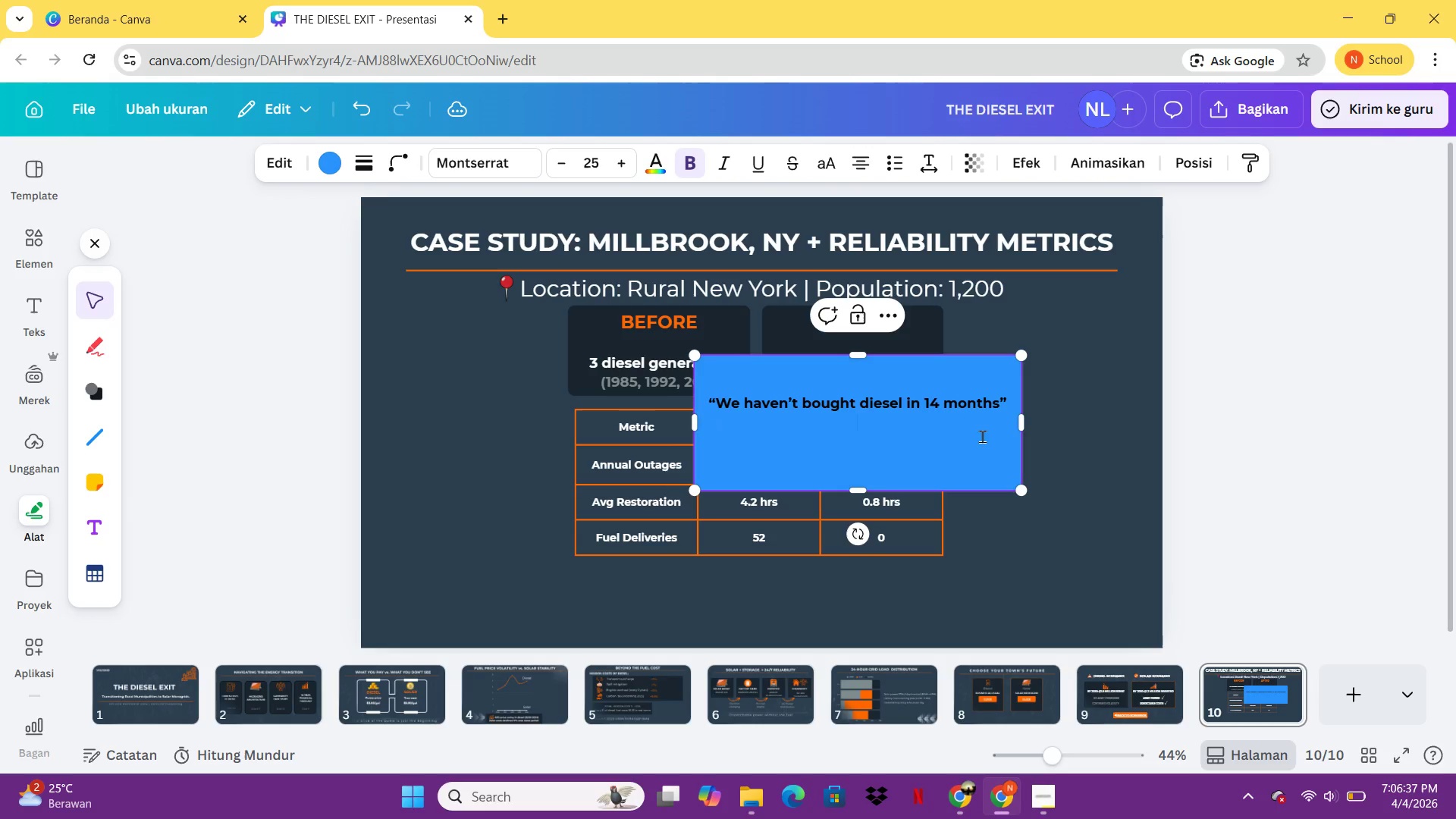 
hold_key(key=ShiftLeft, duration=0.53)
 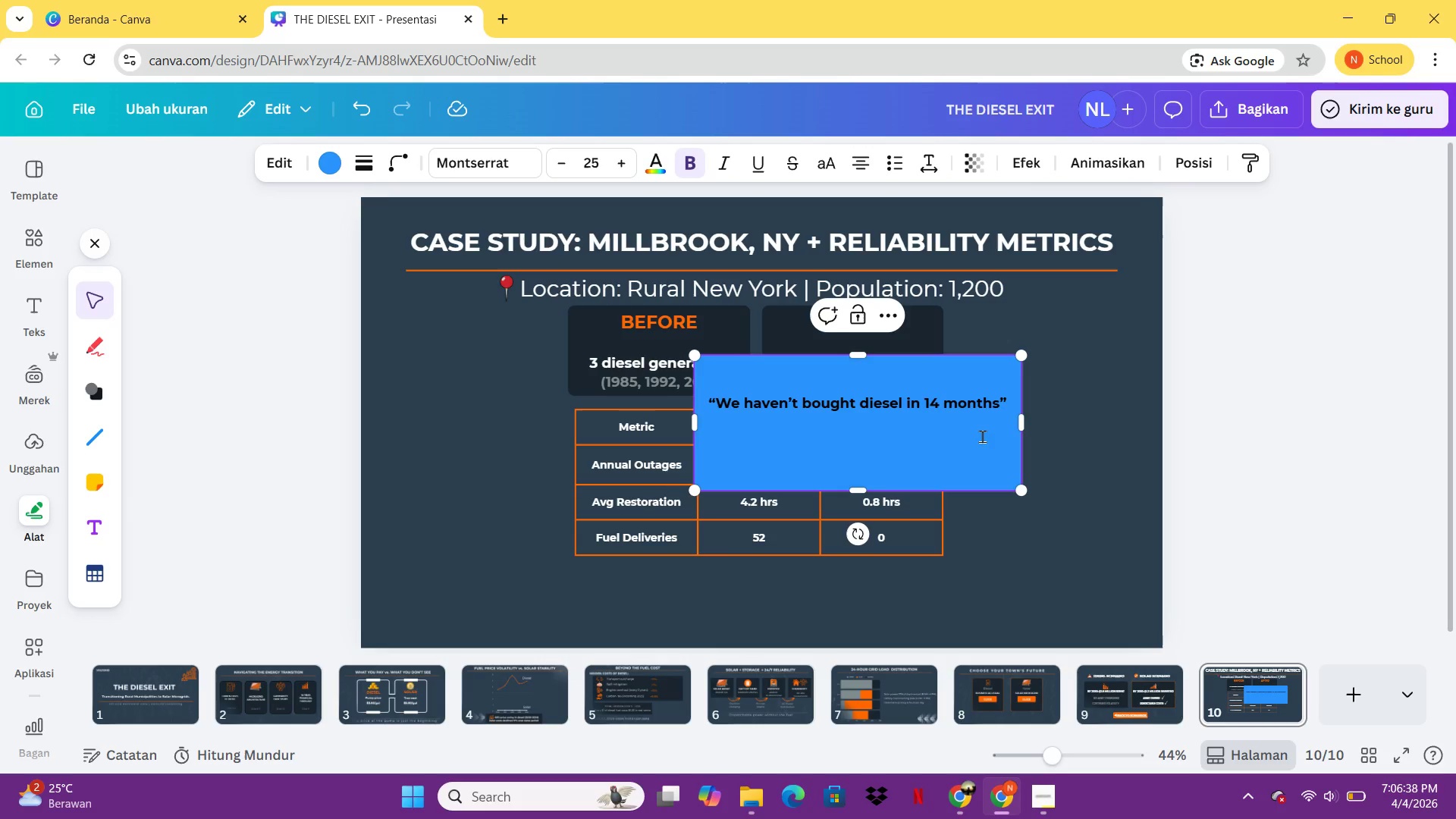 
type(-Town s)
key(Backspace)
type(Supervisor )
key(Backspace)
type(.)
key(Backspace)
type(, Millbrook)
 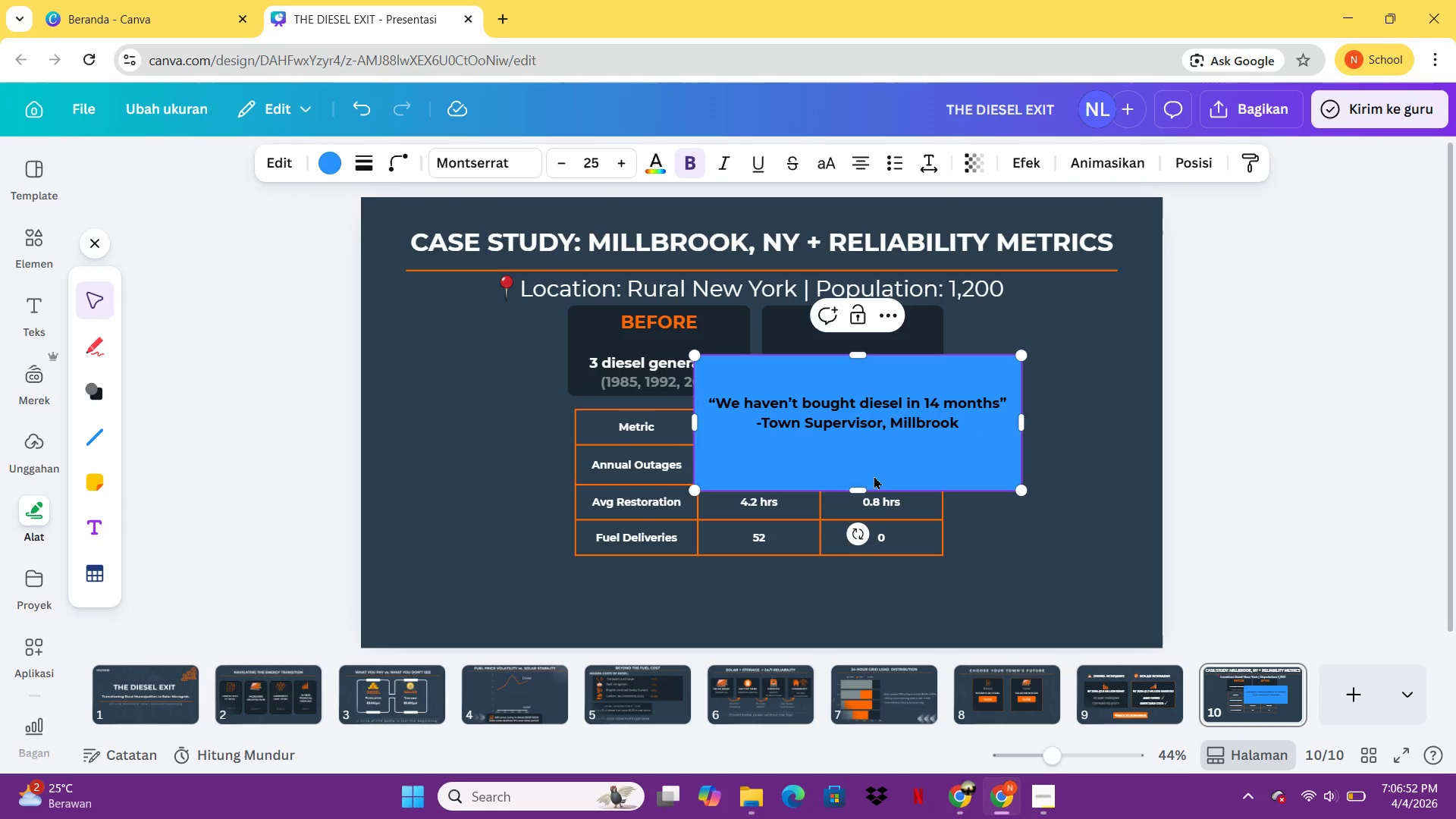 
left_click_drag(start_coordinate=[862, 491], to_coordinate=[873, 405])
 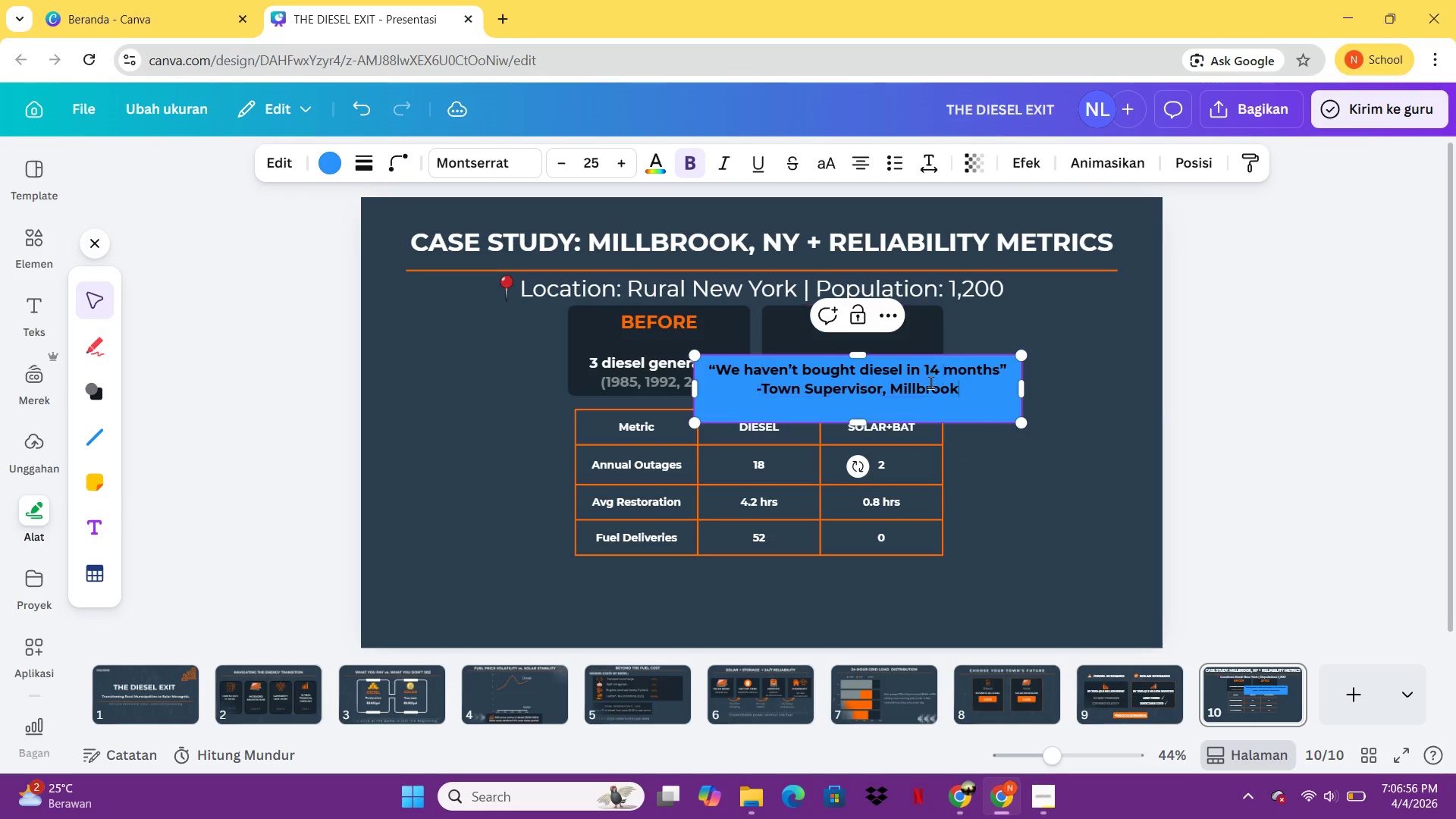 
left_click([978, 396])
 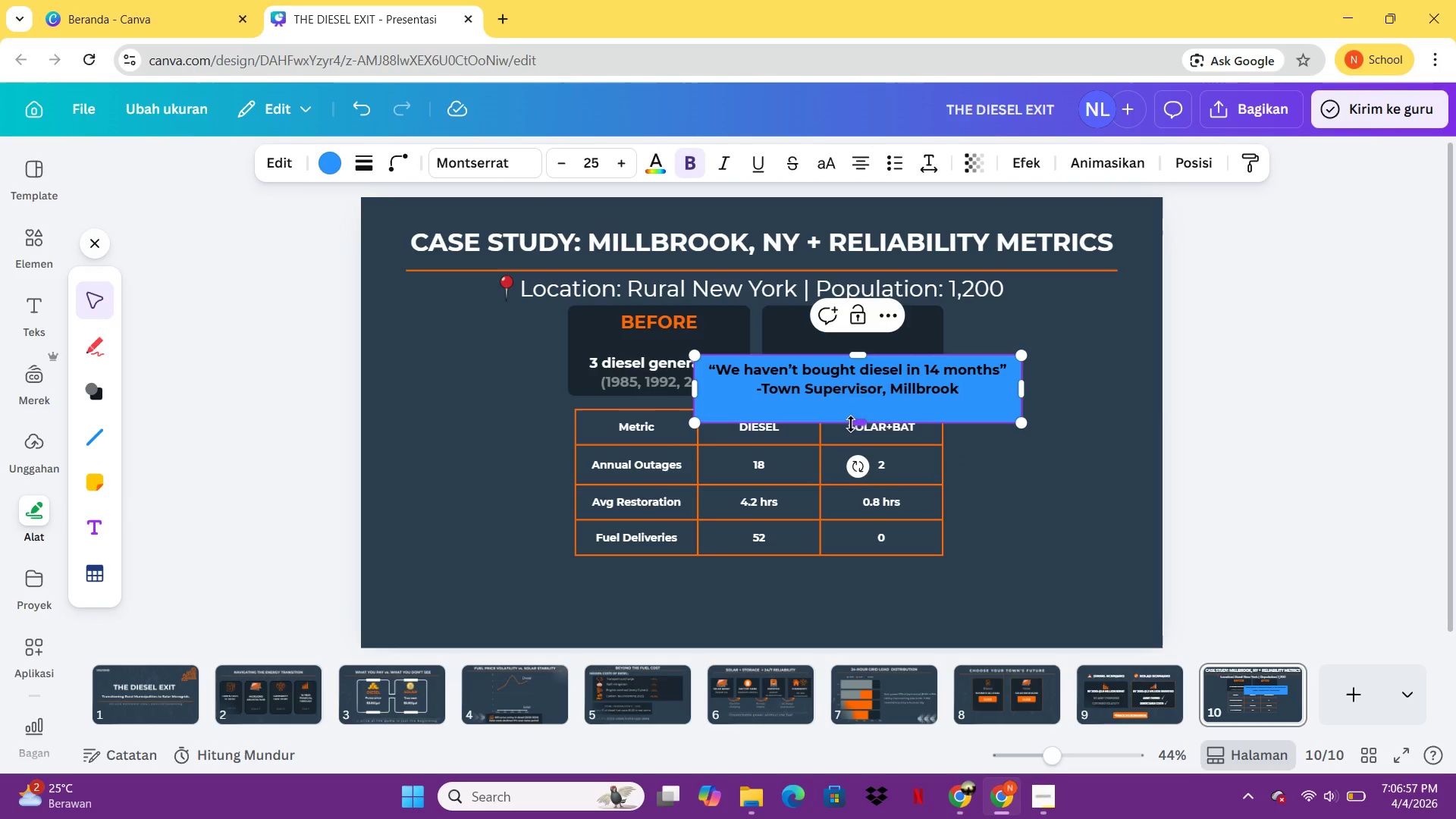 
left_click_drag(start_coordinate=[851, 424], to_coordinate=[855, 401])
 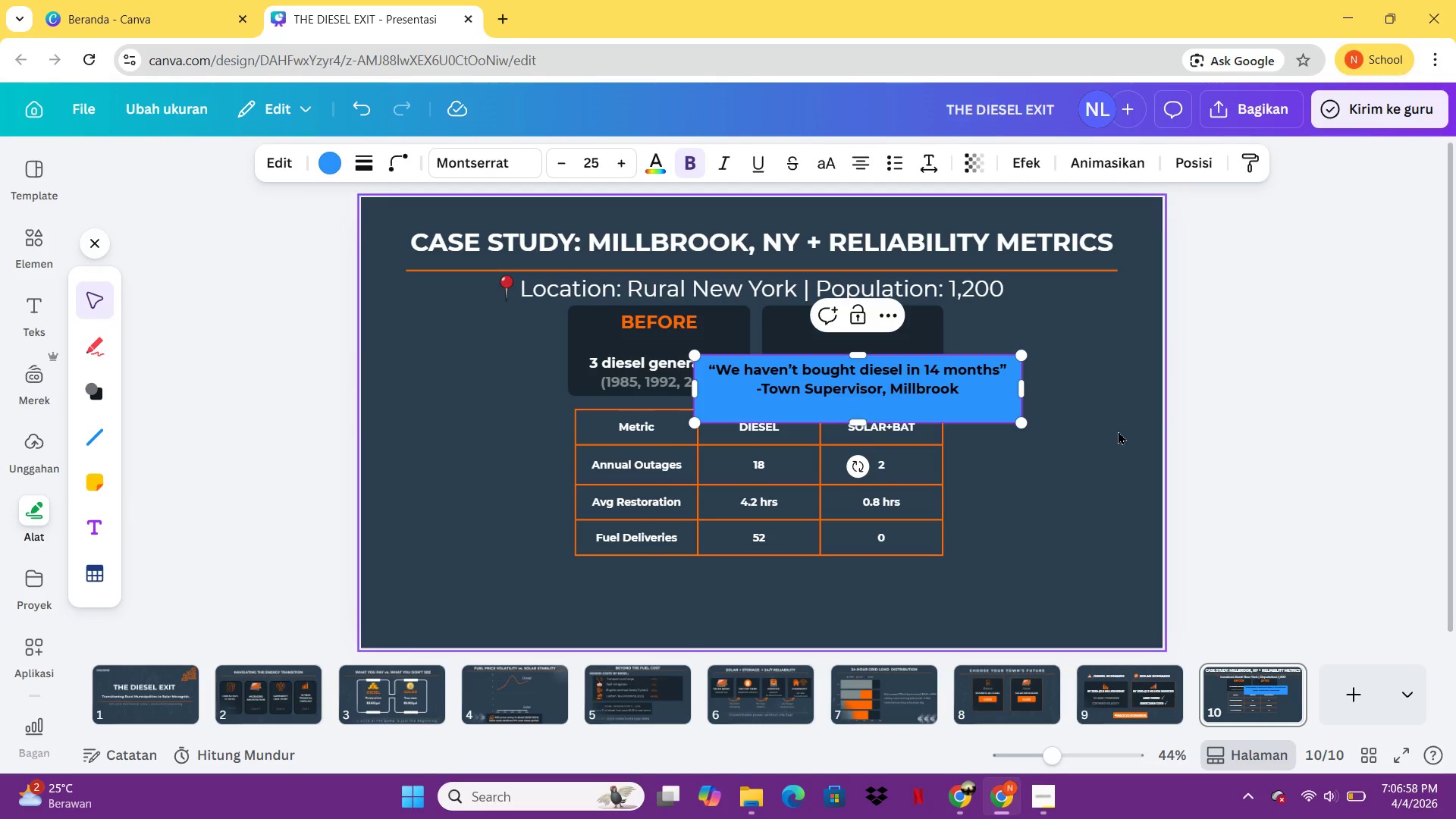 
left_click([1120, 431])
 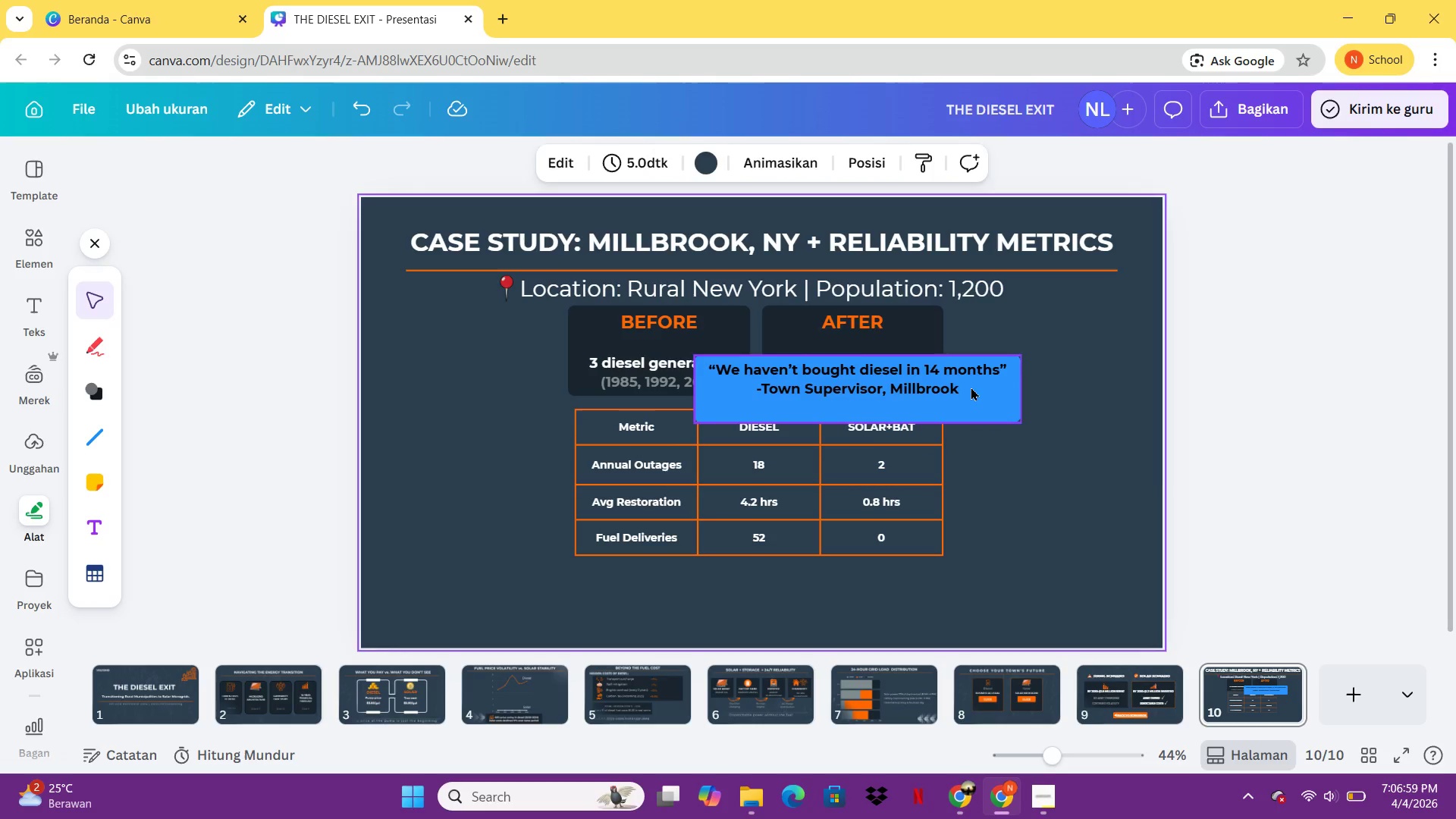 
left_click_drag(start_coordinate=[971, 386], to_coordinate=[997, 437])
 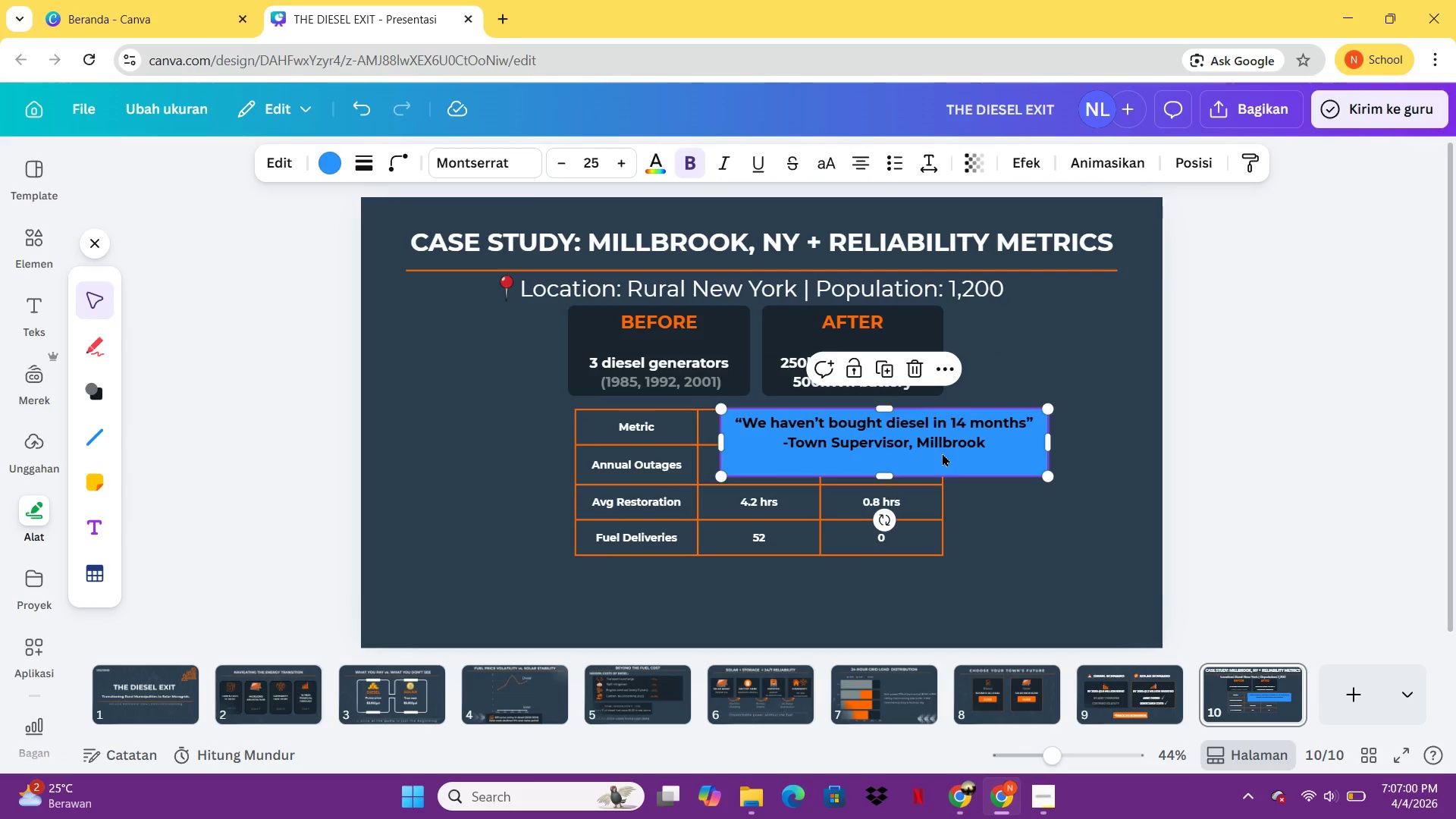 
left_click([942, 453])
 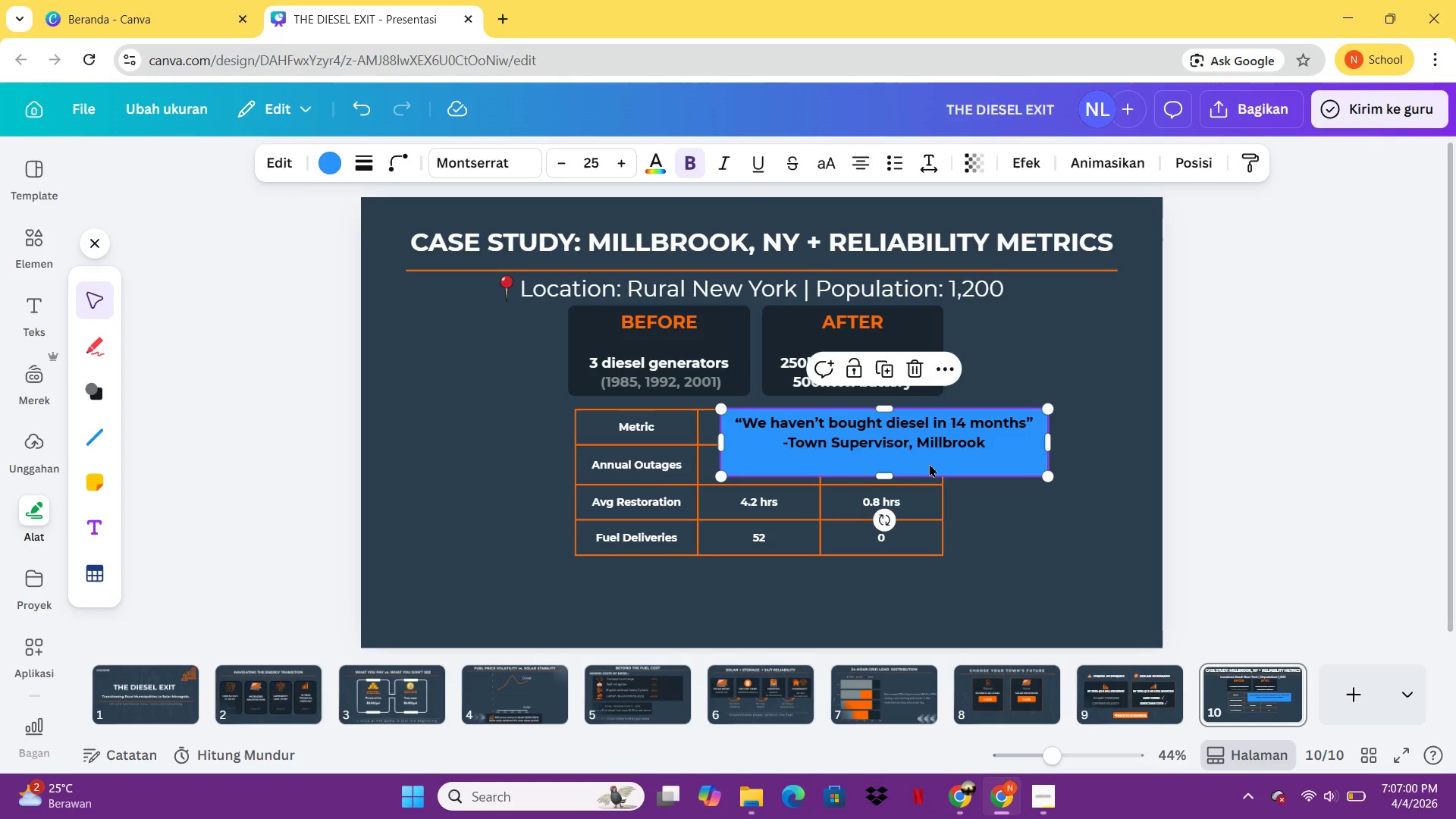 
left_click([929, 463])
 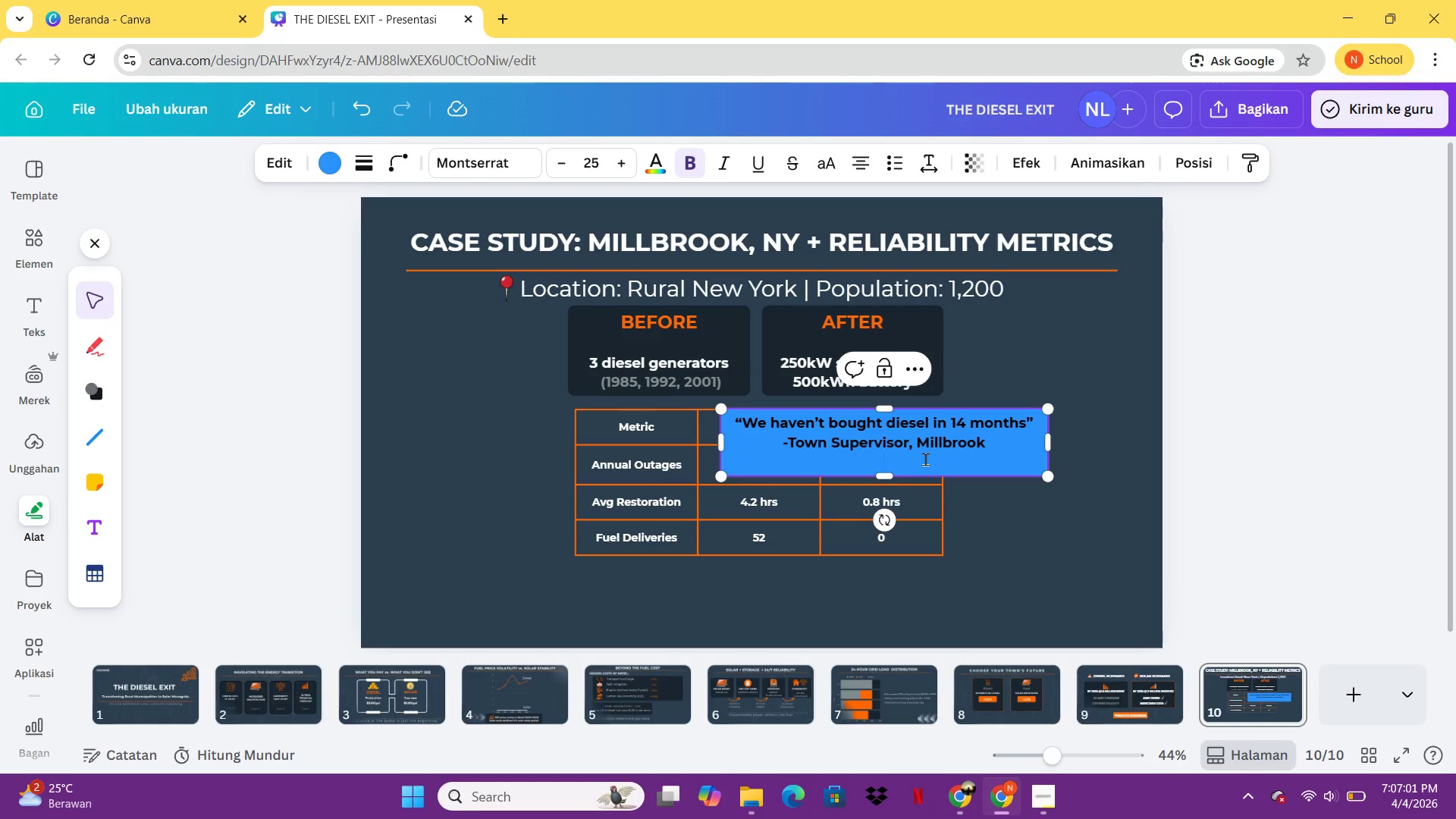 
key(Backspace)
 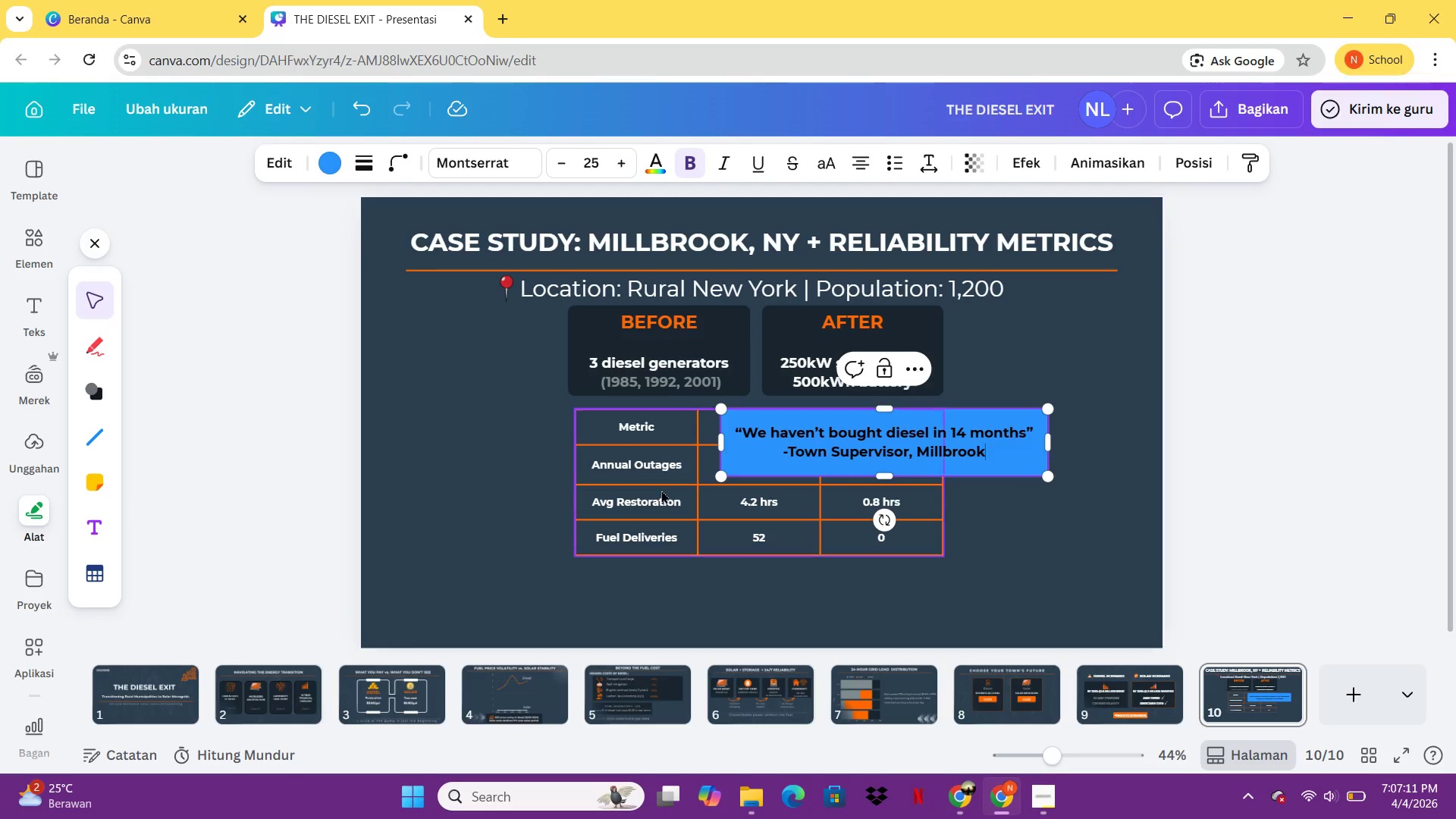 
wait(15.02)
 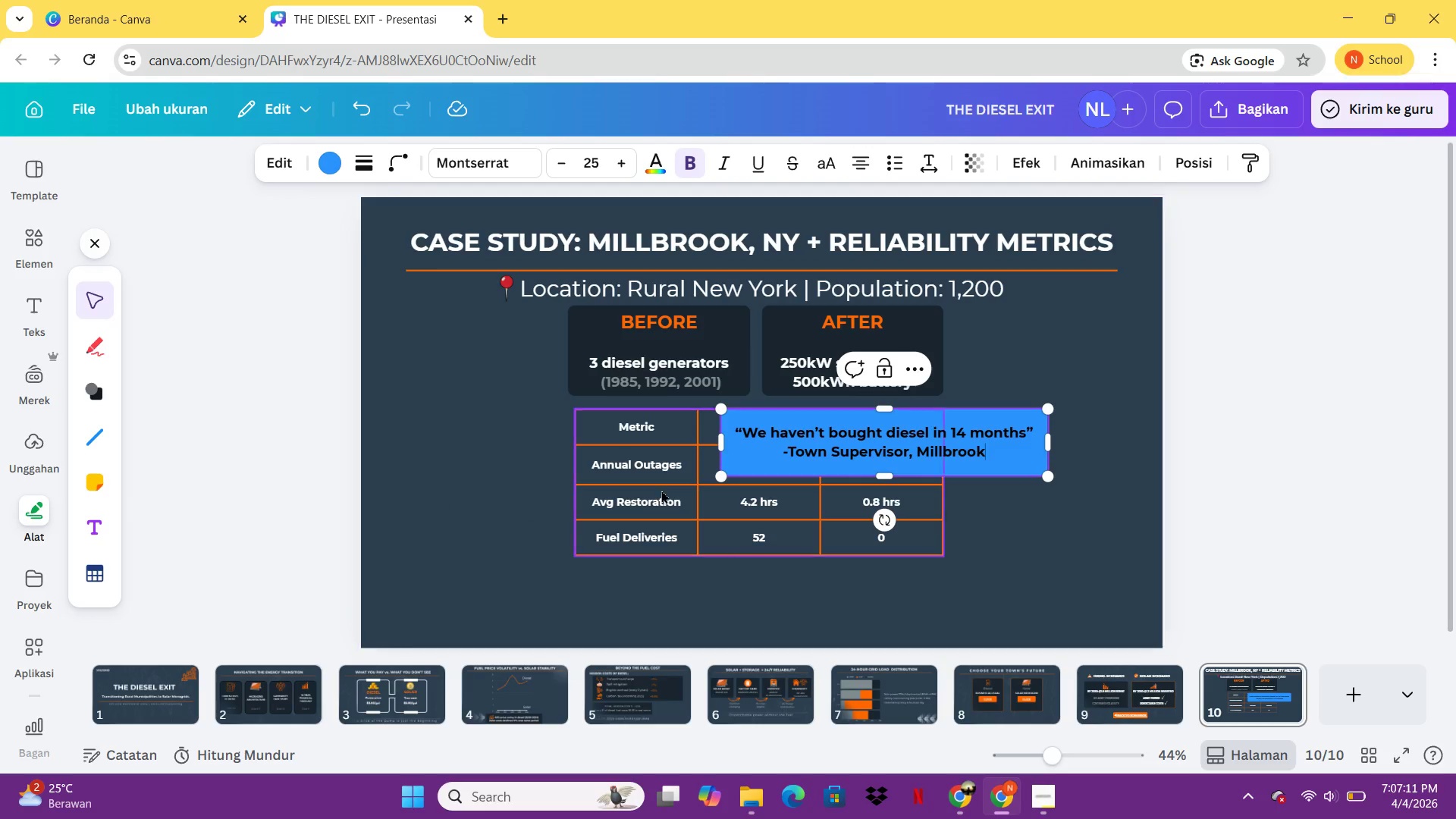 
left_click([999, 447])
 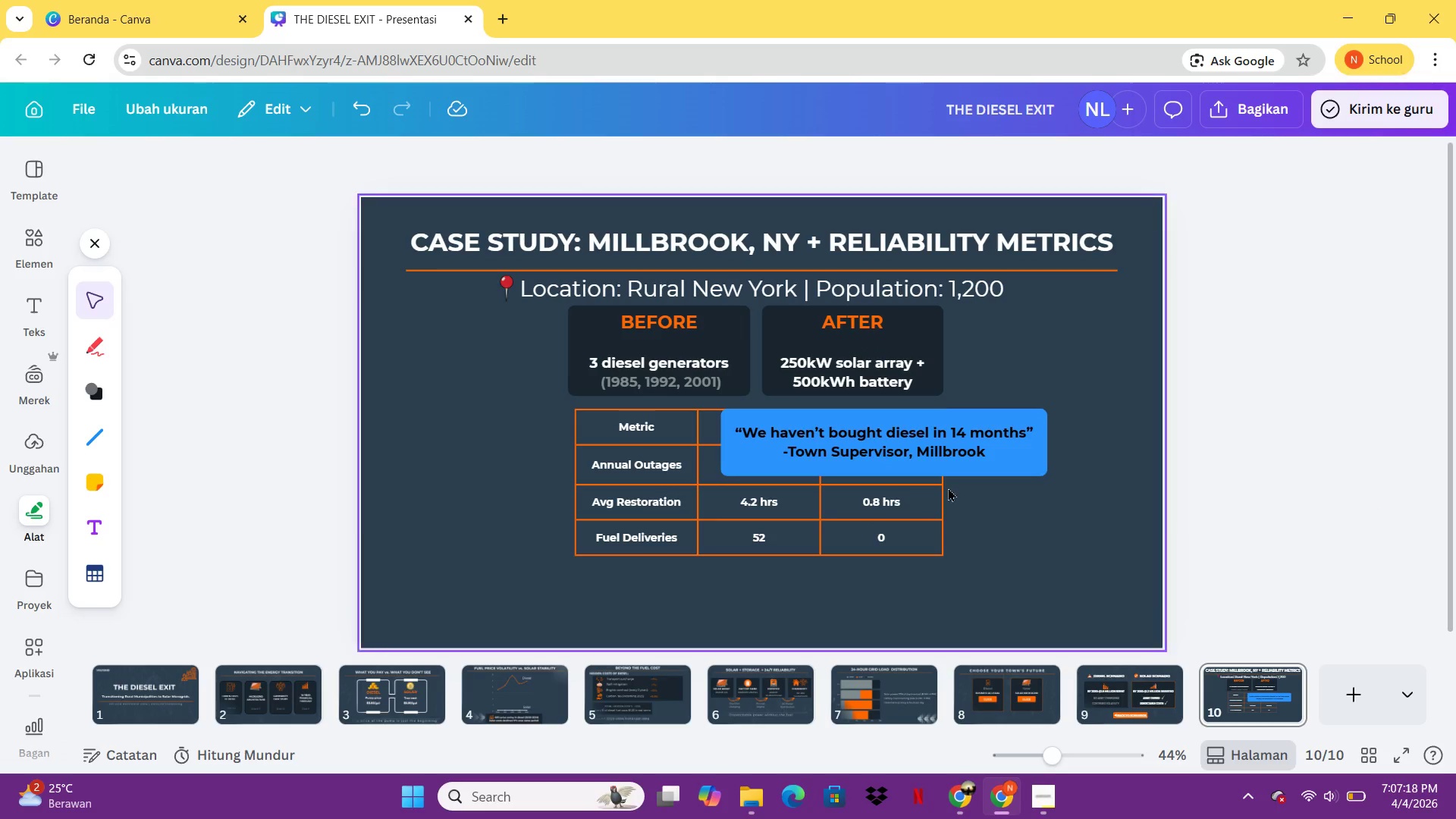 
left_click([929, 457])
 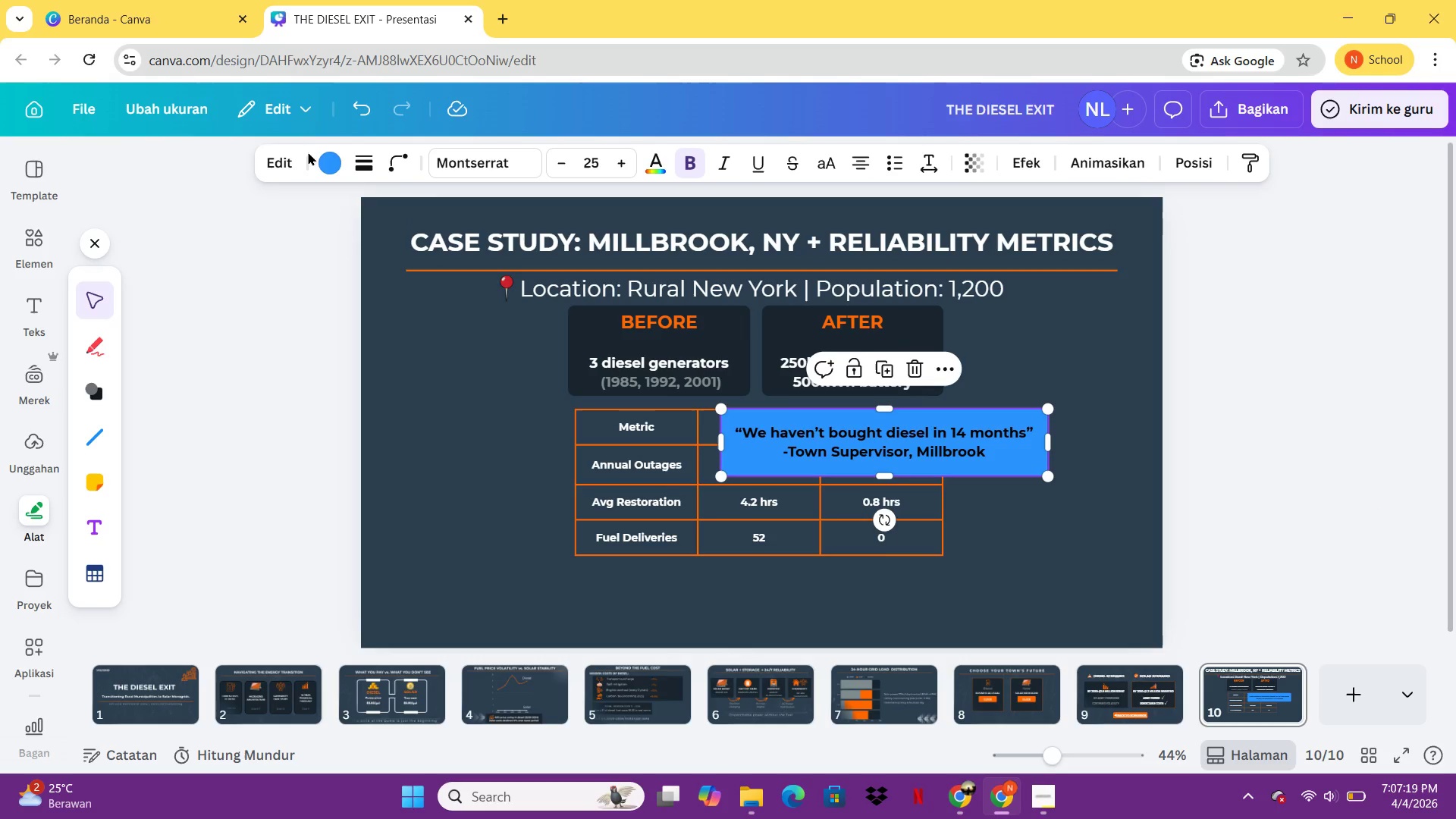 
left_click([320, 162])
 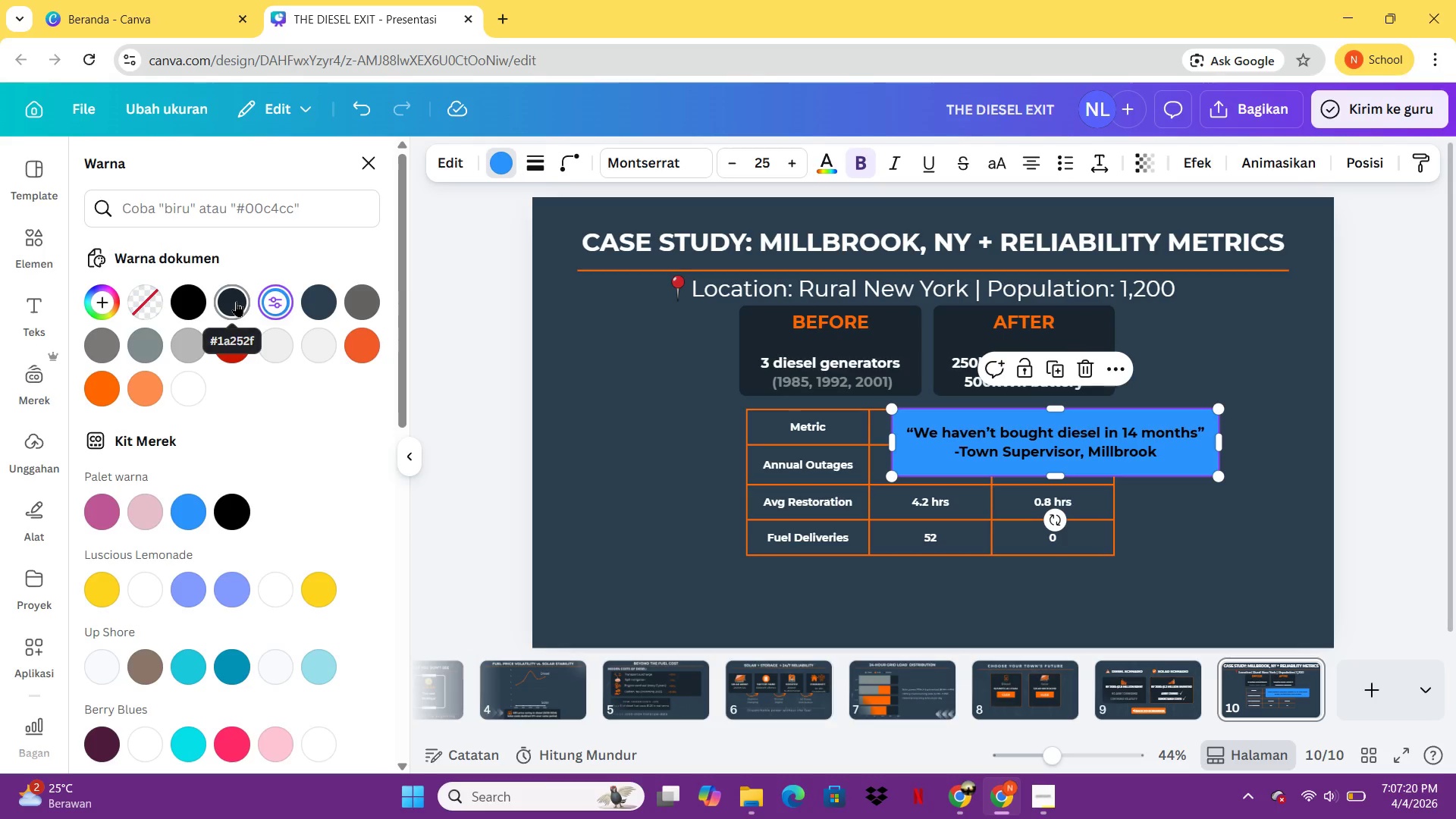 
double_click([237, 301])
 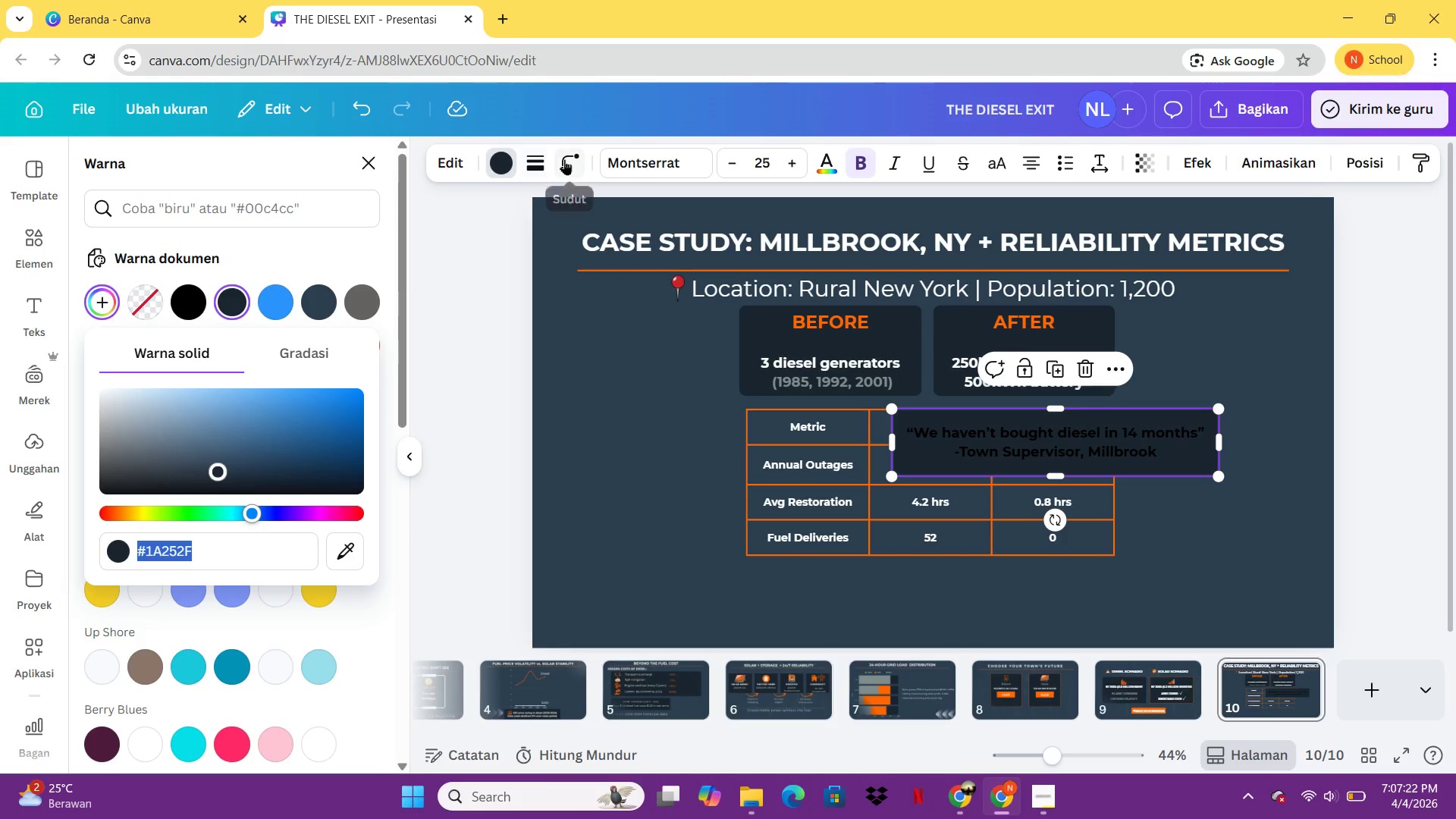 
left_click([566, 158])
 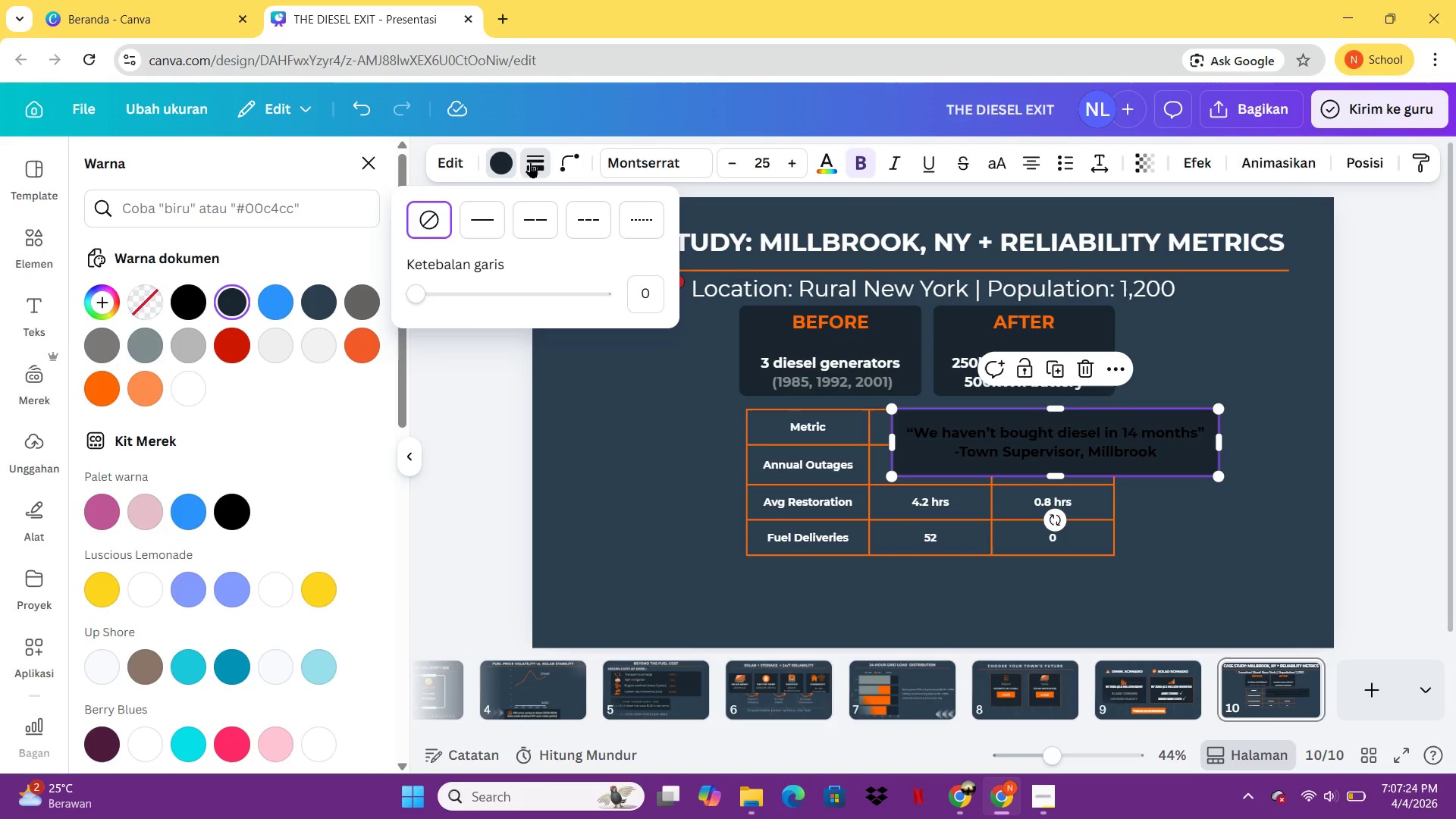 
left_click([483, 218])
 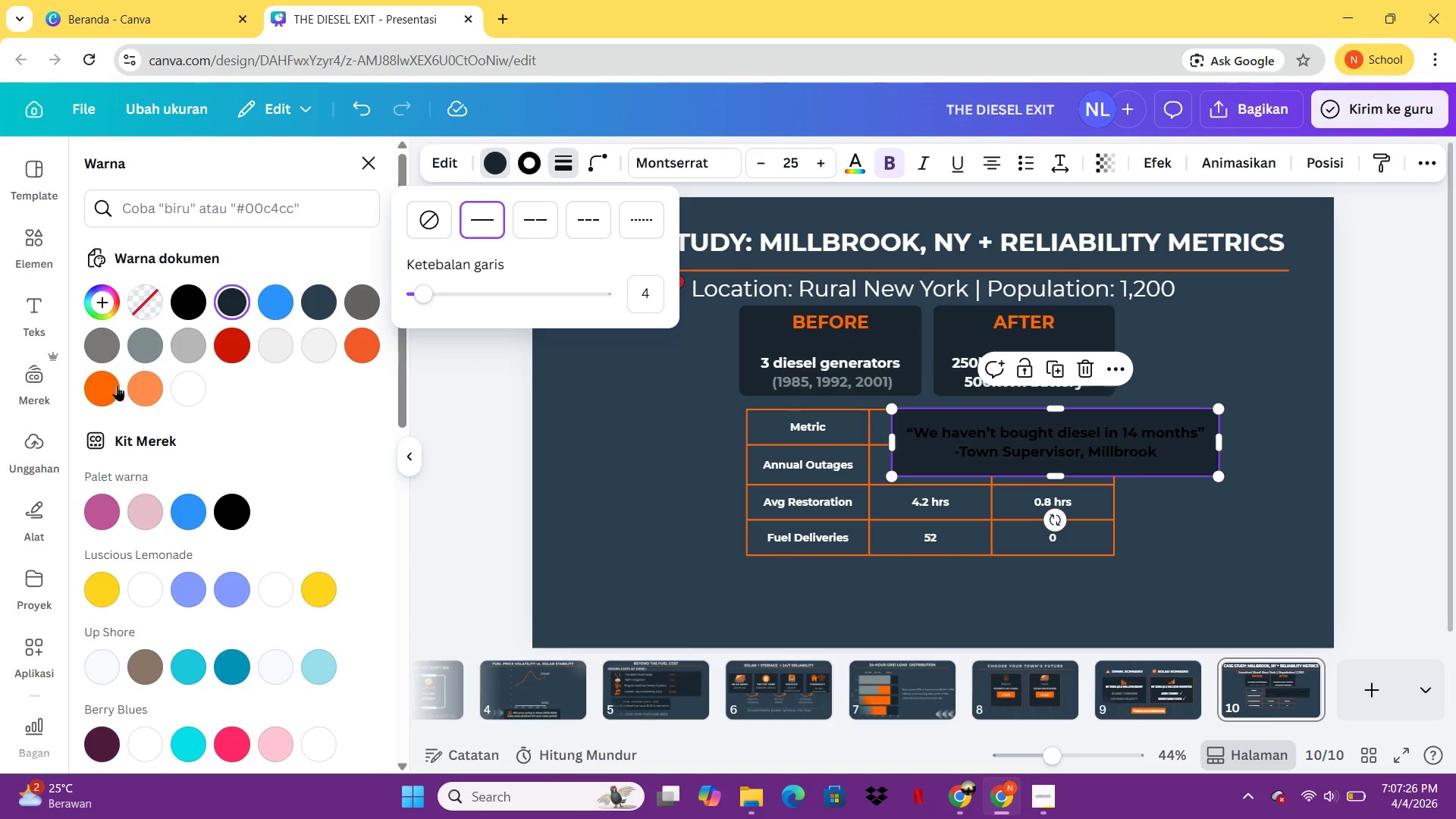 
left_click([116, 385])
 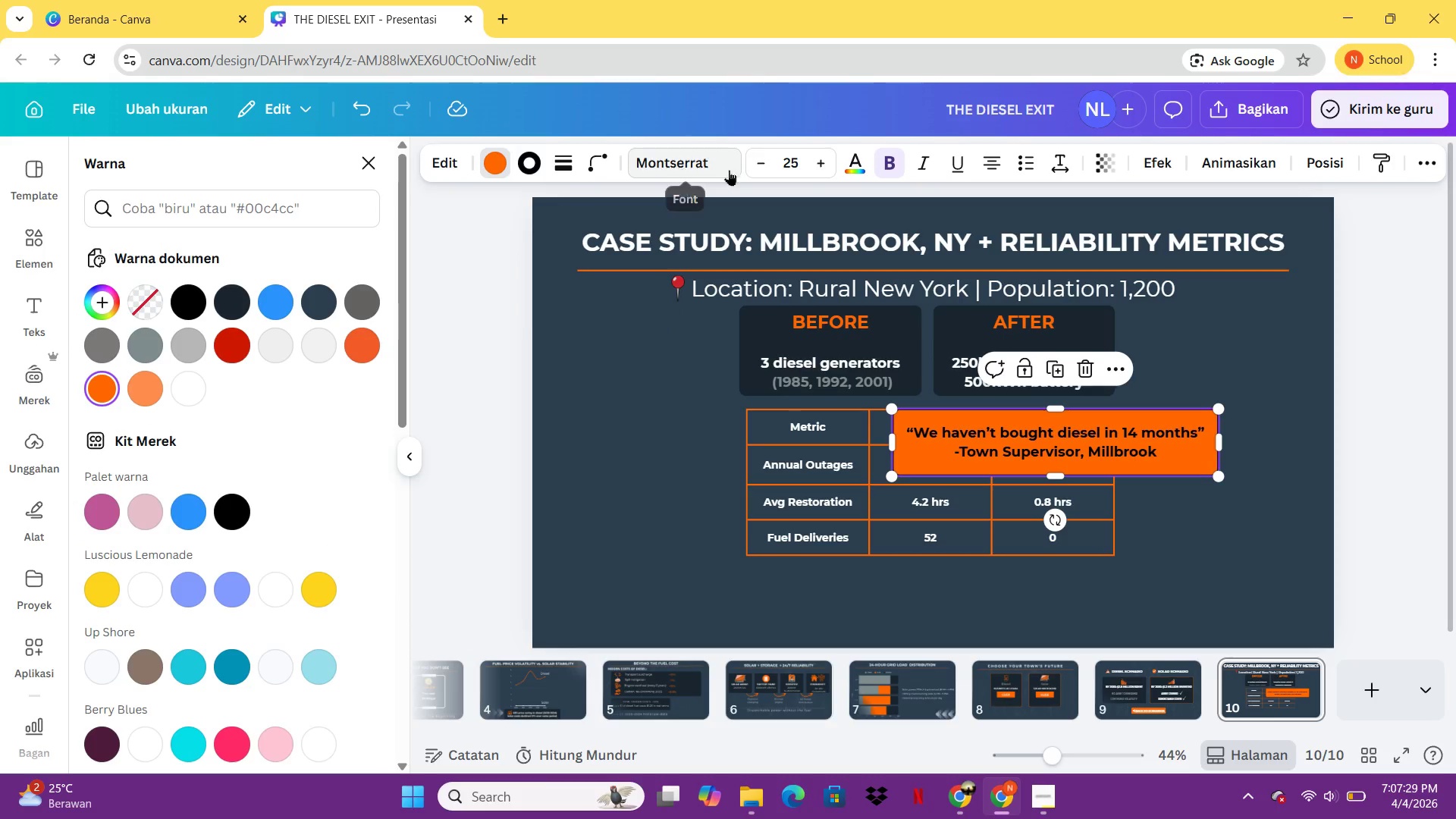 
left_click([845, 169])
 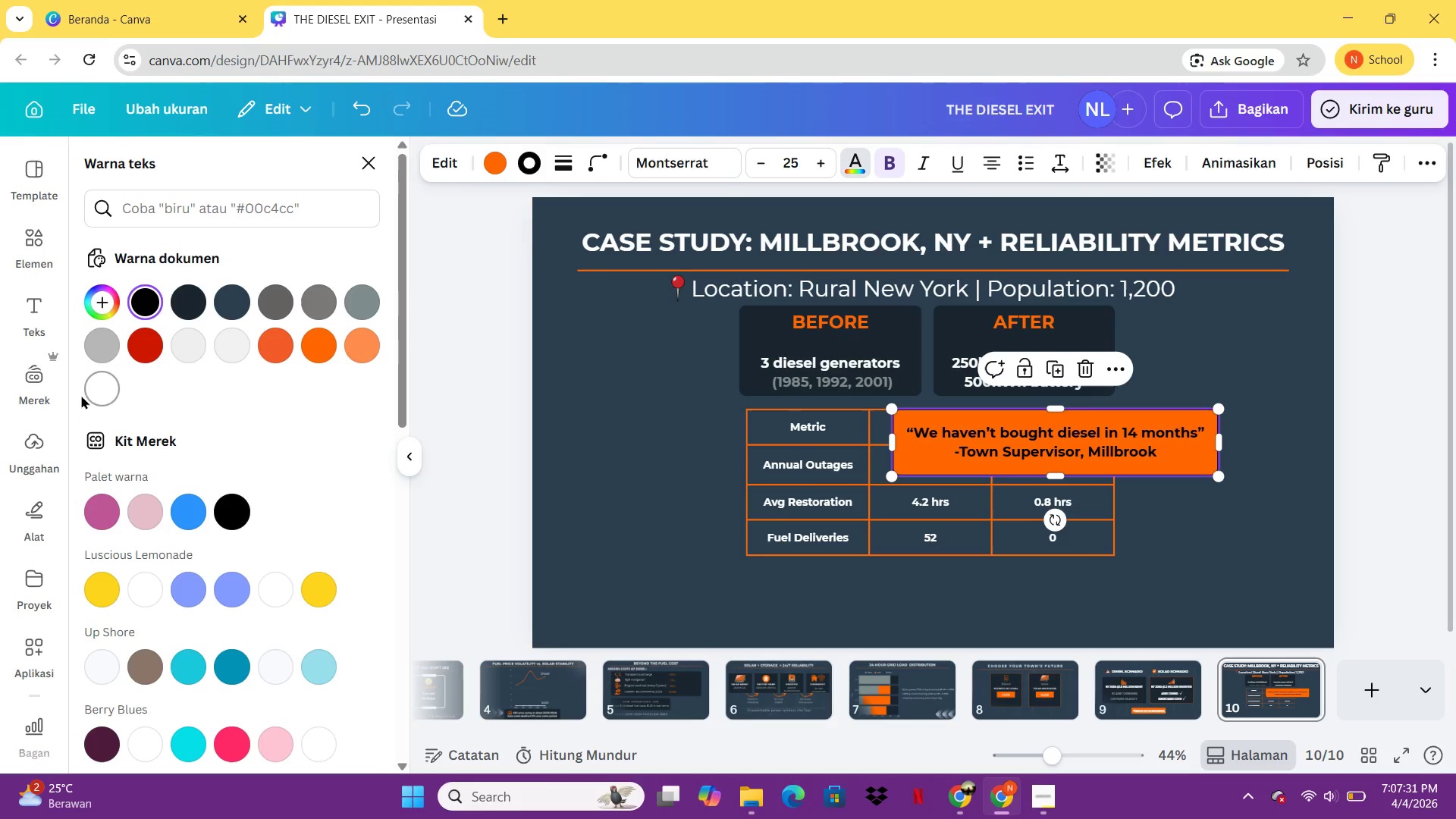 
left_click([101, 389])
 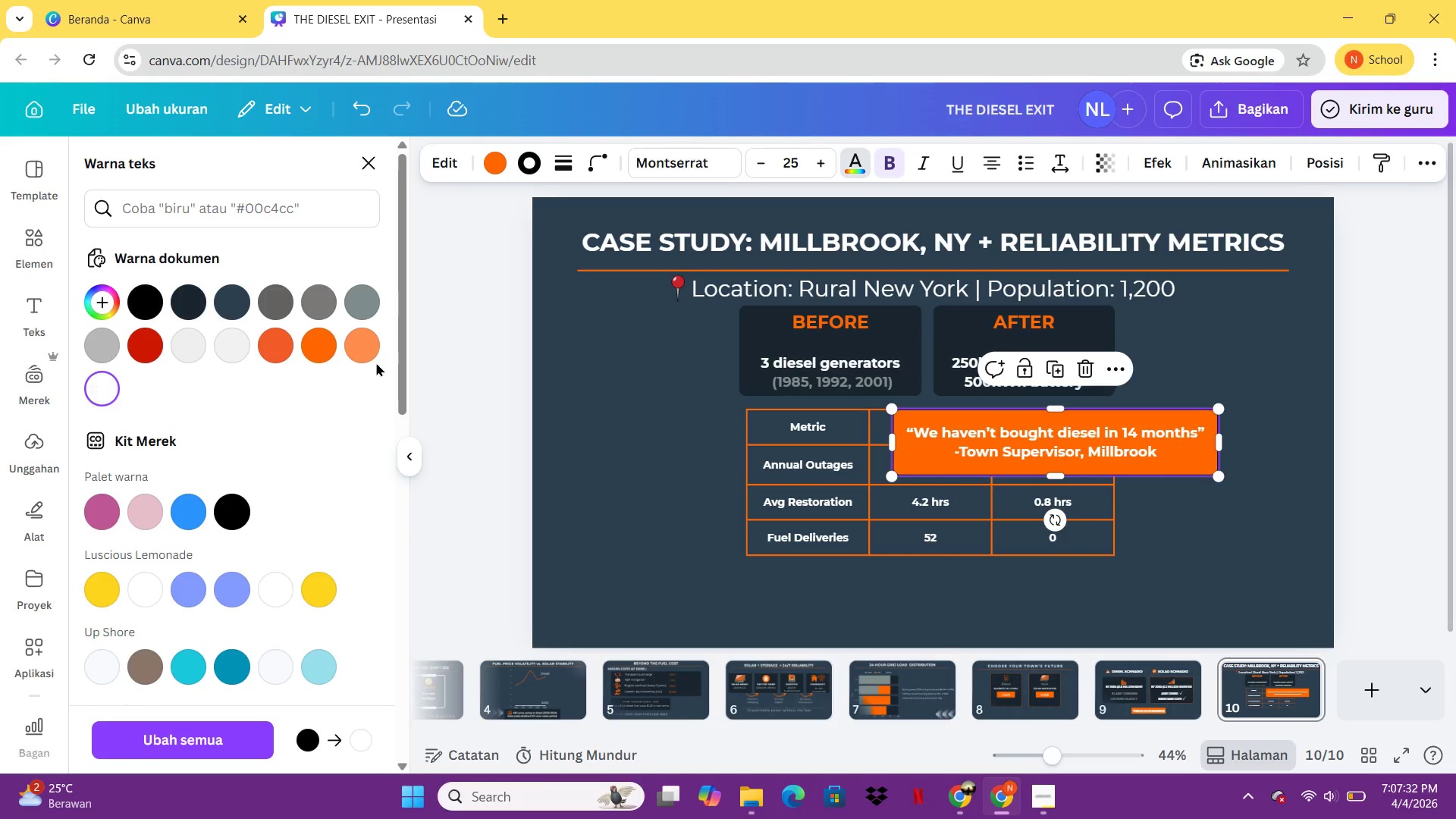 
left_click([381, 360])
 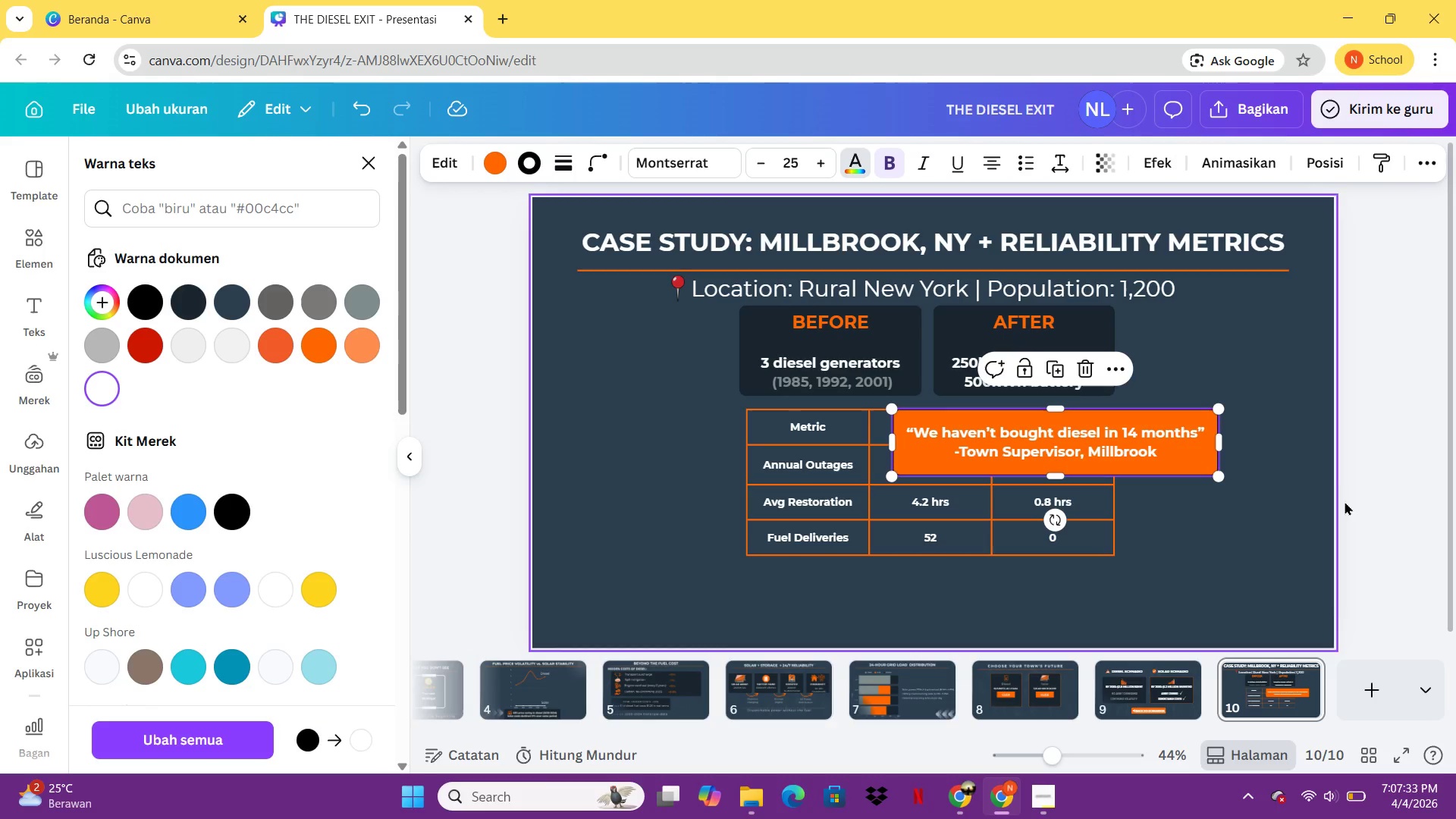 
left_click([1370, 458])
 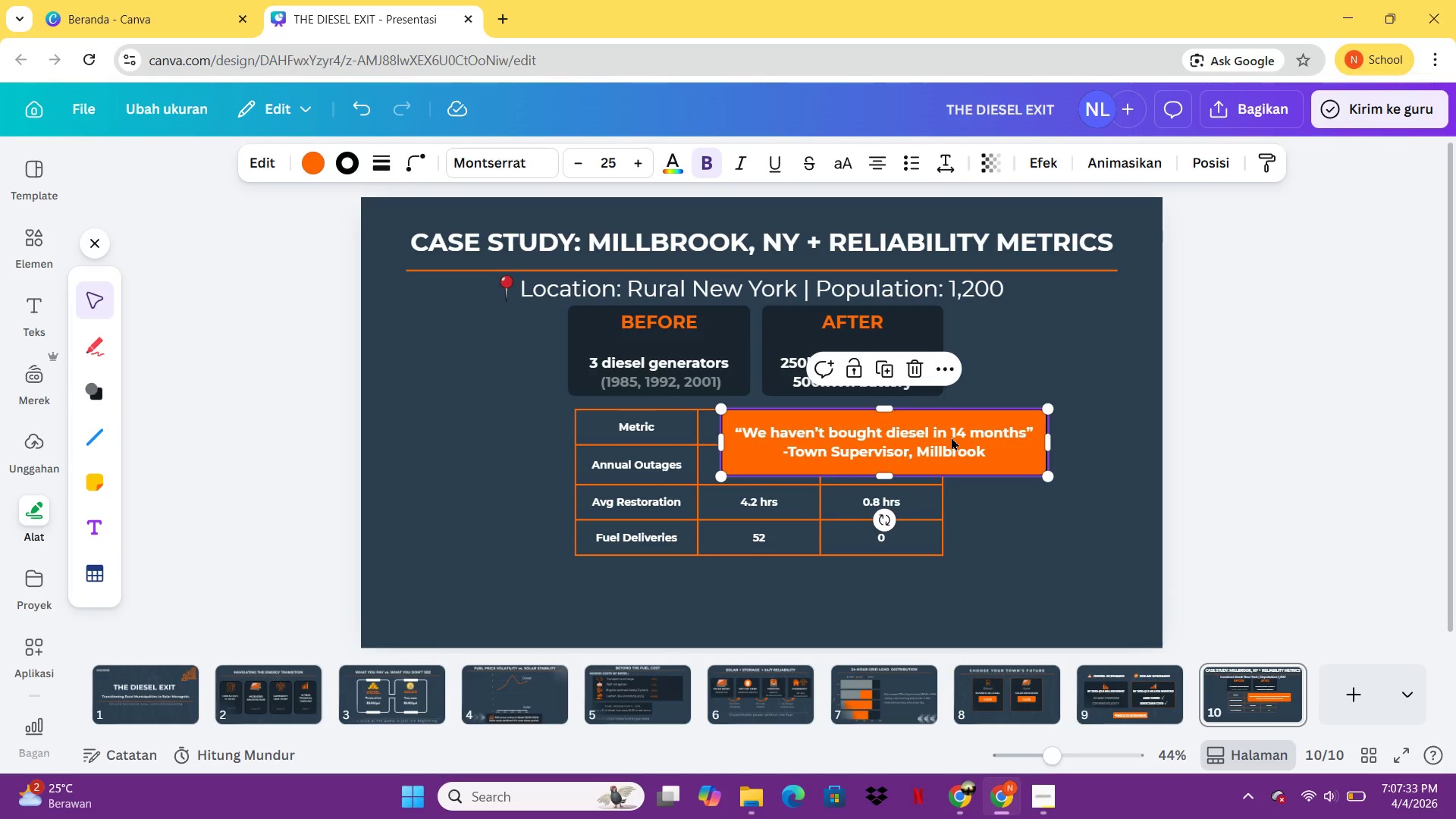 
left_click([951, 437])
 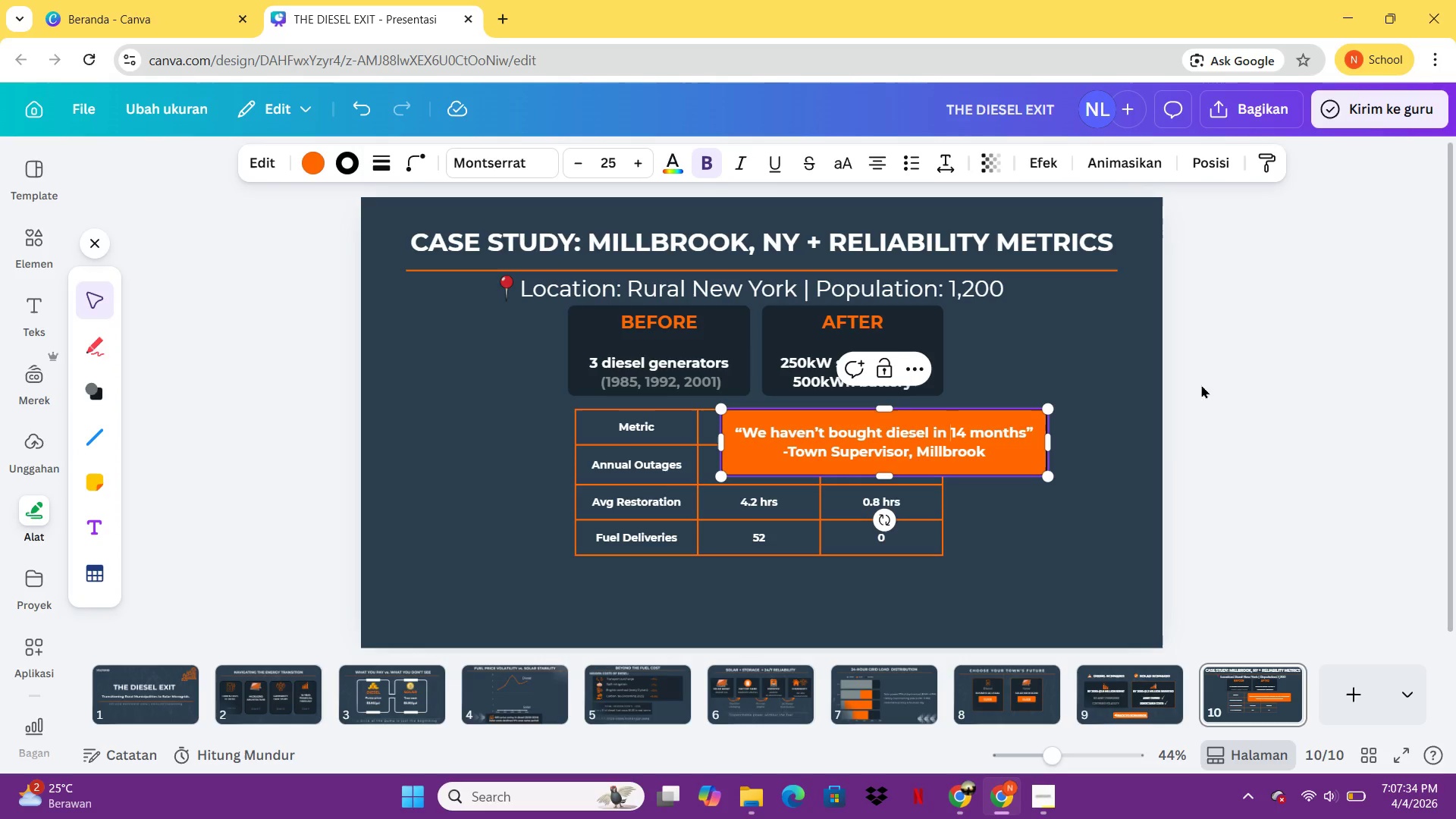 
left_click([1259, 372])
 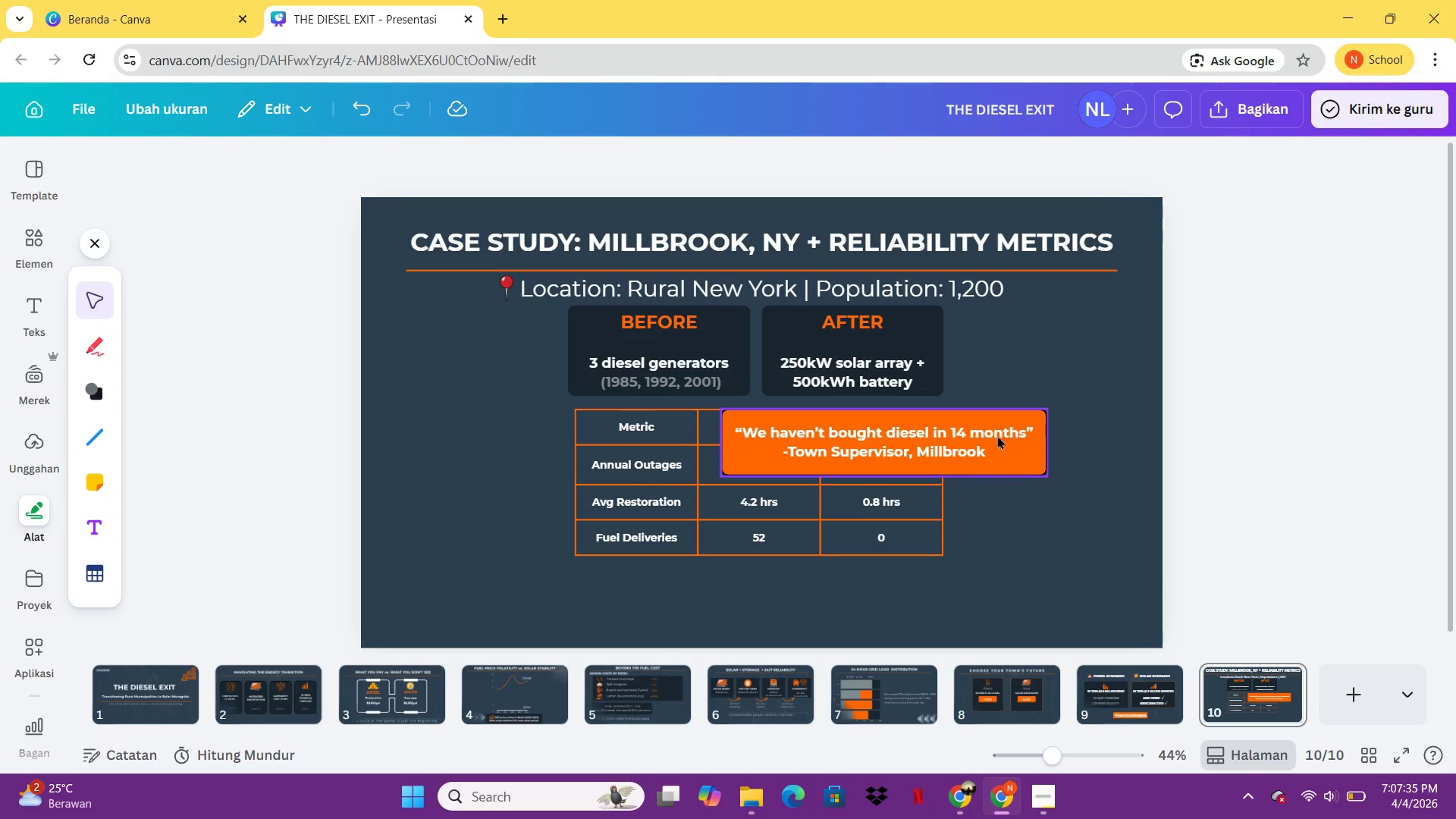 
left_click_drag(start_coordinate=[997, 435], to_coordinate=[833, 513])
 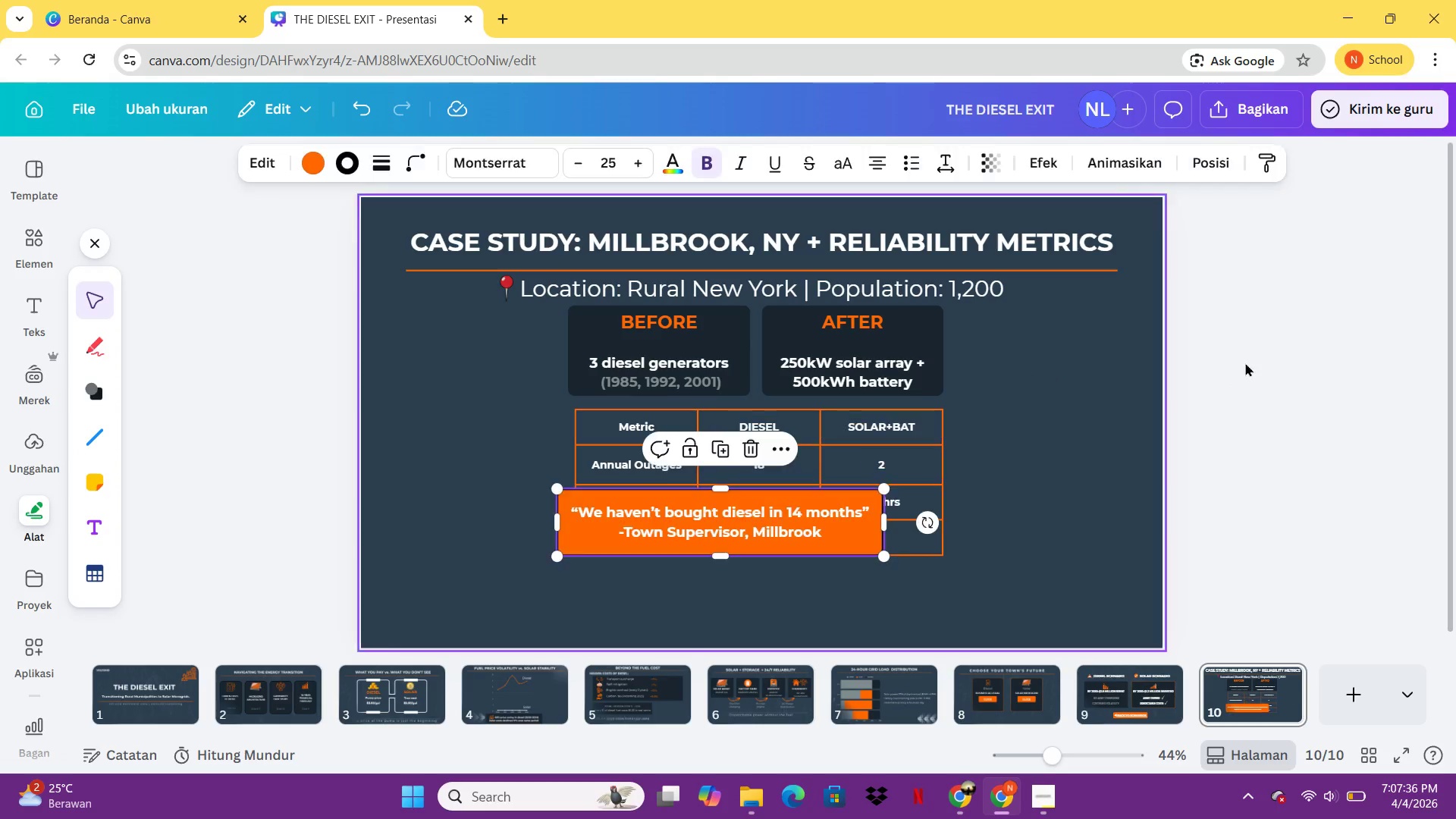 
left_click([1254, 362])
 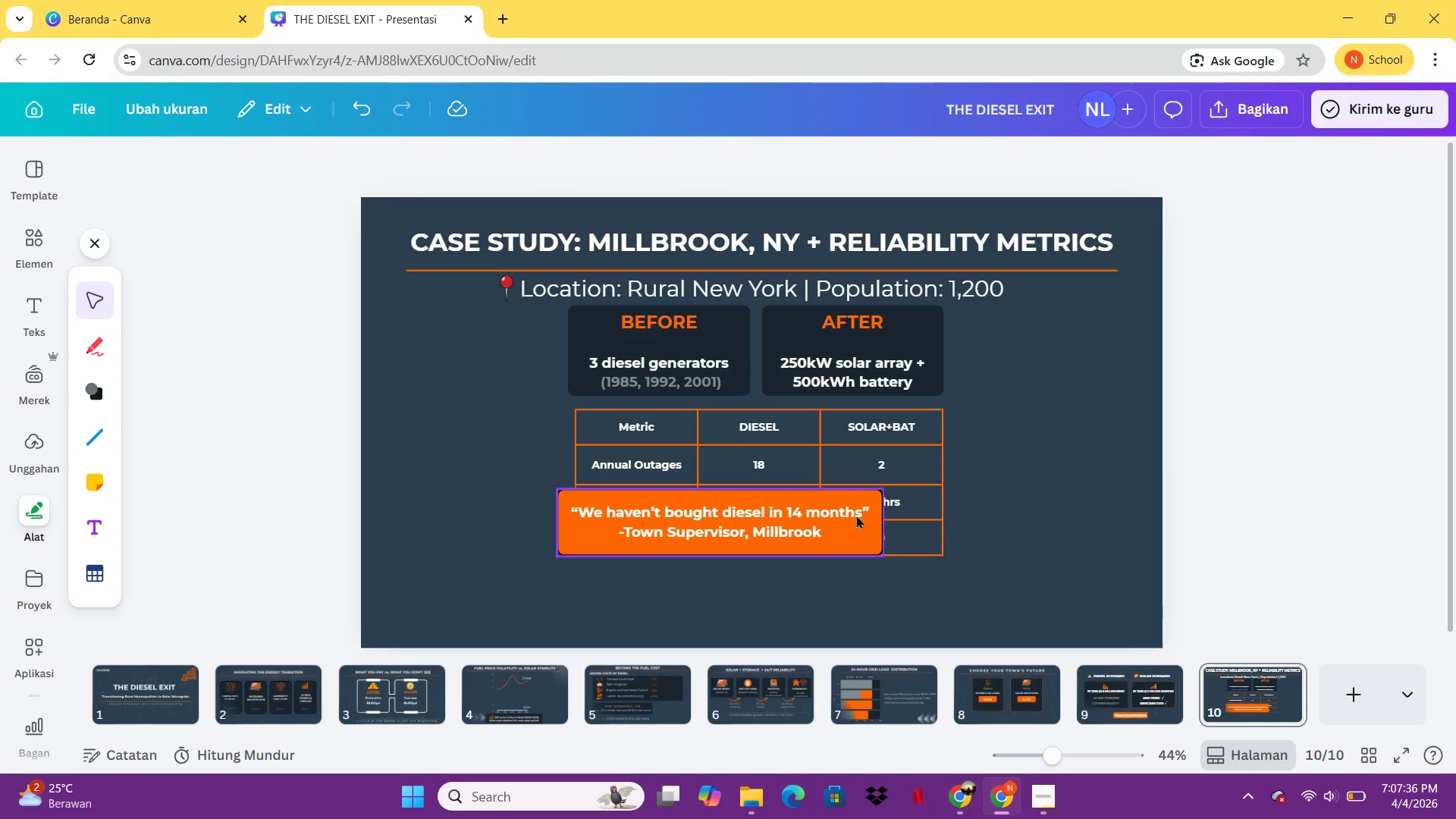 
left_click([850, 516])
 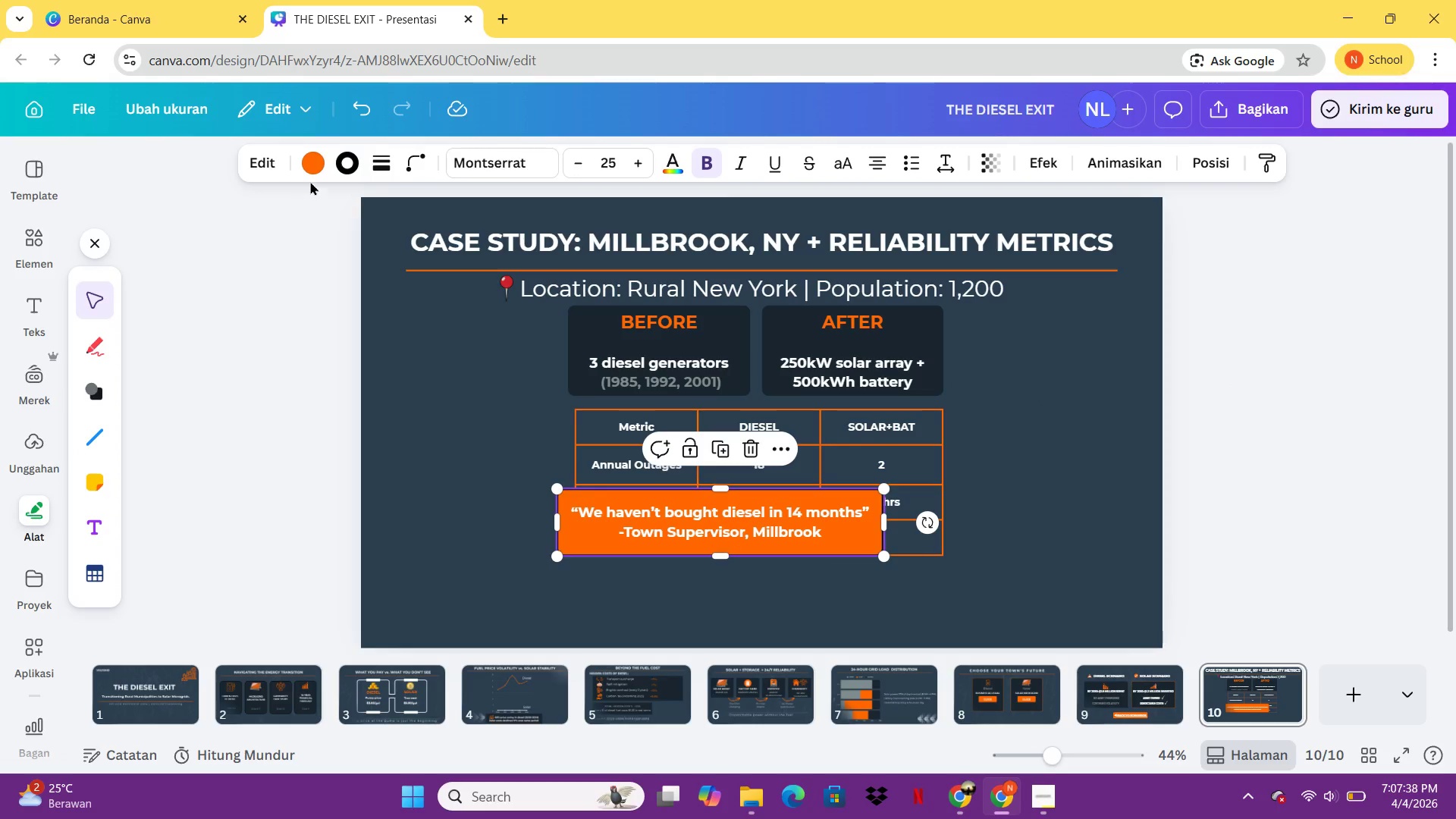 
left_click([315, 174])
 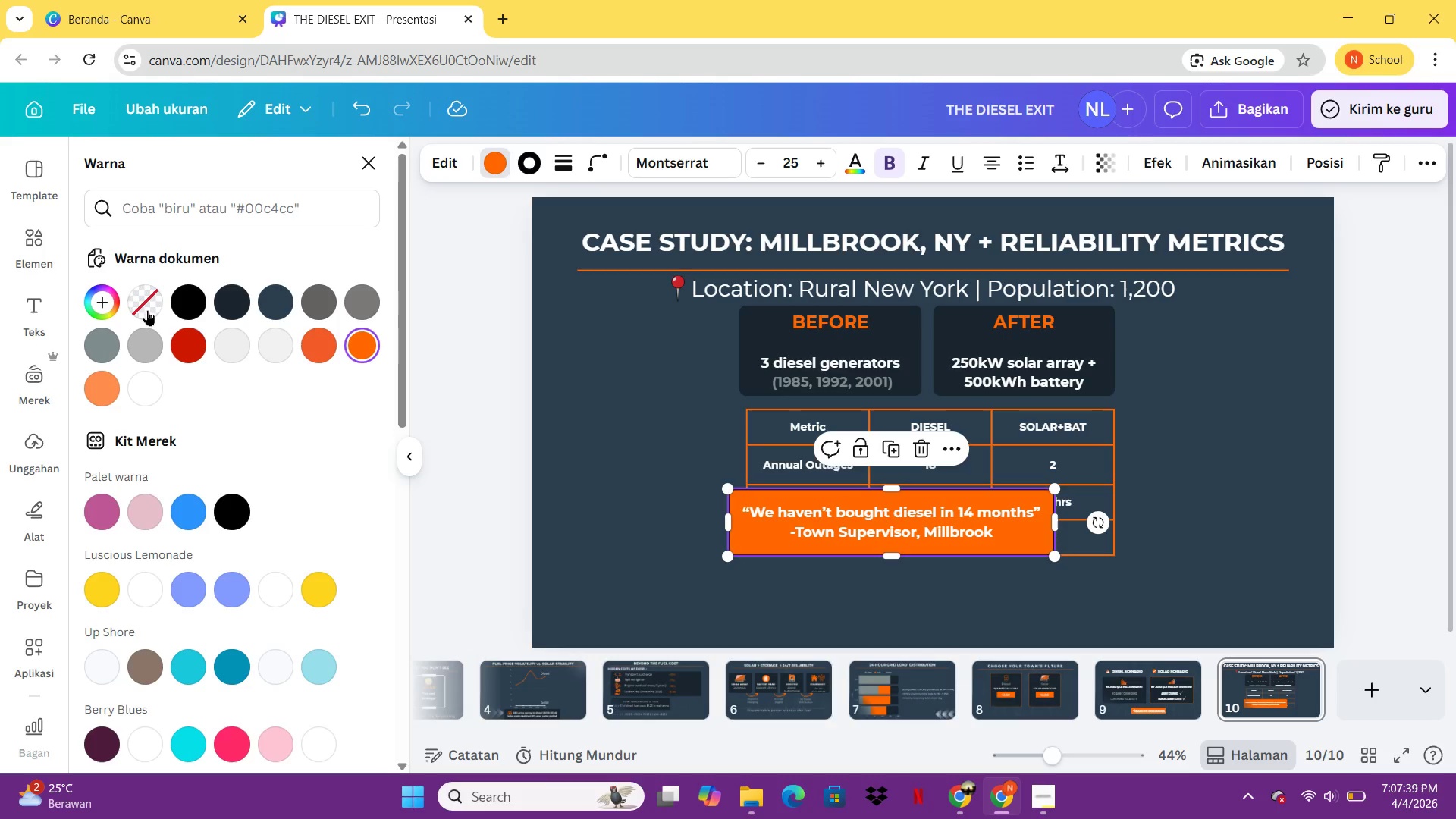 
mouse_move([218, 301])
 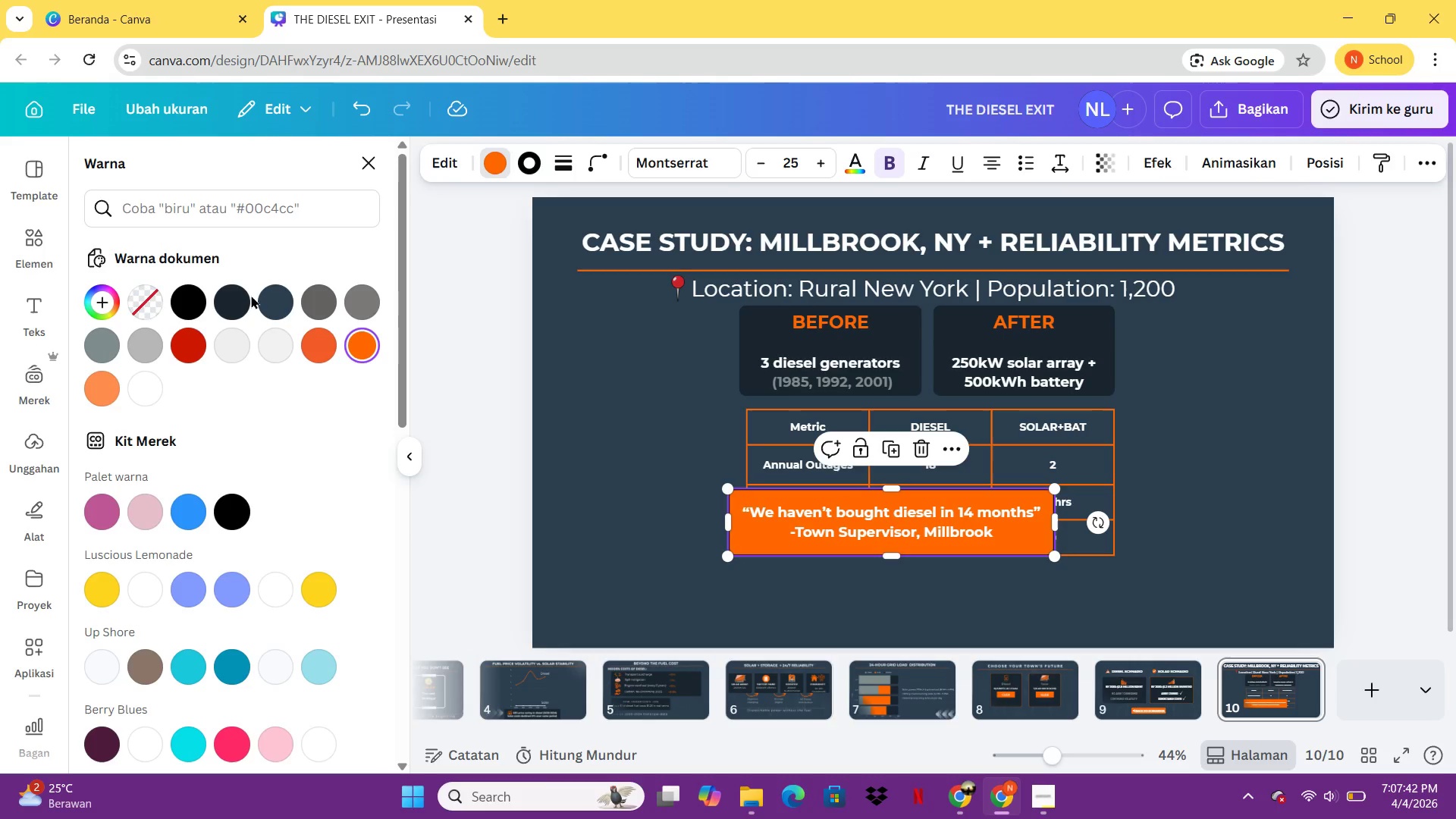 
left_click([243, 295])
 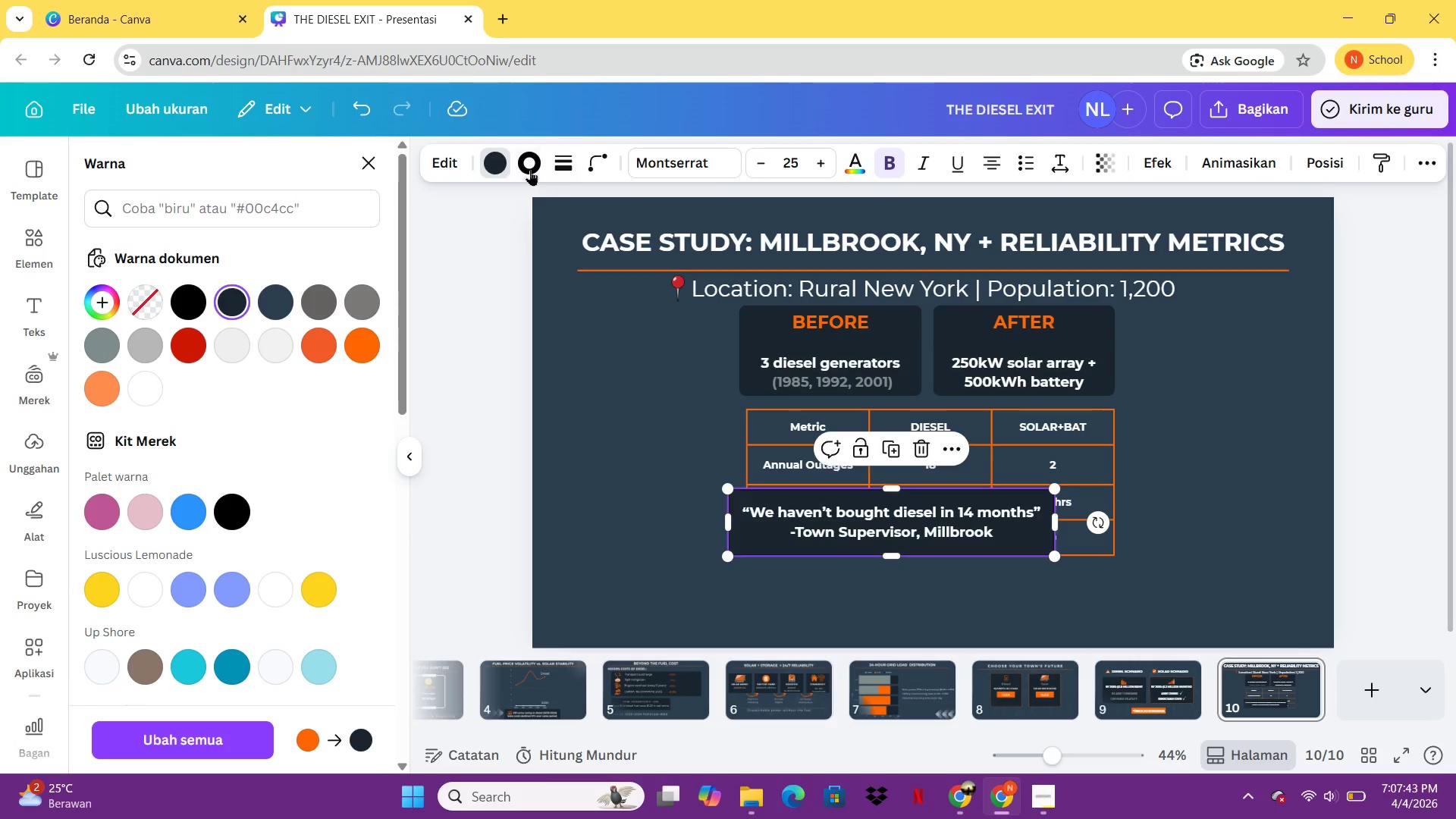 
left_click([527, 168])
 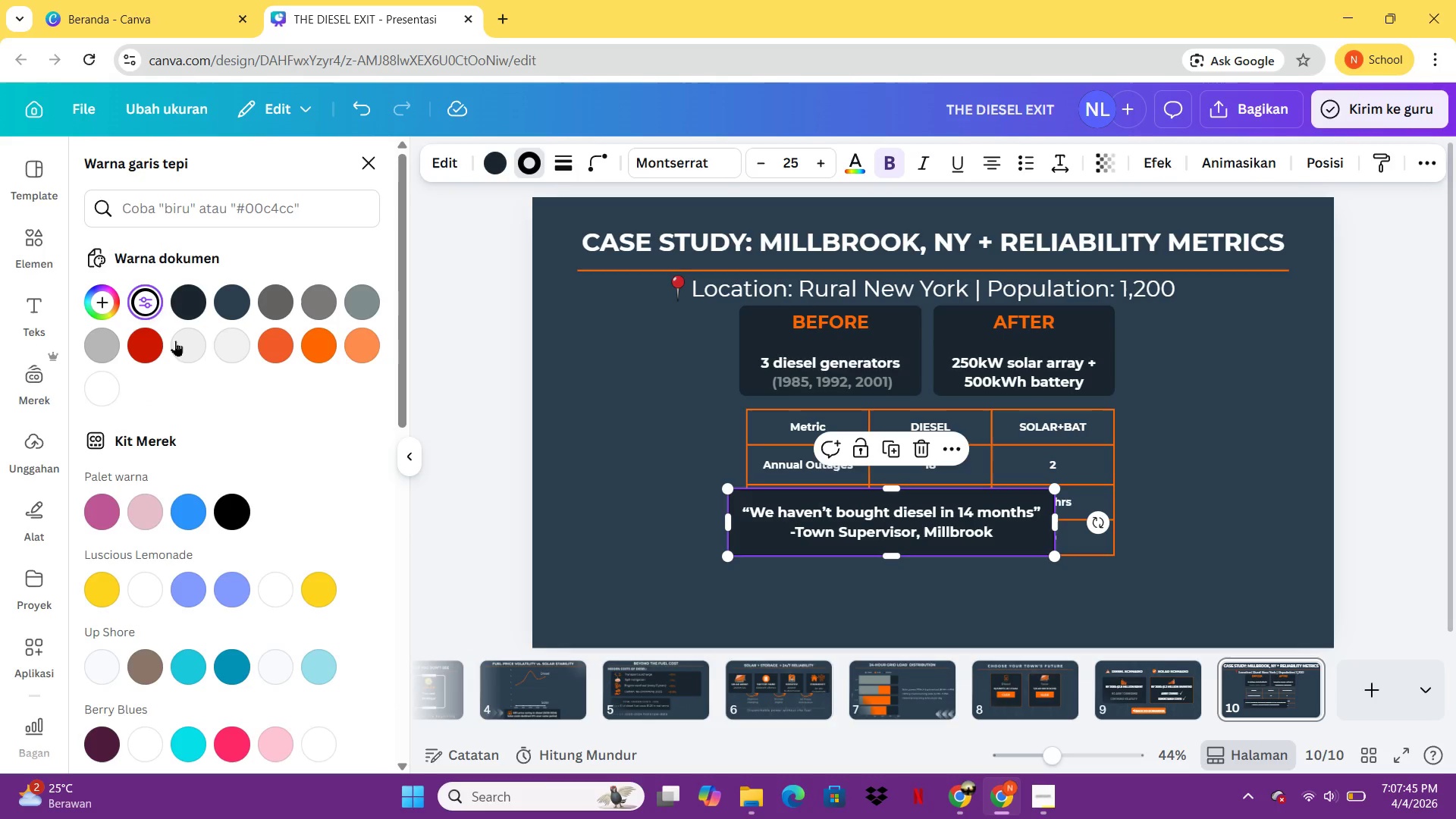 
left_click([318, 337])
 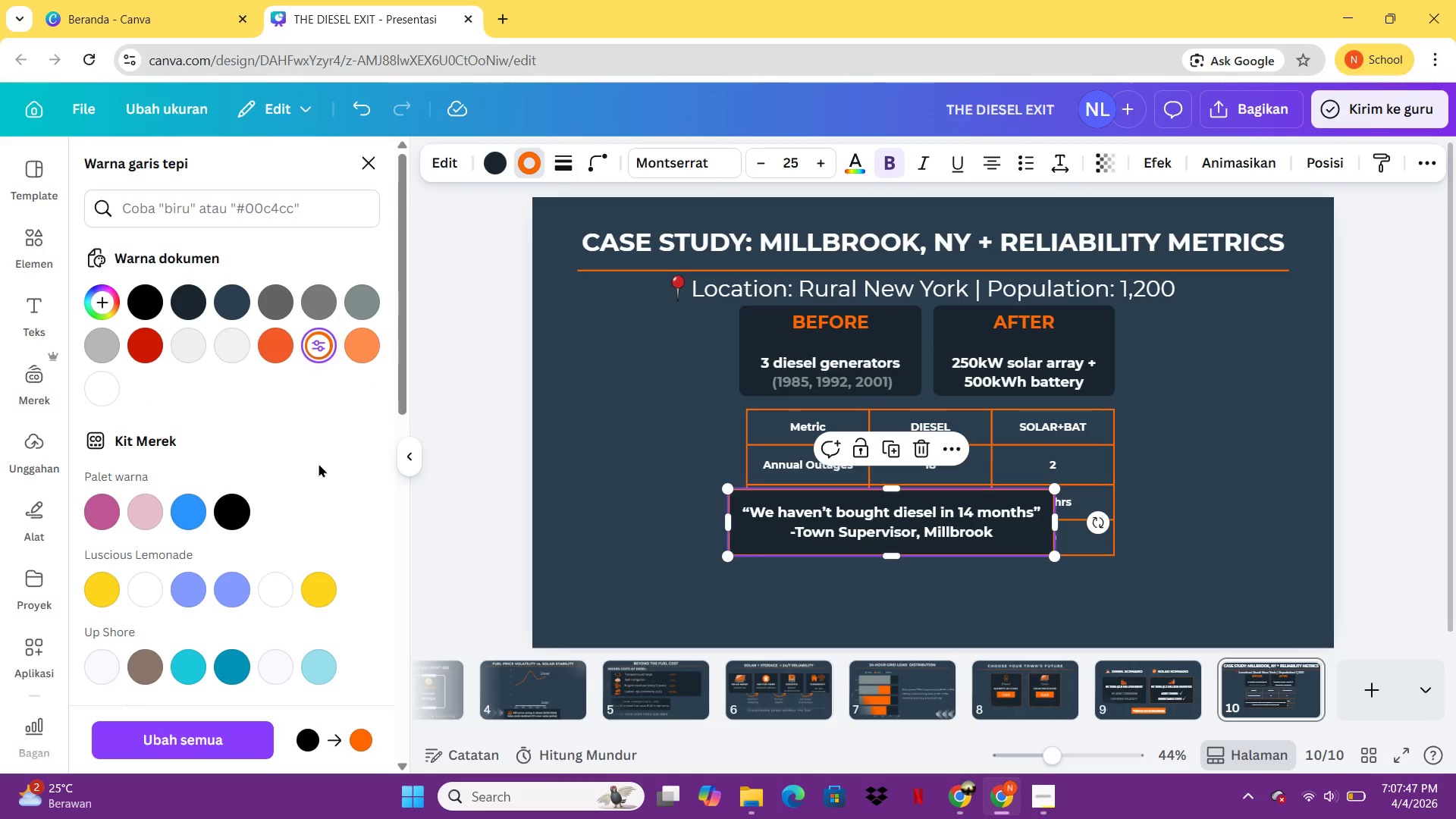 
left_click([449, 421])
 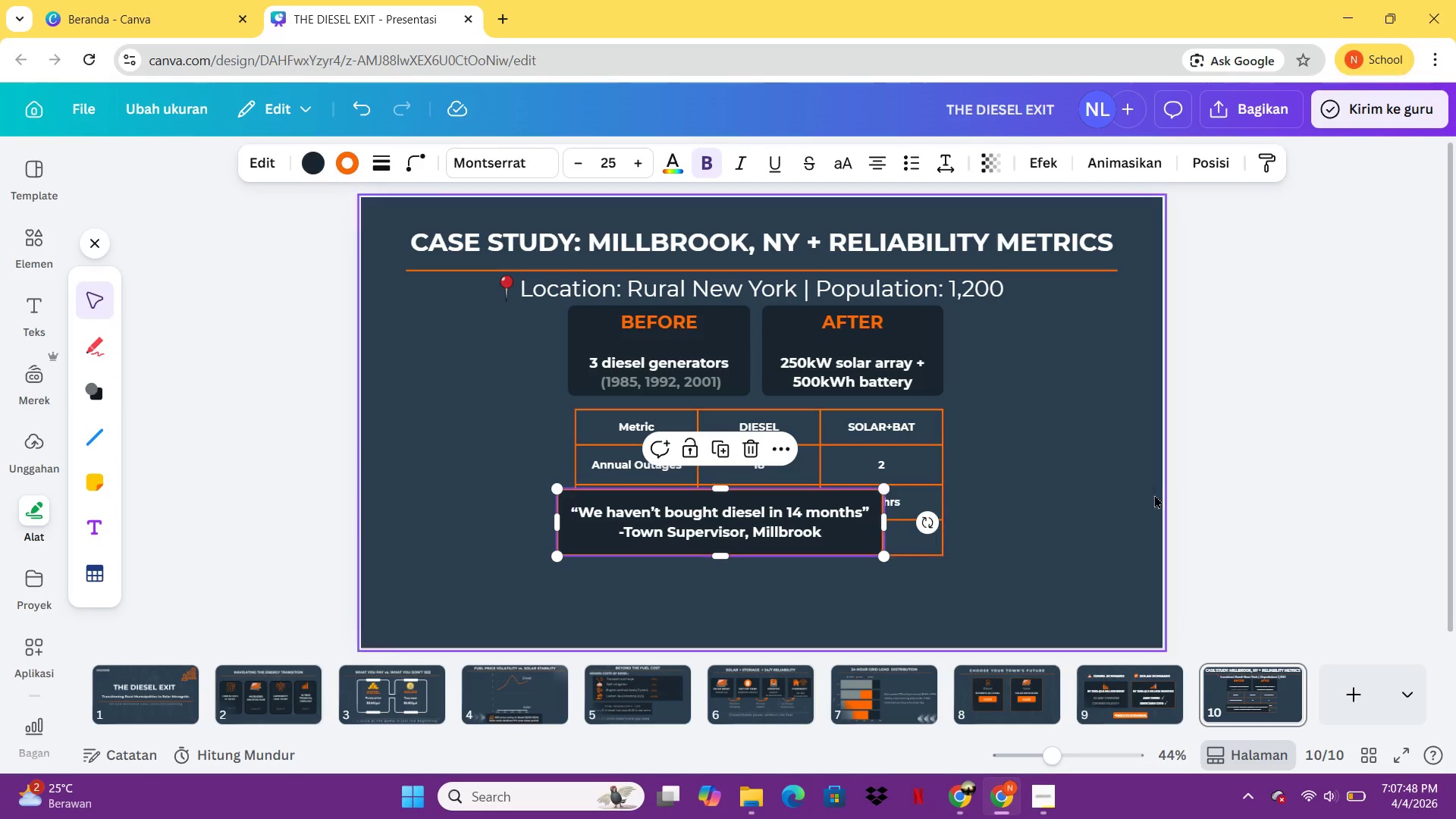 
left_click([1203, 431])
 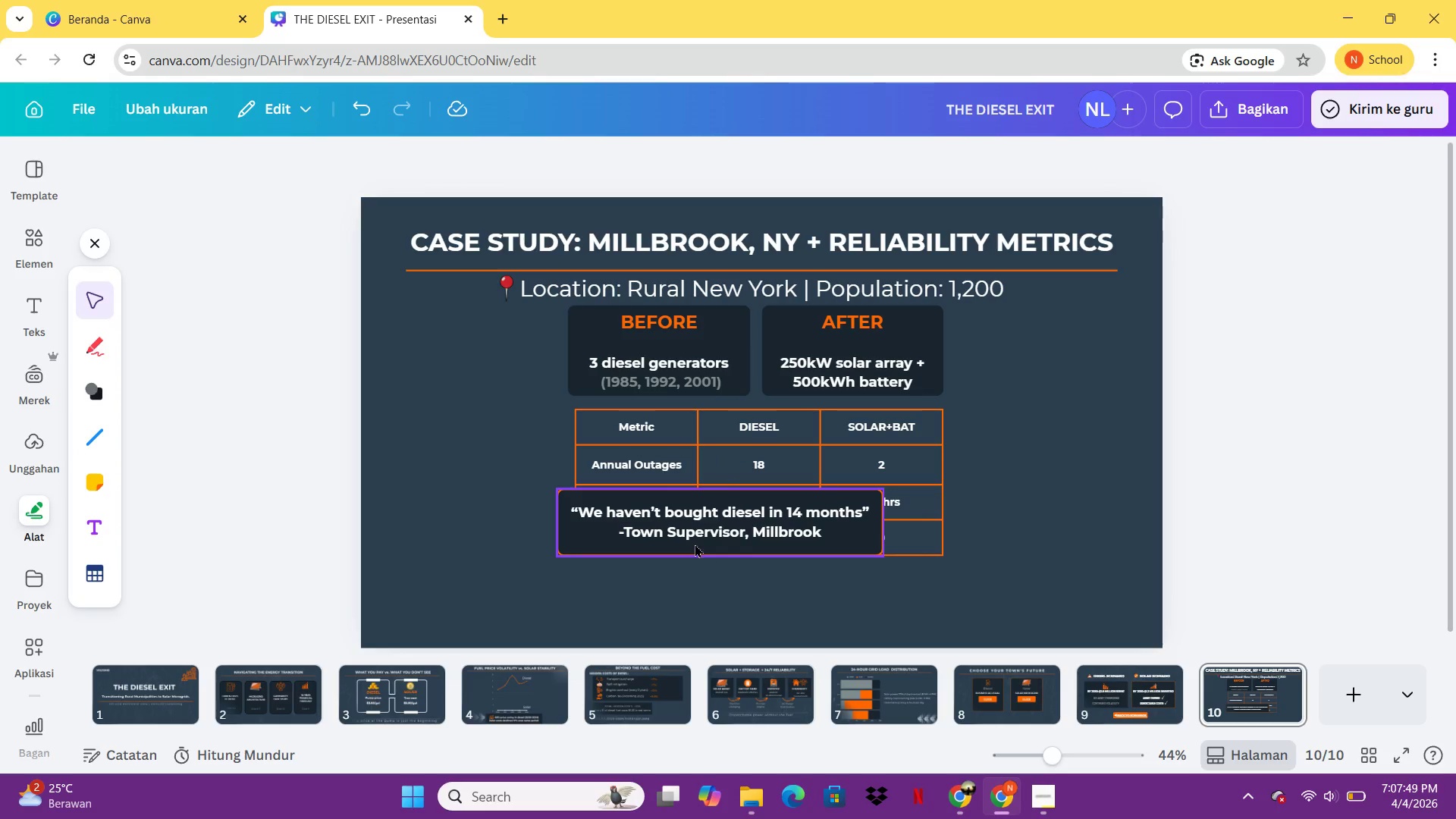 
left_click_drag(start_coordinate=[714, 517], to_coordinate=[745, 592])
 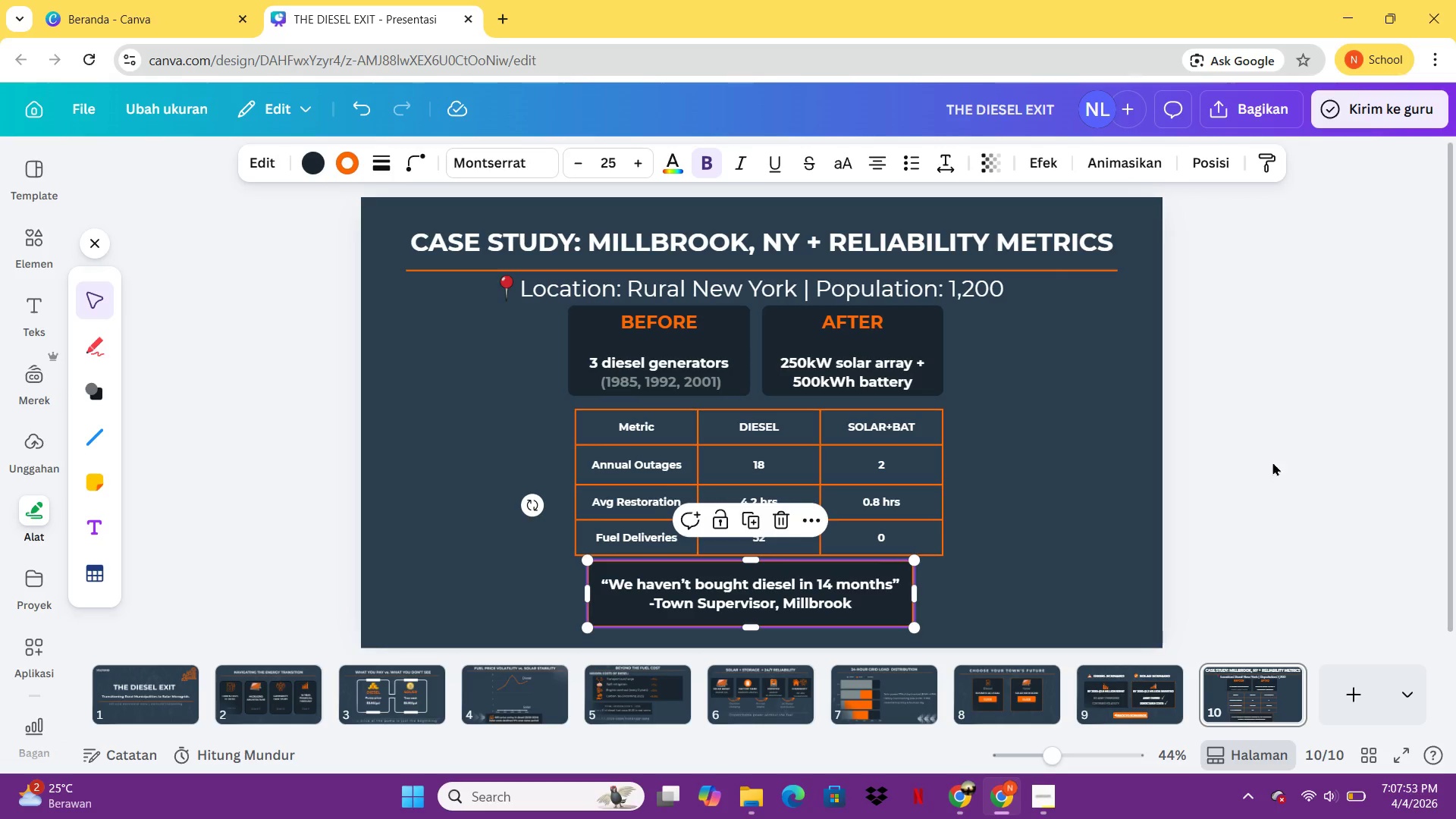 
left_click([1286, 452])
 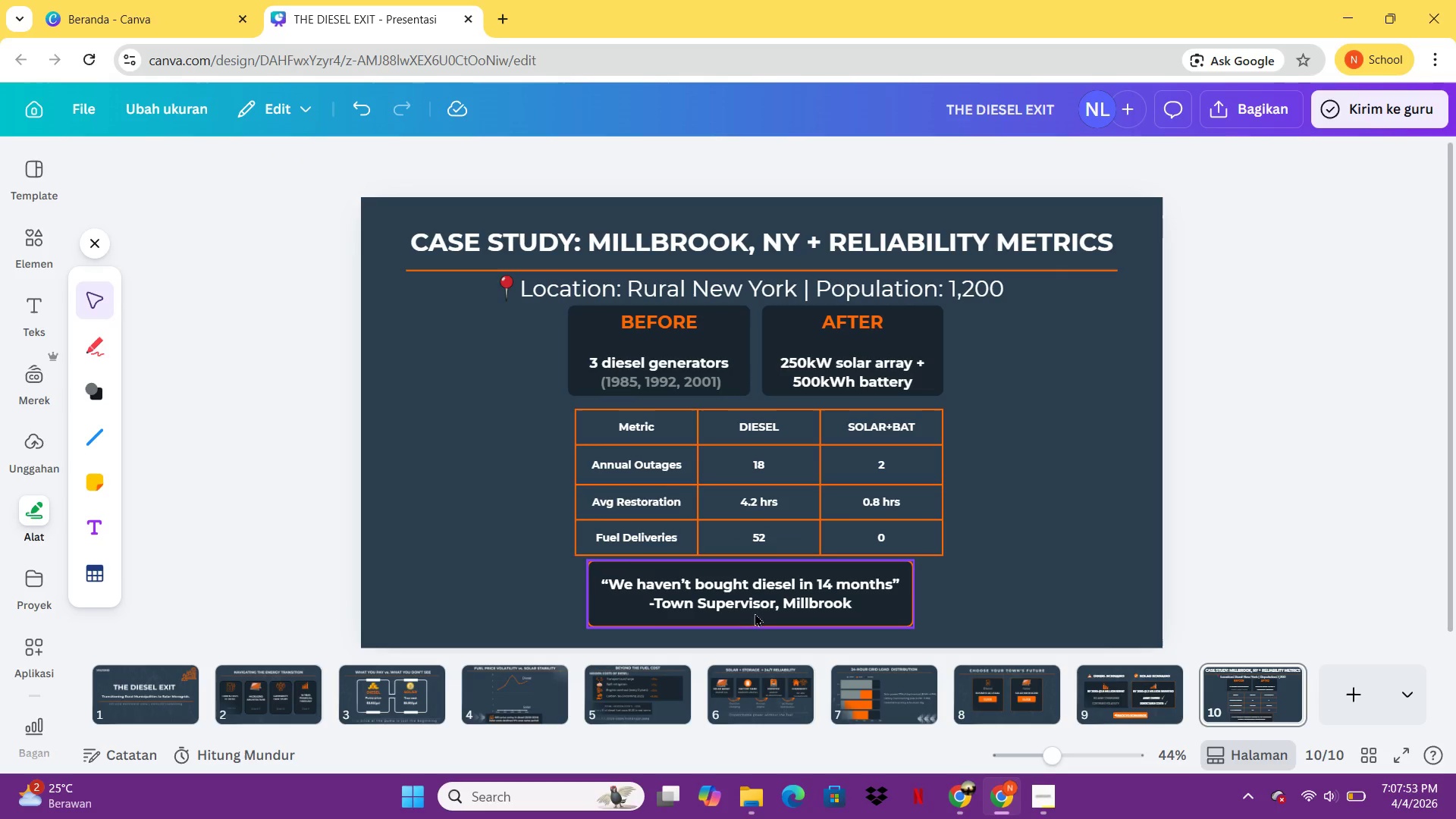 
left_click_drag(start_coordinate=[730, 606], to_coordinate=[742, 606])
 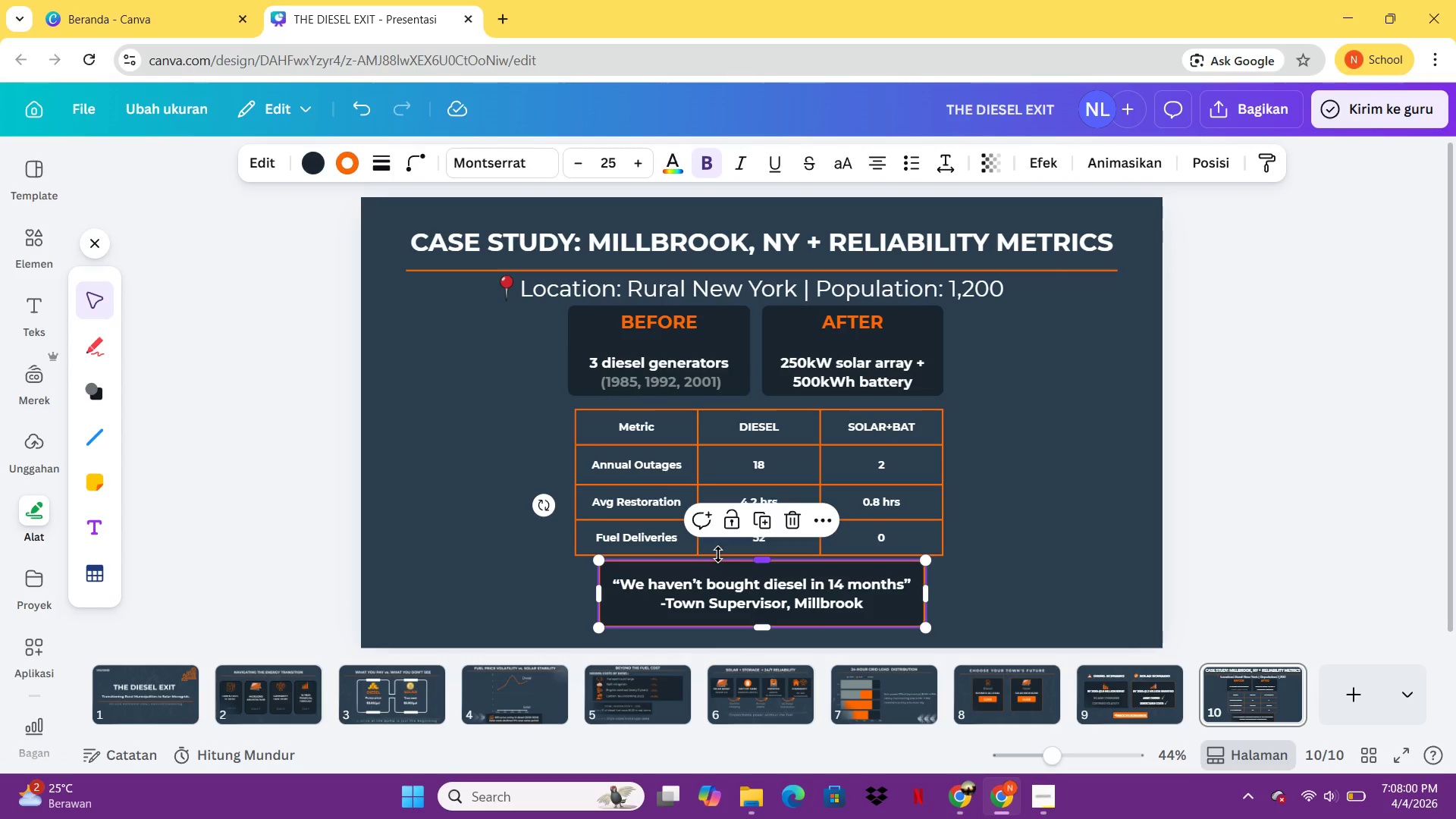 
wait(9.77)
 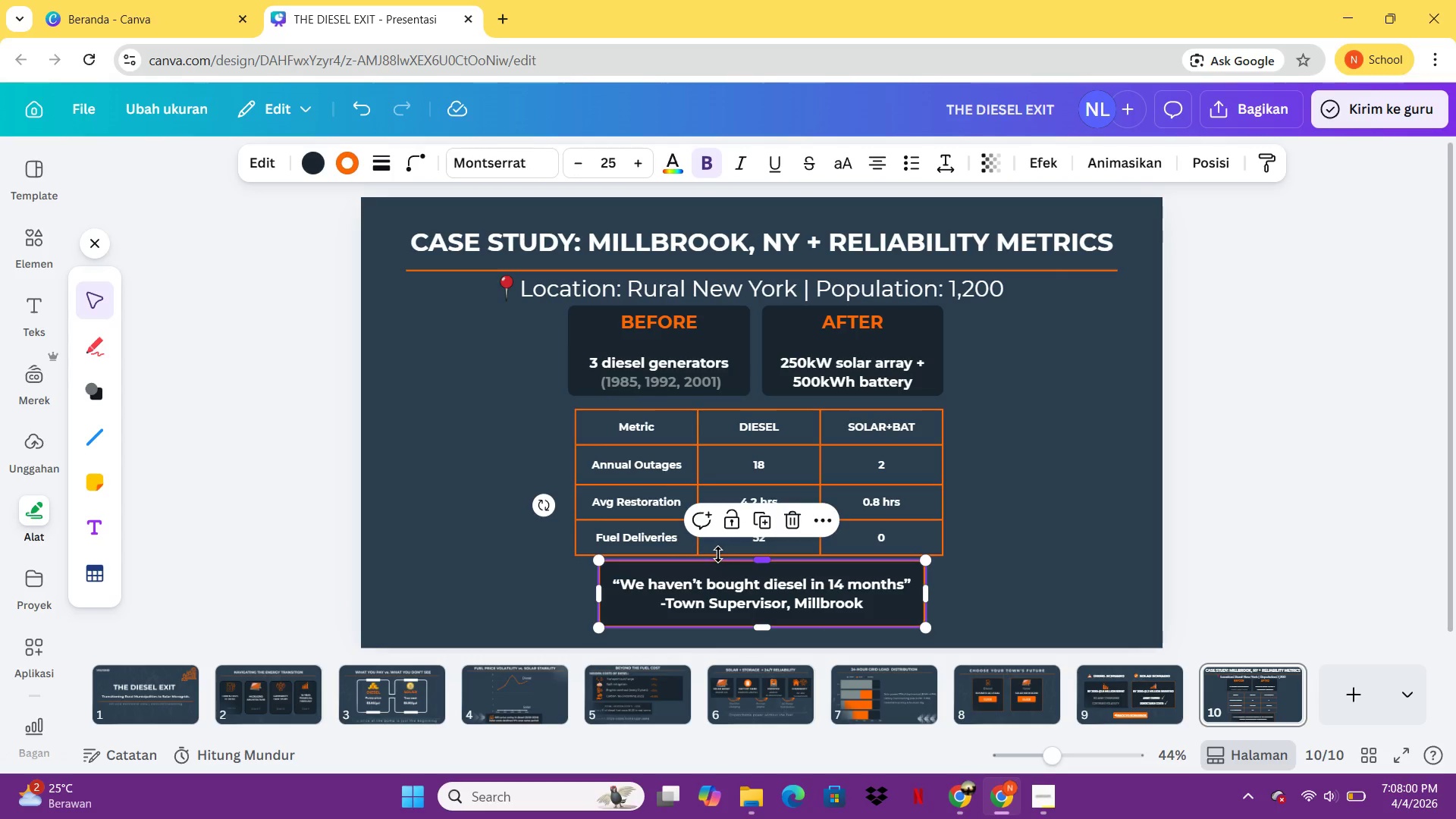 
left_click([46, 303])
 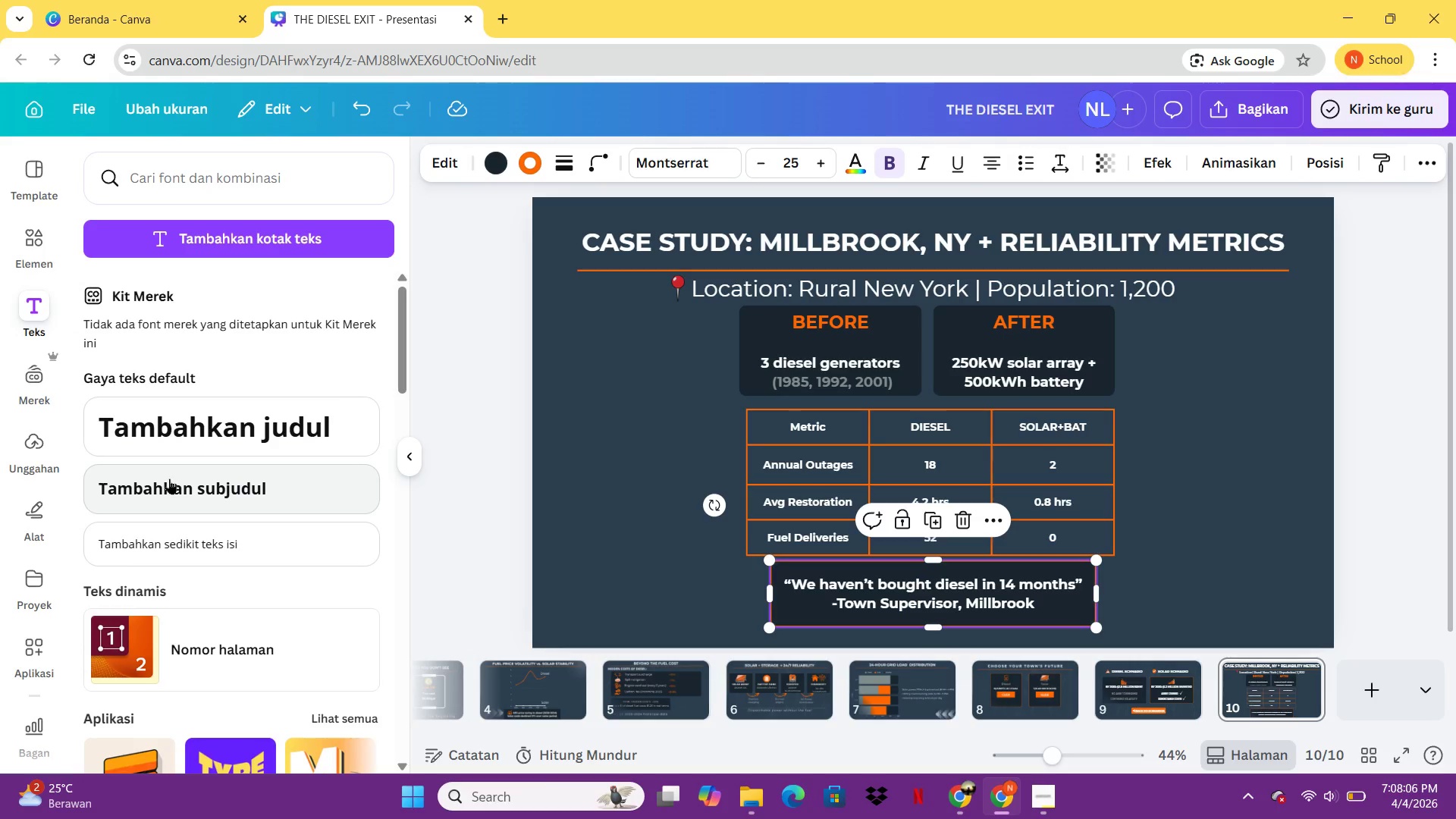 
left_click([169, 479])
 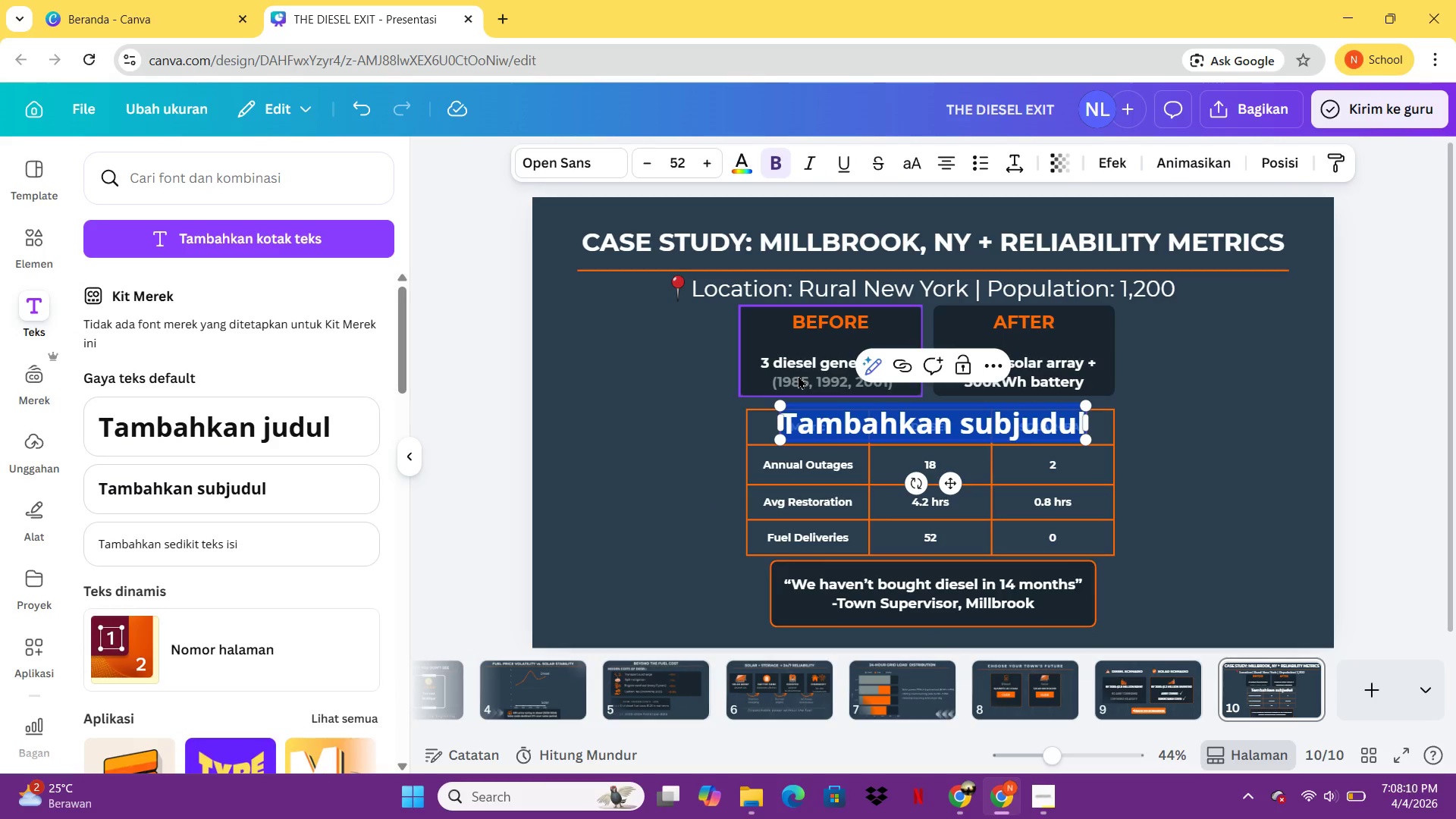 
type(RESULT:9)
key(Backspace)
type( 97)
key(Backspace)
type(8 GI)
key(Backspace)
key(Backspace)
type(gir )
key(Backspace)
type(d)
key(Backspace)
key(Backspace)
key(Backspace)
type(rid uptime | $420,000 saved in Year !)
key(Backspace)
type(1)
 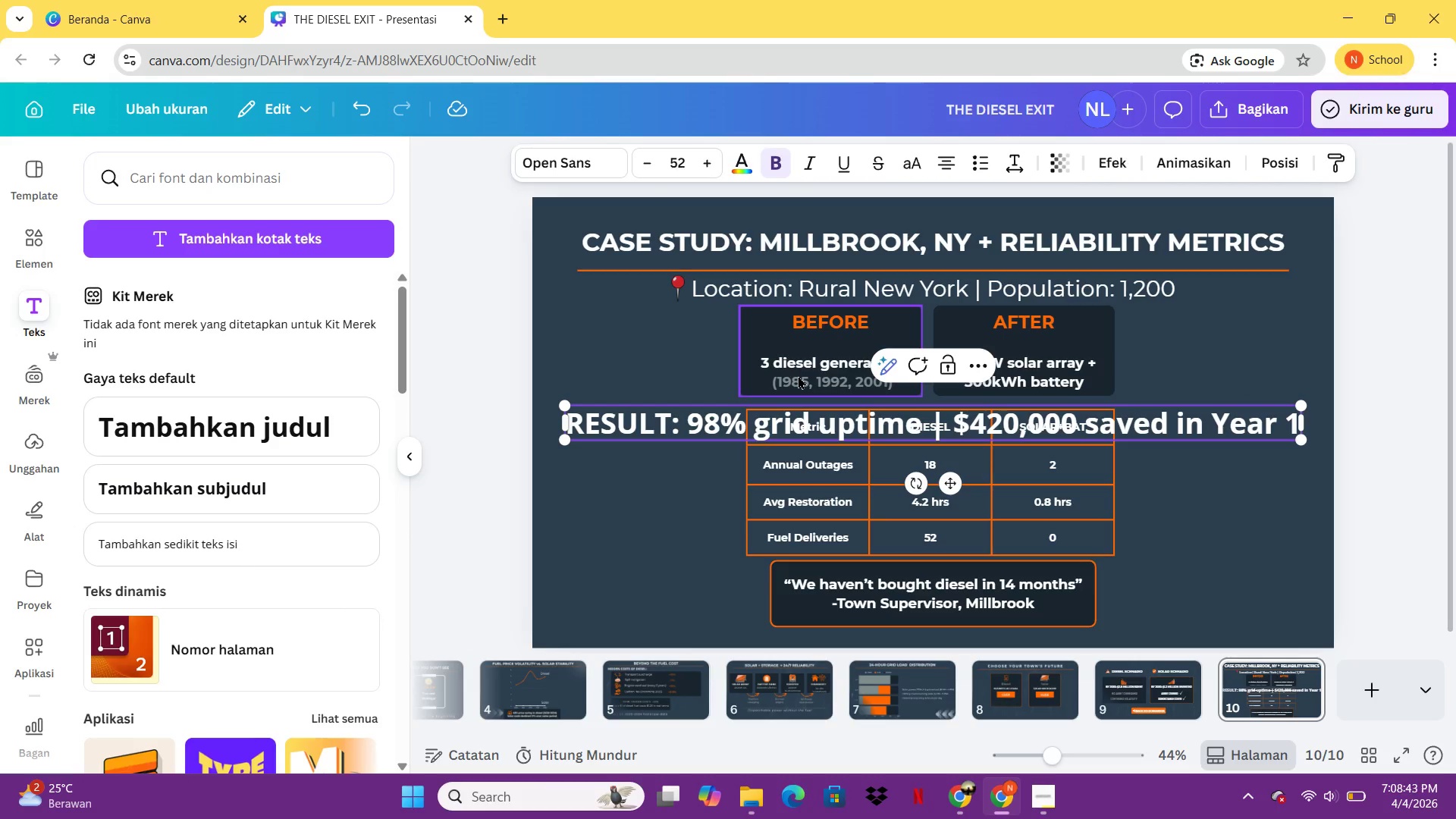 
wait(7.84)
 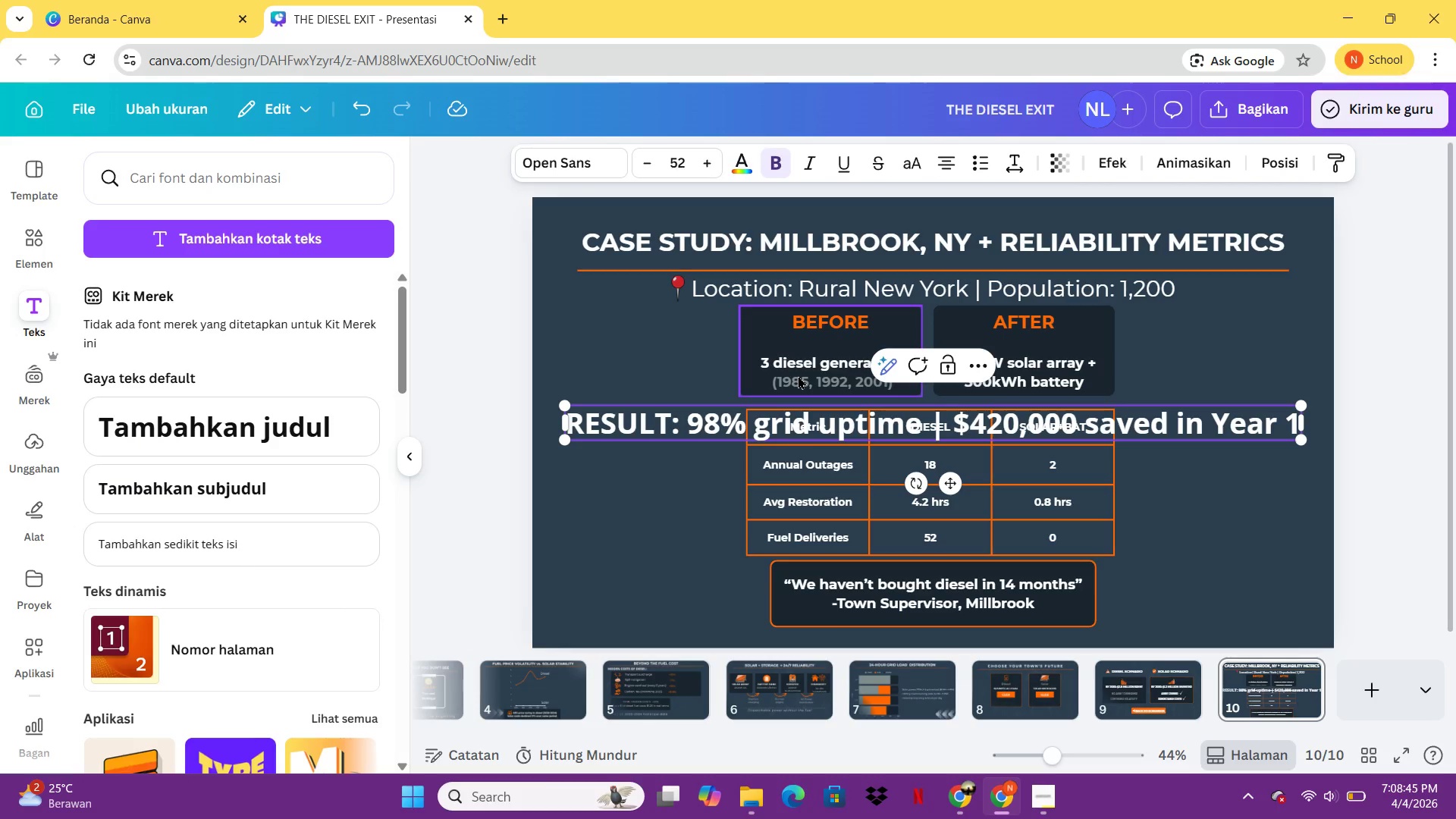 
left_click([999, 420])
 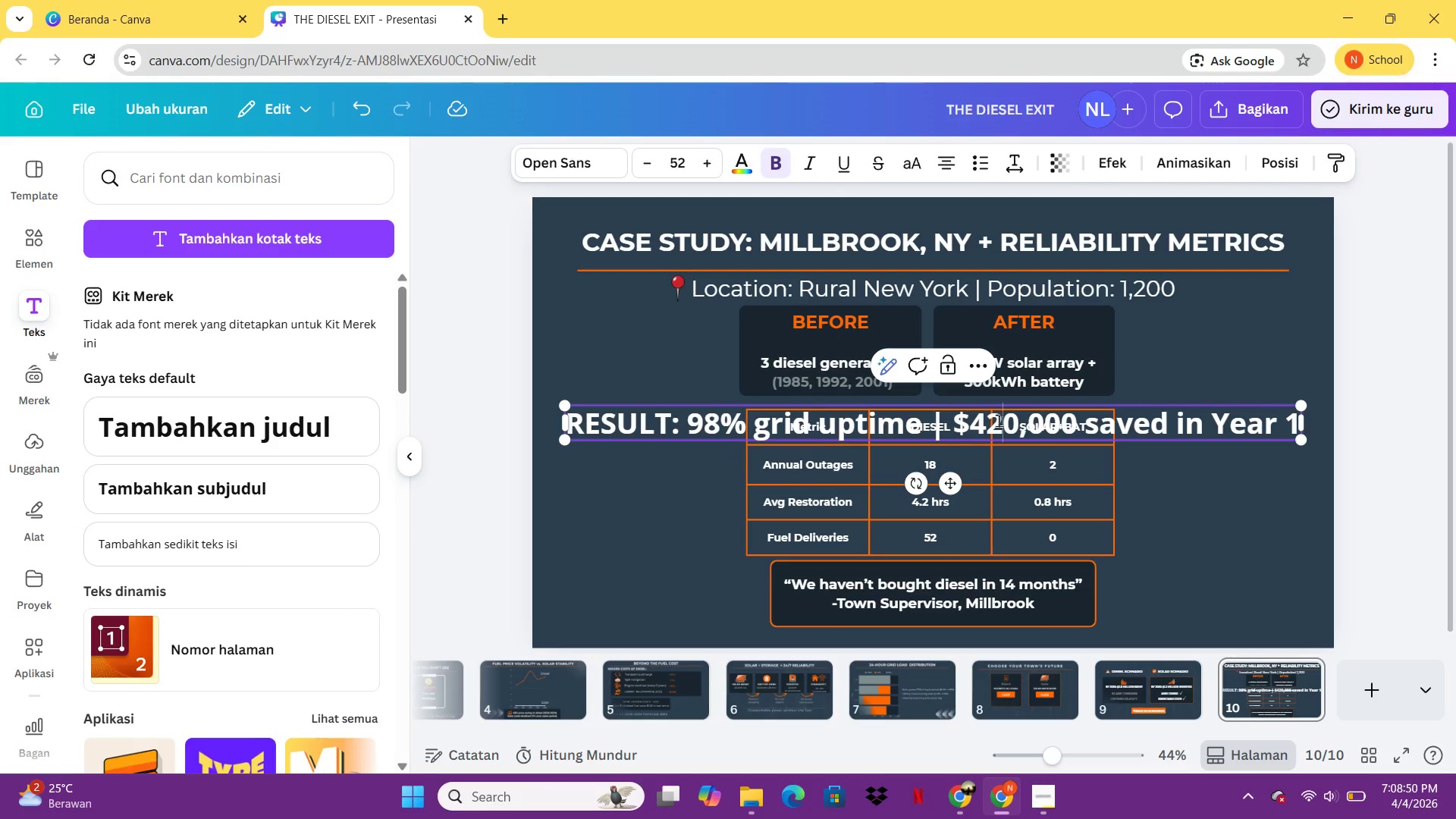 
key(Control+A)
 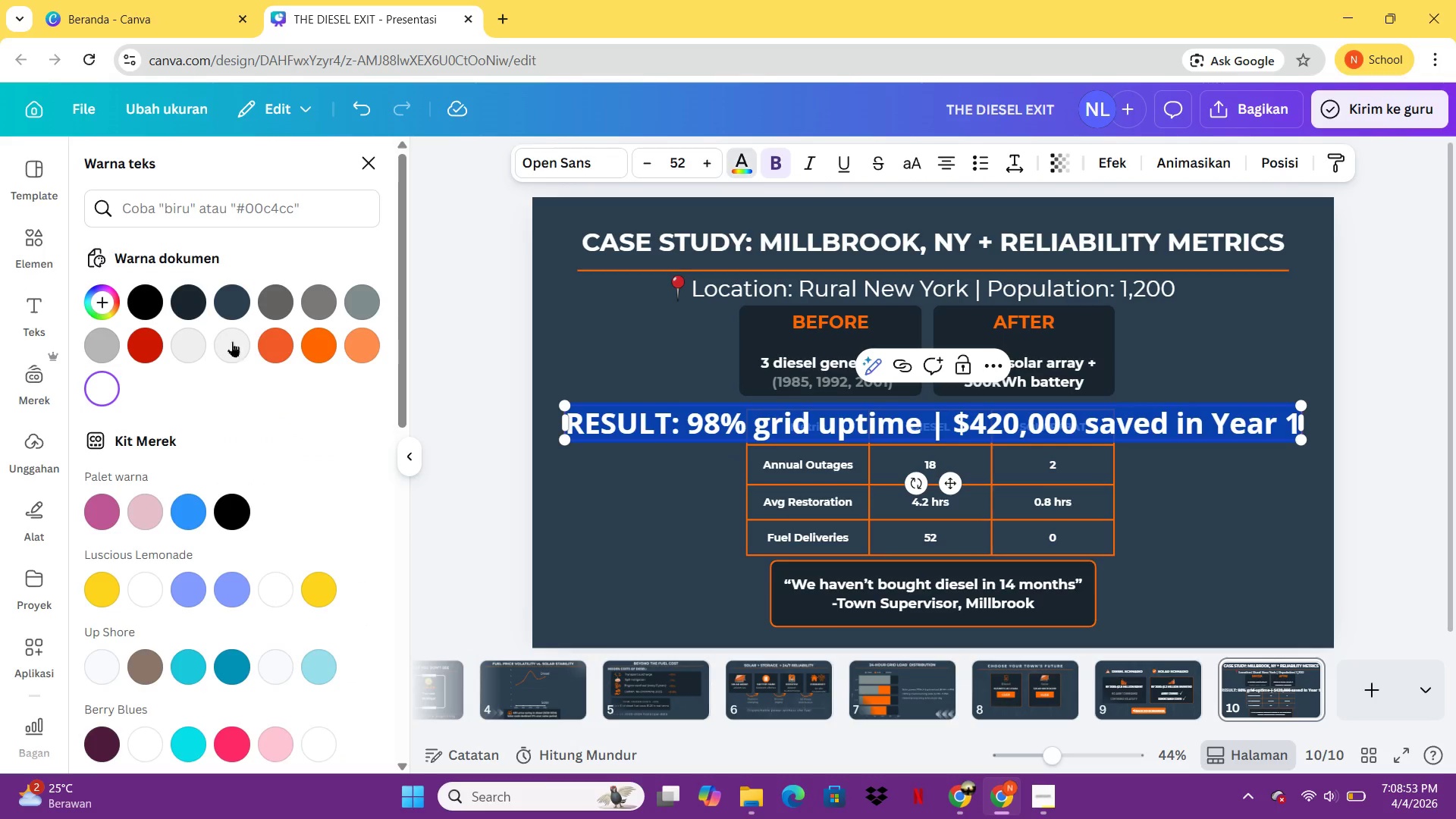 
left_click([311, 339])
 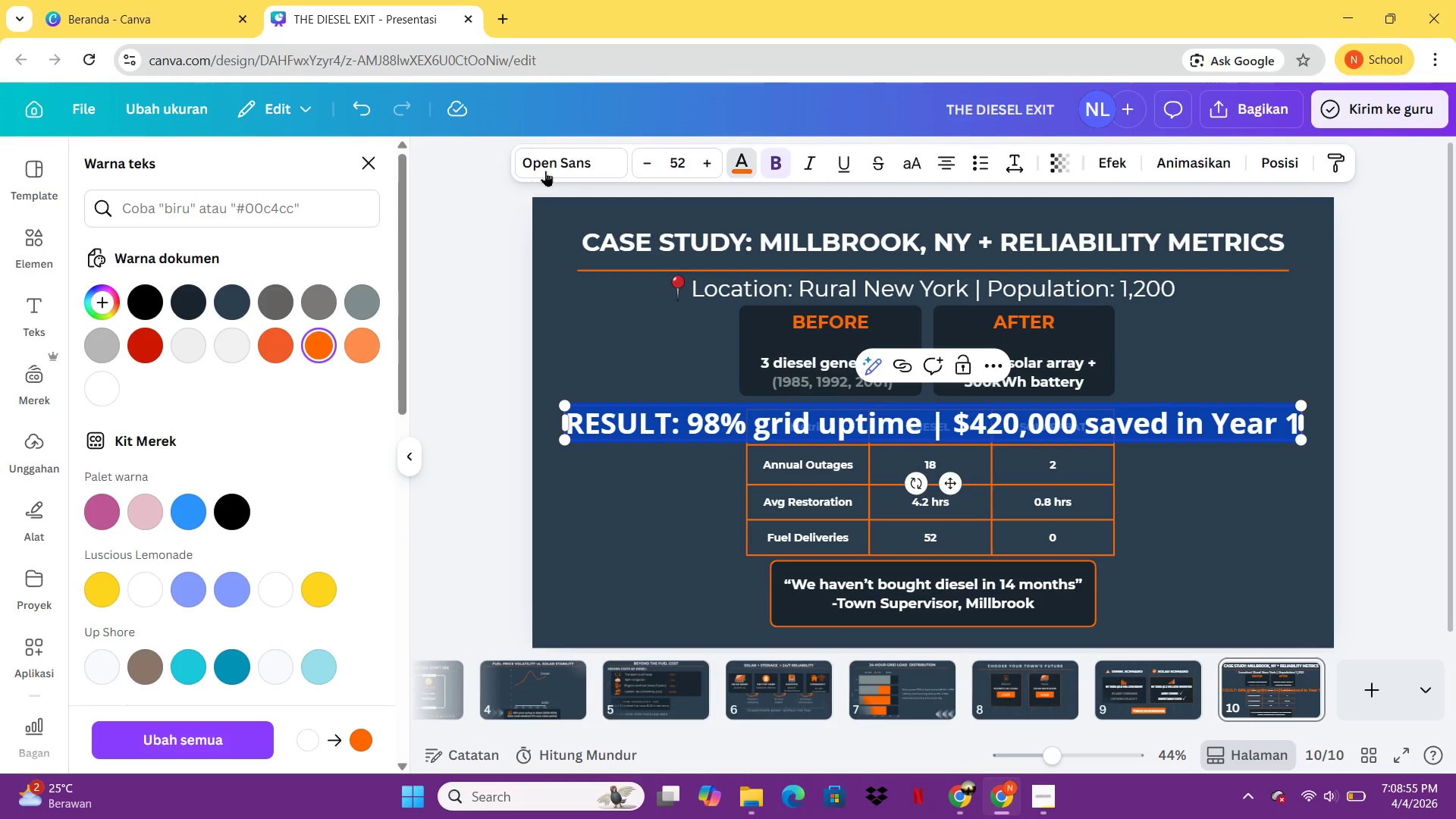 
left_click([551, 165])
 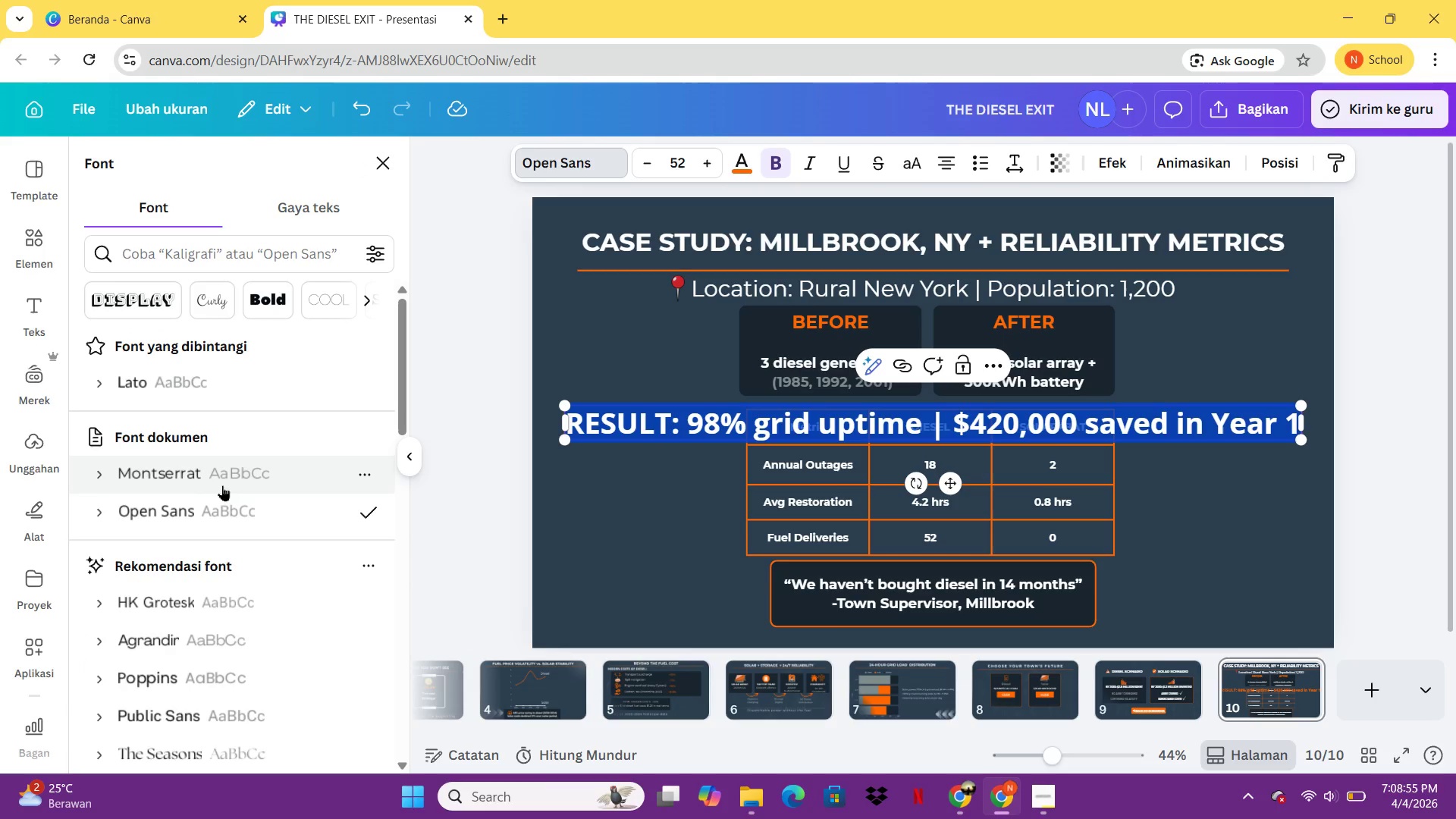 
left_click([210, 485])
 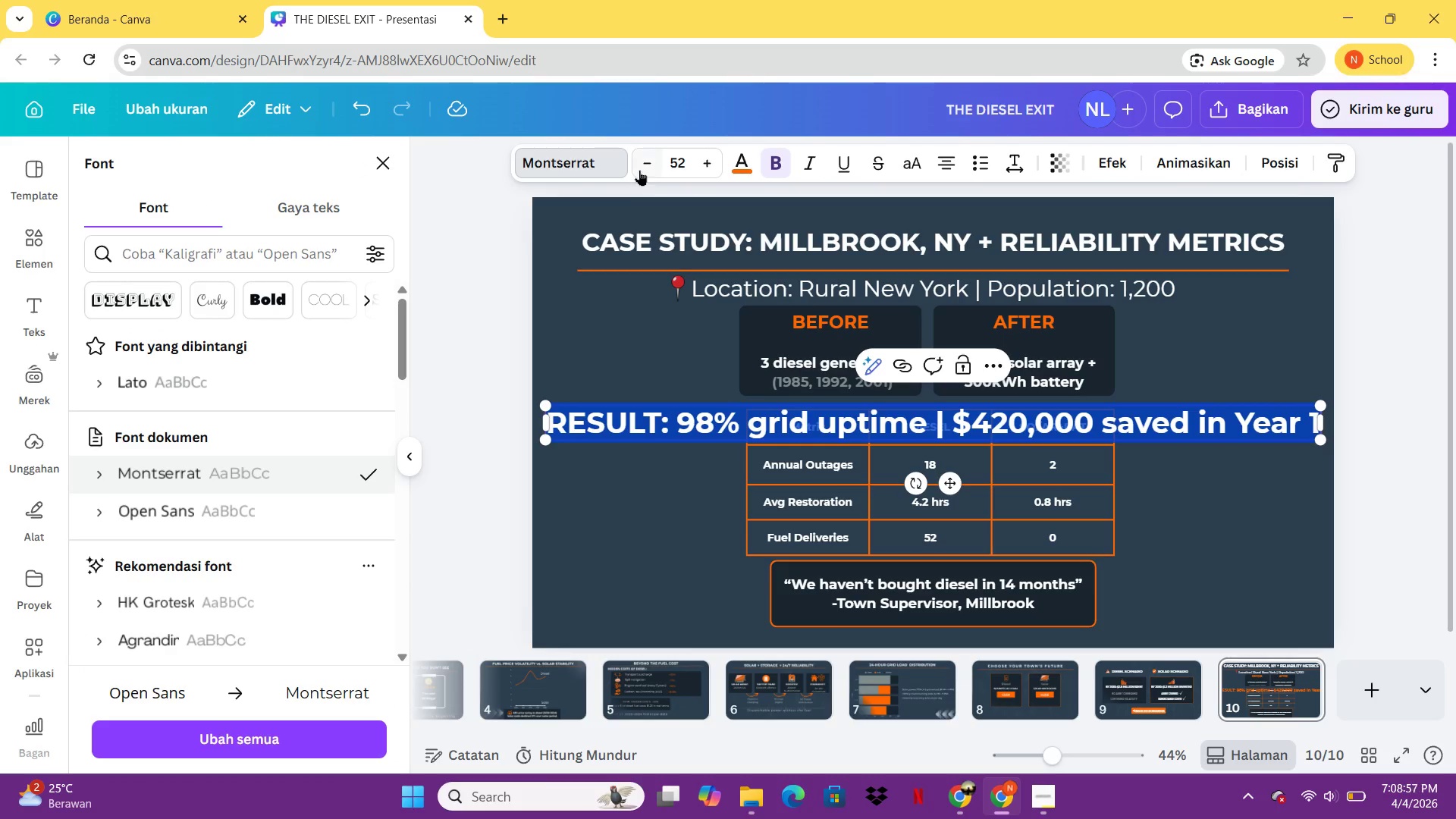 
double_click([639, 170])
 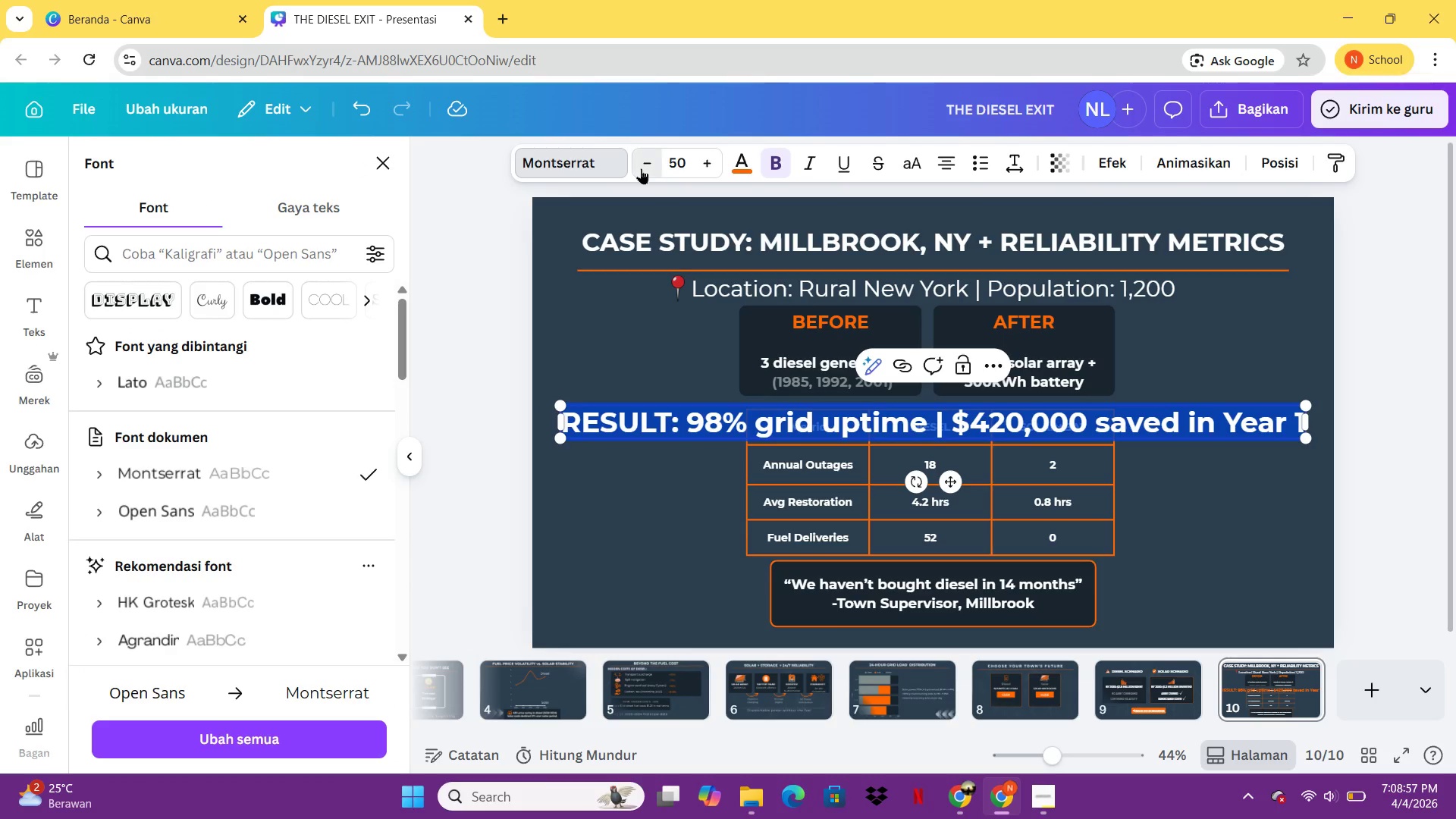 
triple_click([641, 168])
 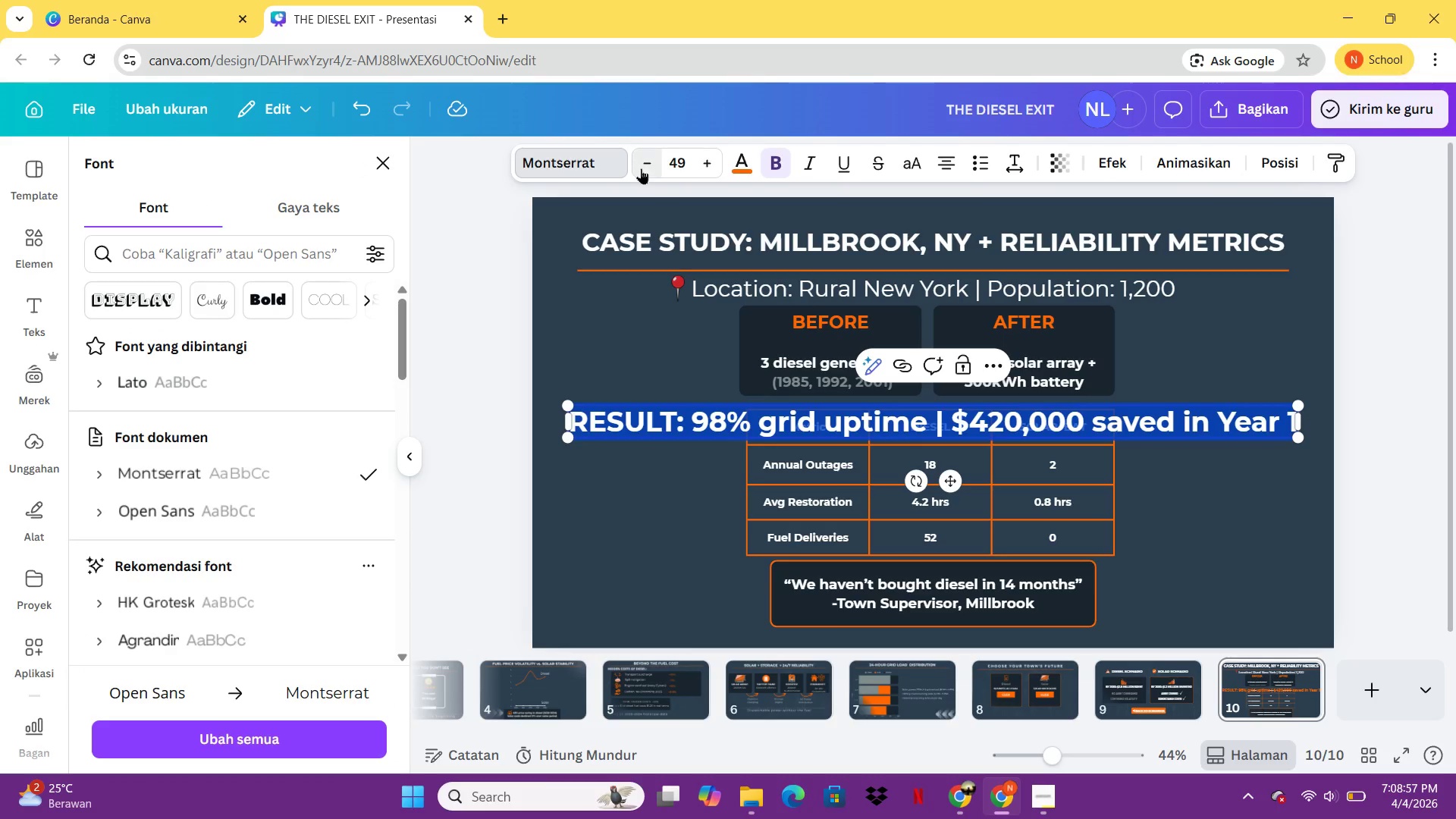 
triple_click([641, 168])
 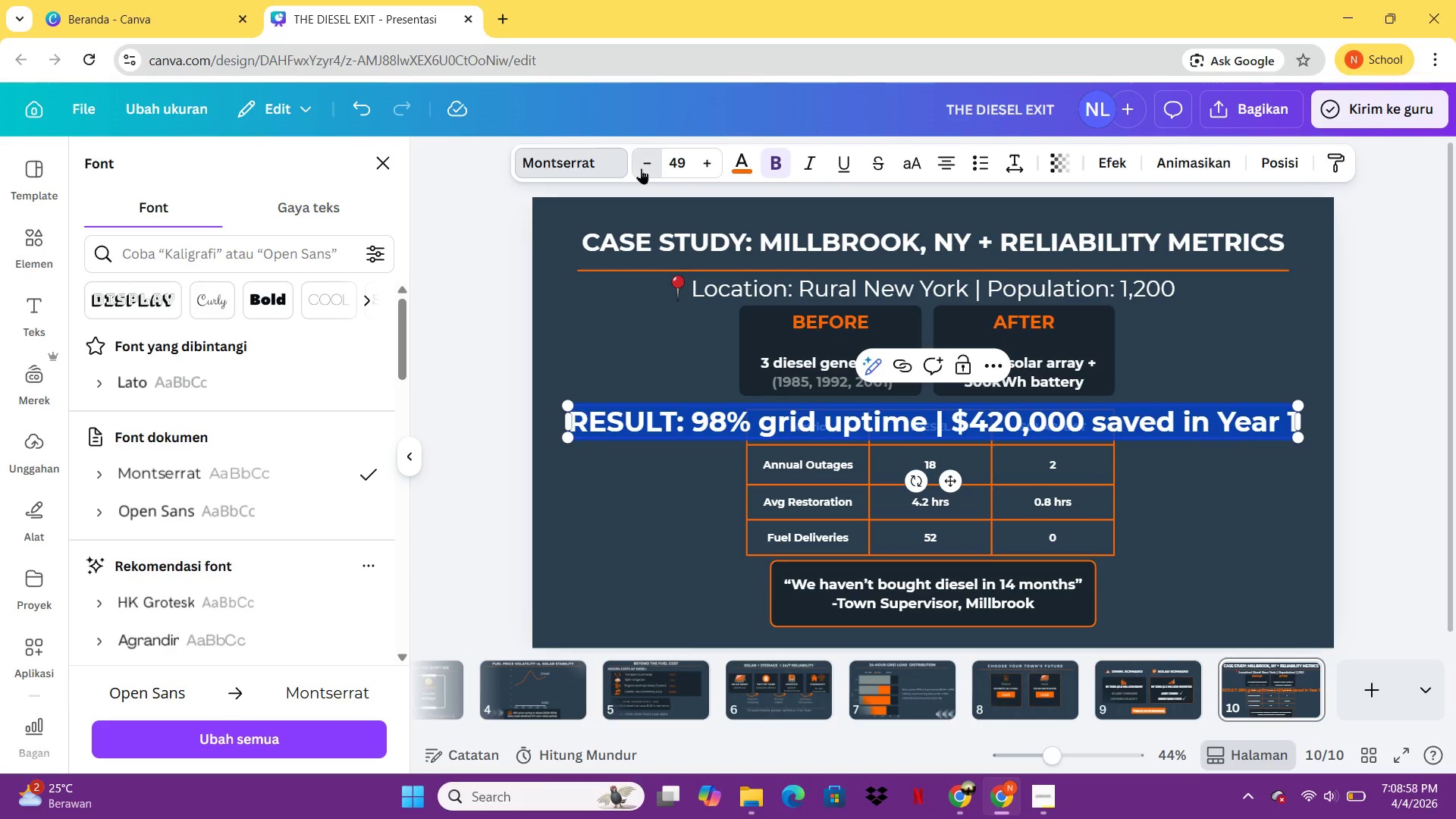 
triple_click([641, 168])
 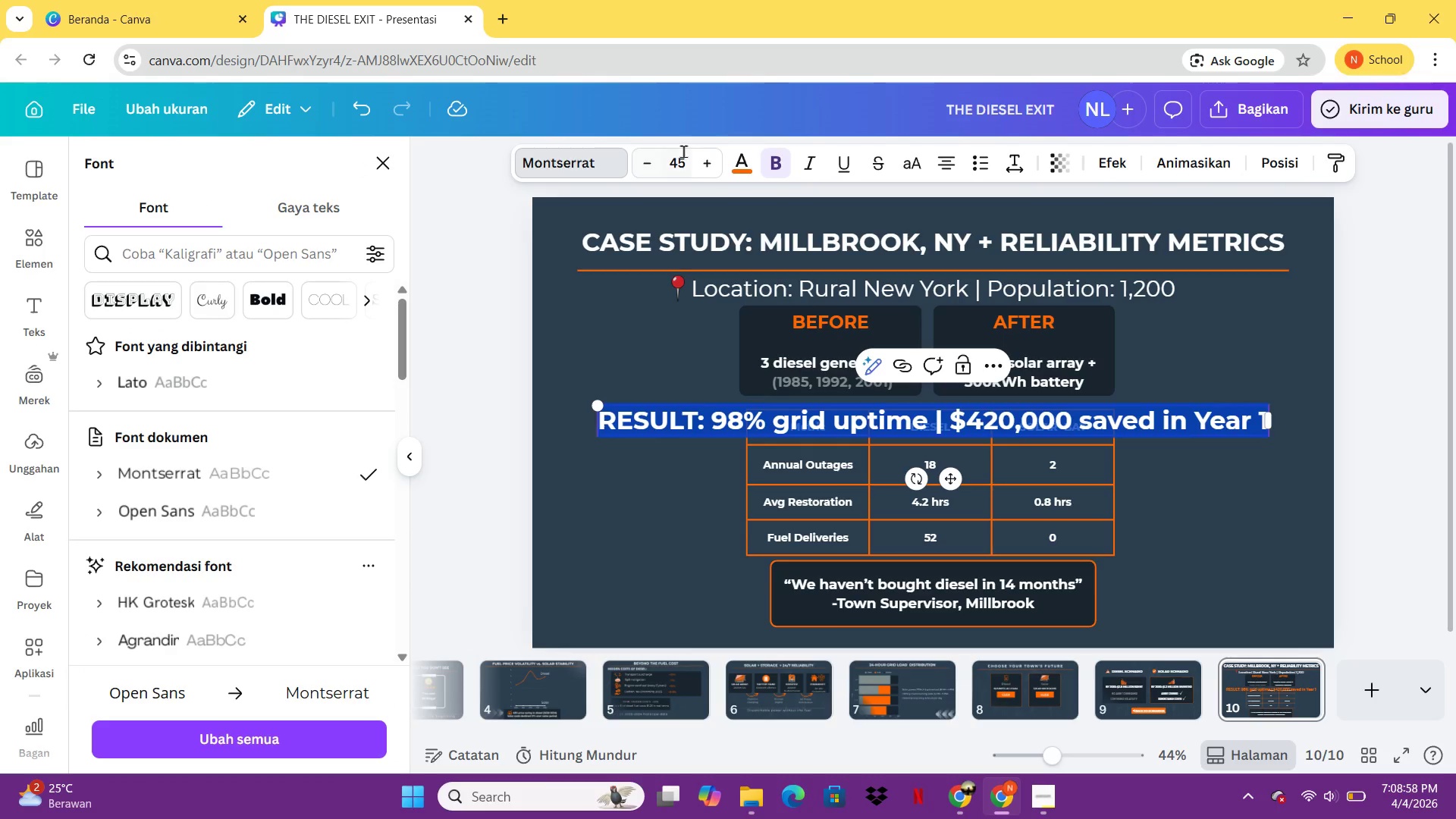 
triple_click([641, 168])
 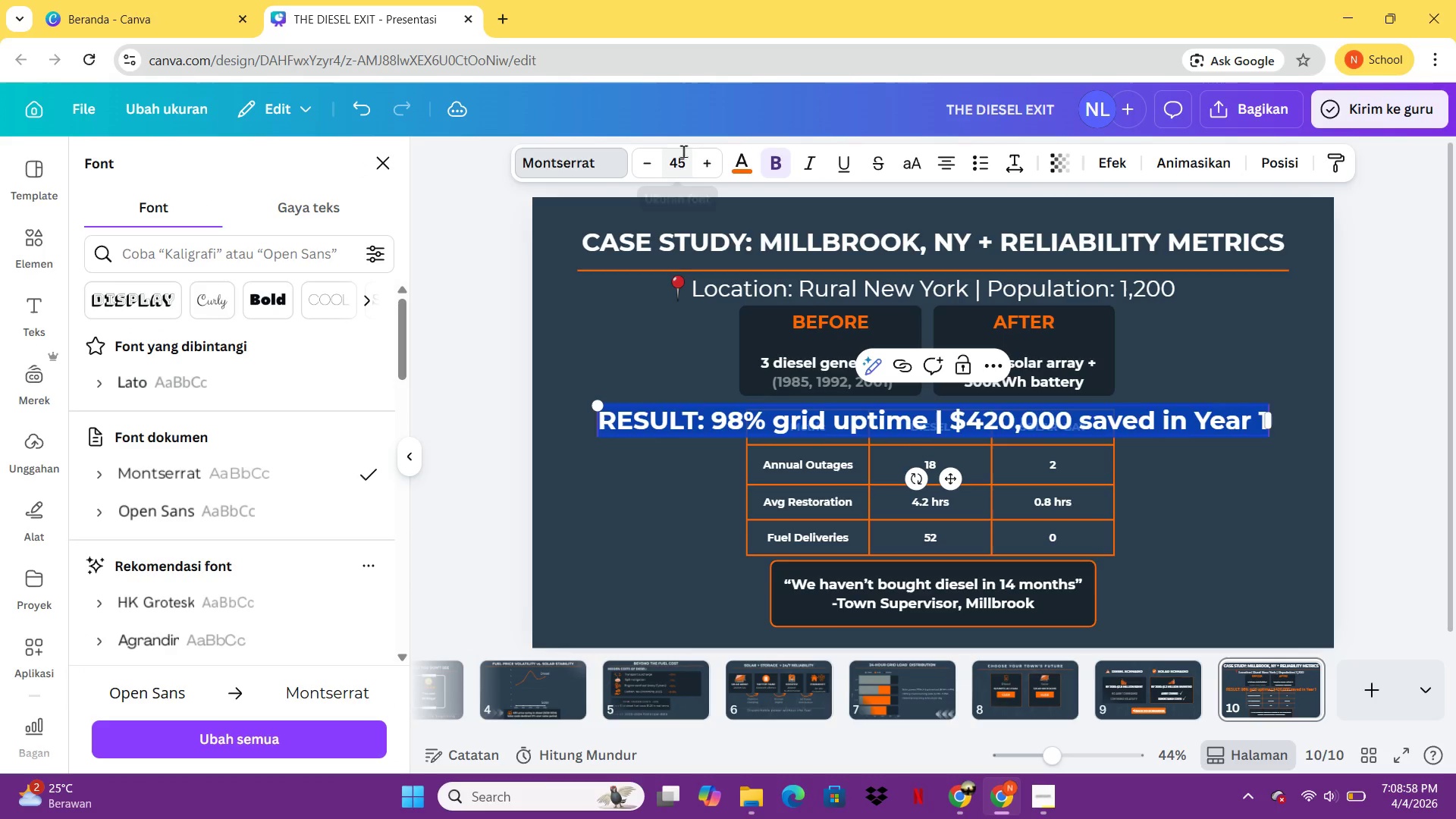 
left_click([689, 159])
 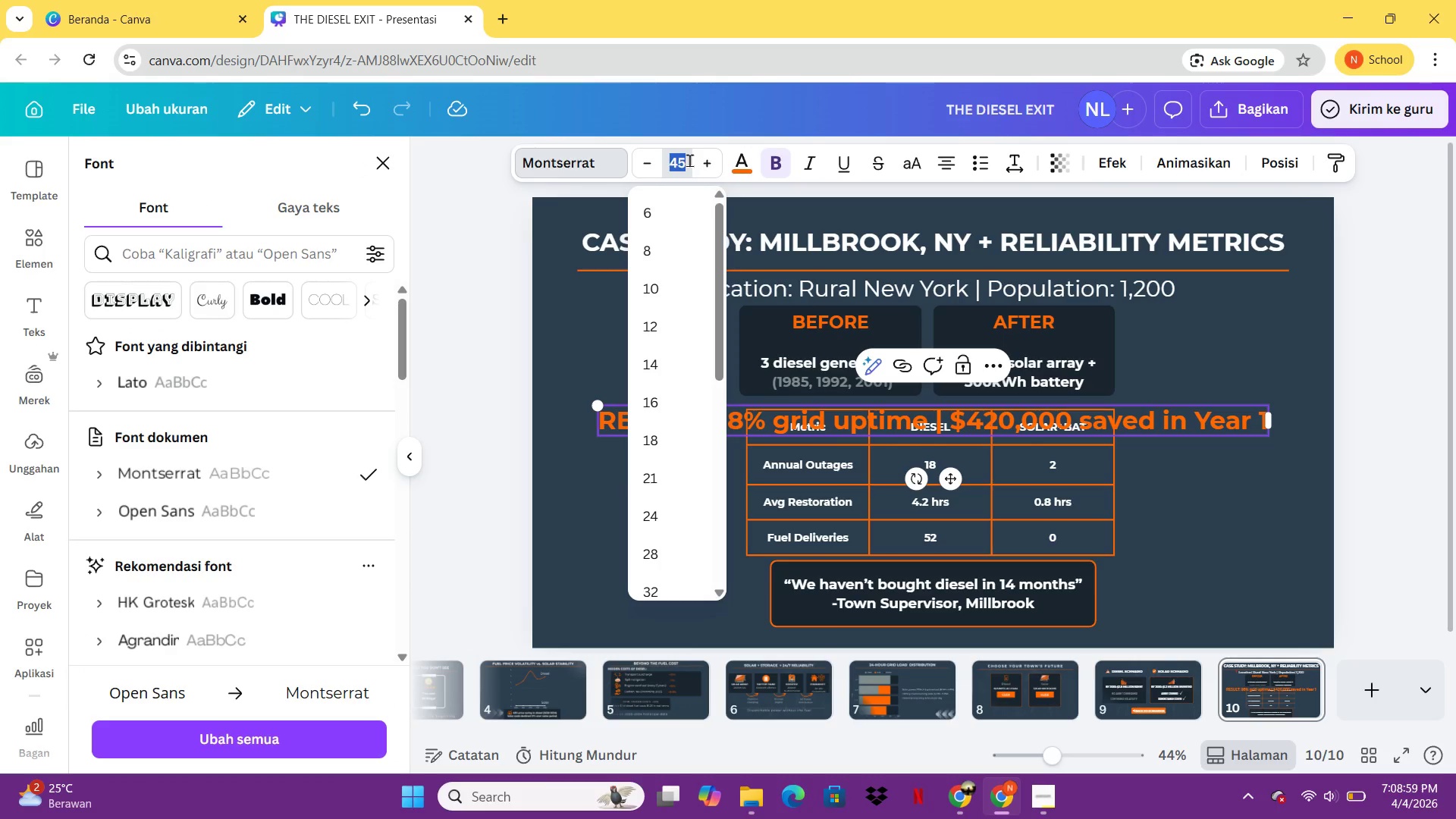 
type(35)
 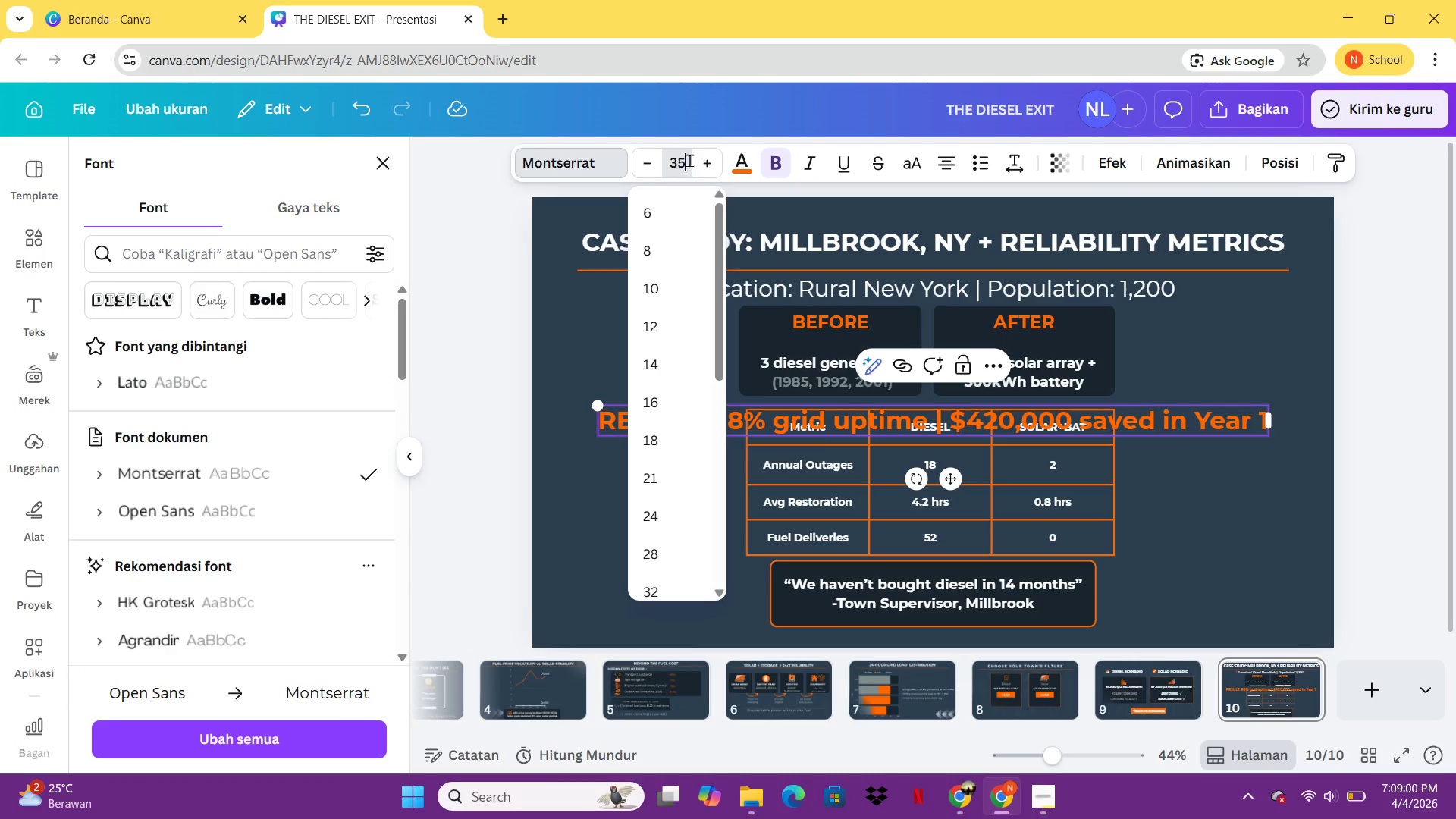 
key(Enter)
 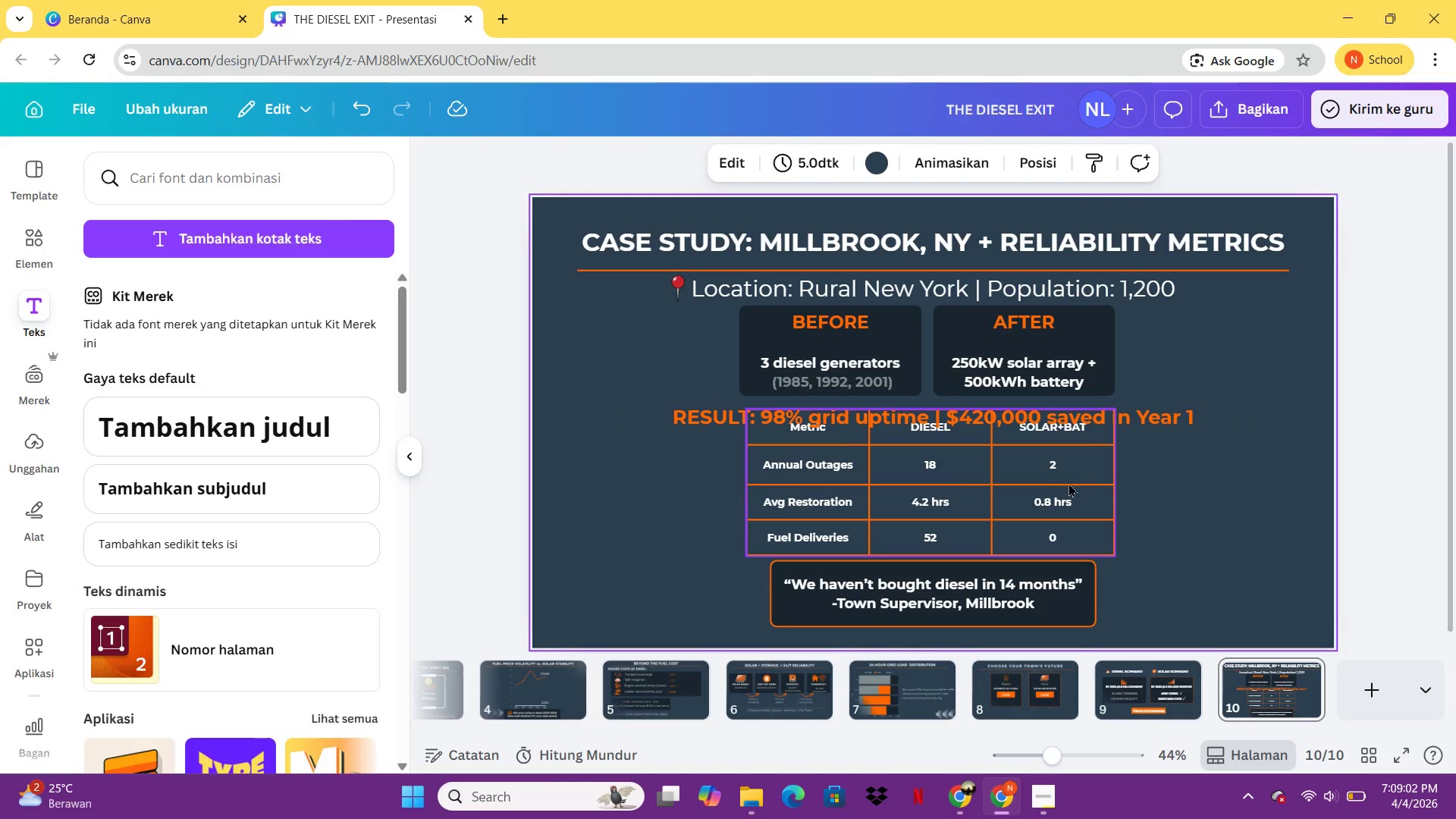 
left_click_drag(start_coordinate=[1031, 234], to_coordinate=[1031, 221])
 